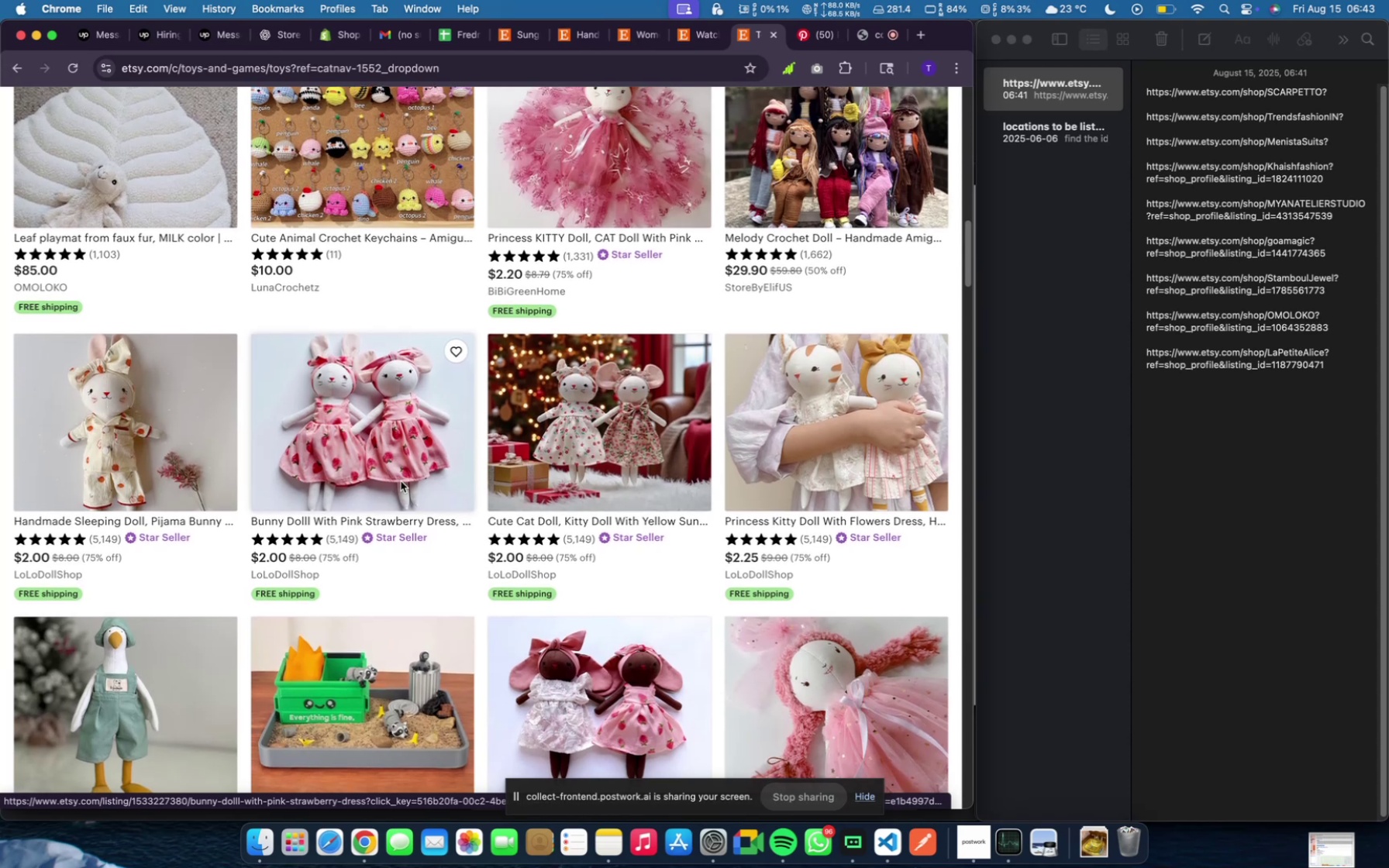 
scroll: coordinate [433, 490], scroll_direction: down, amount: 23.0
 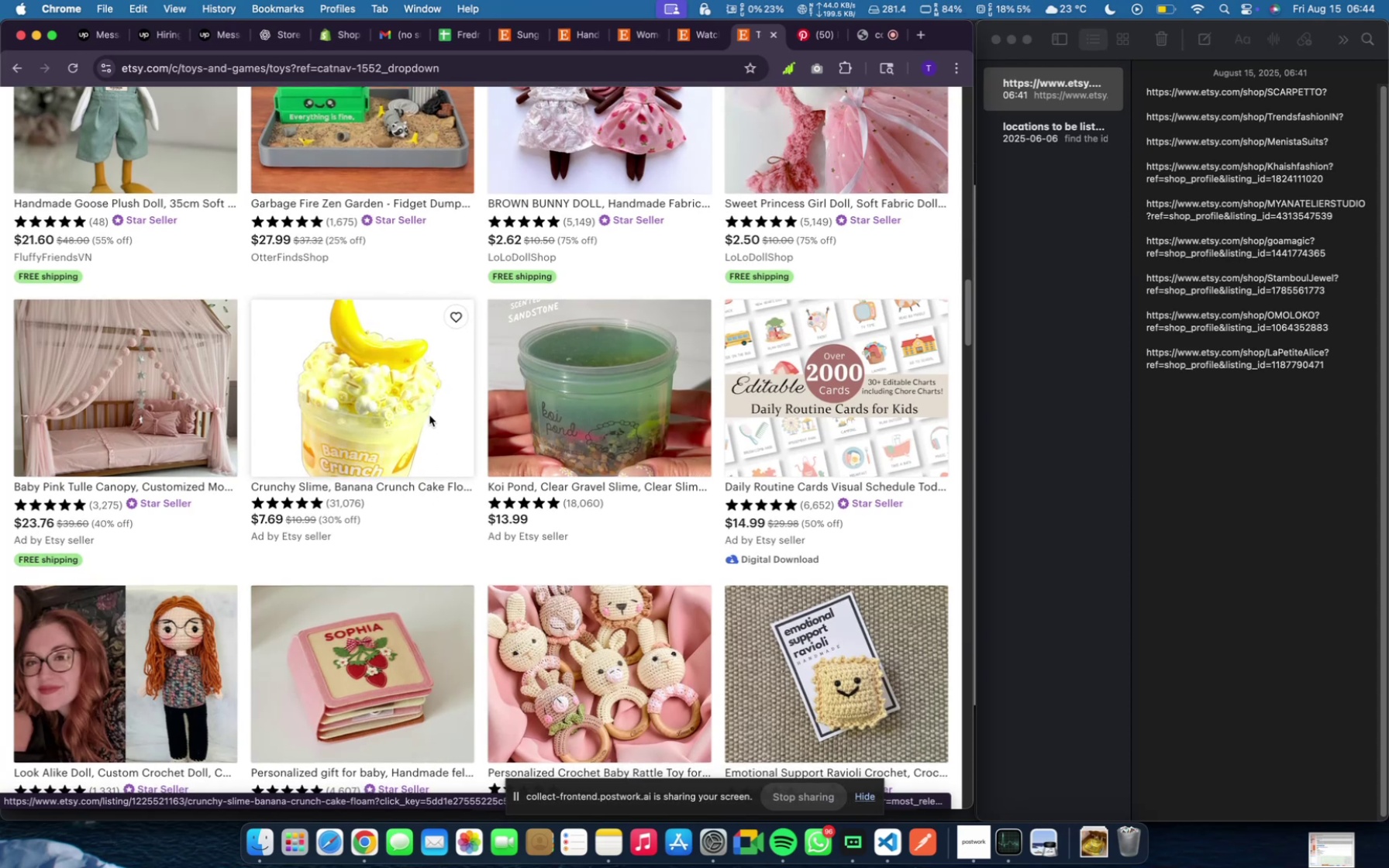 
left_click([429, 415])
 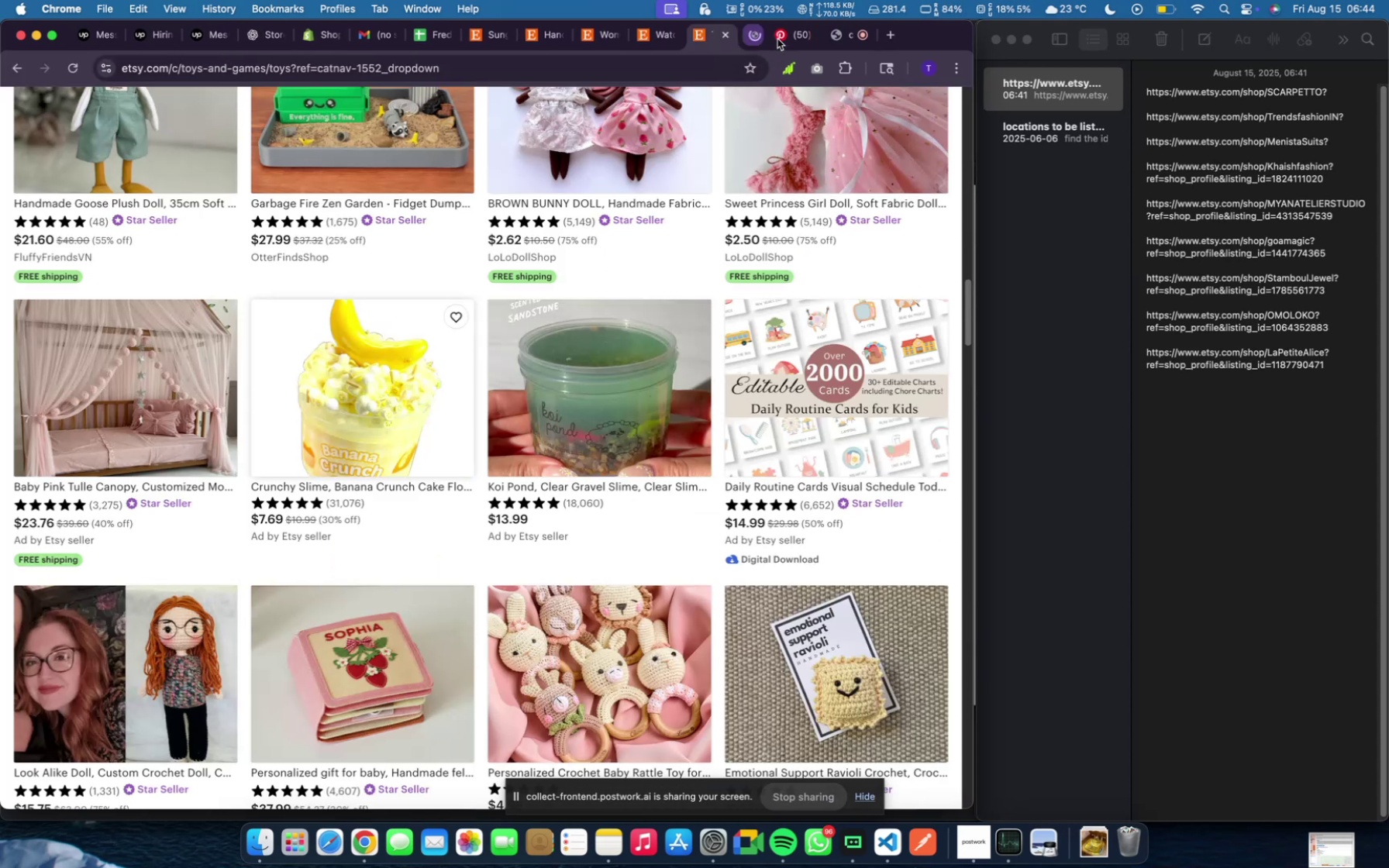 
scroll: coordinate [446, 505], scroll_direction: down, amount: 12.0
 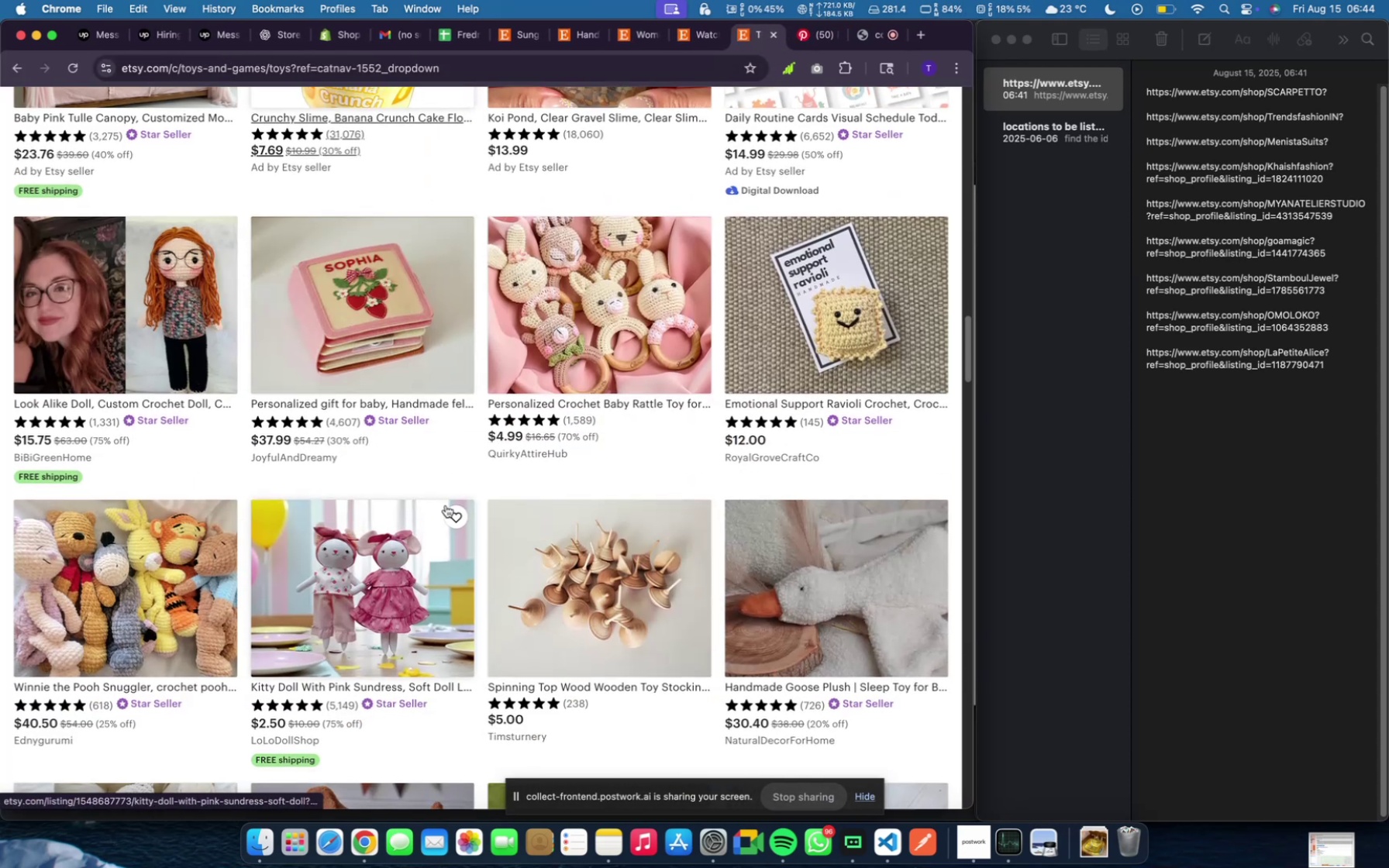 
scroll: coordinate [573, 267], scroll_direction: up, amount: 45.0
 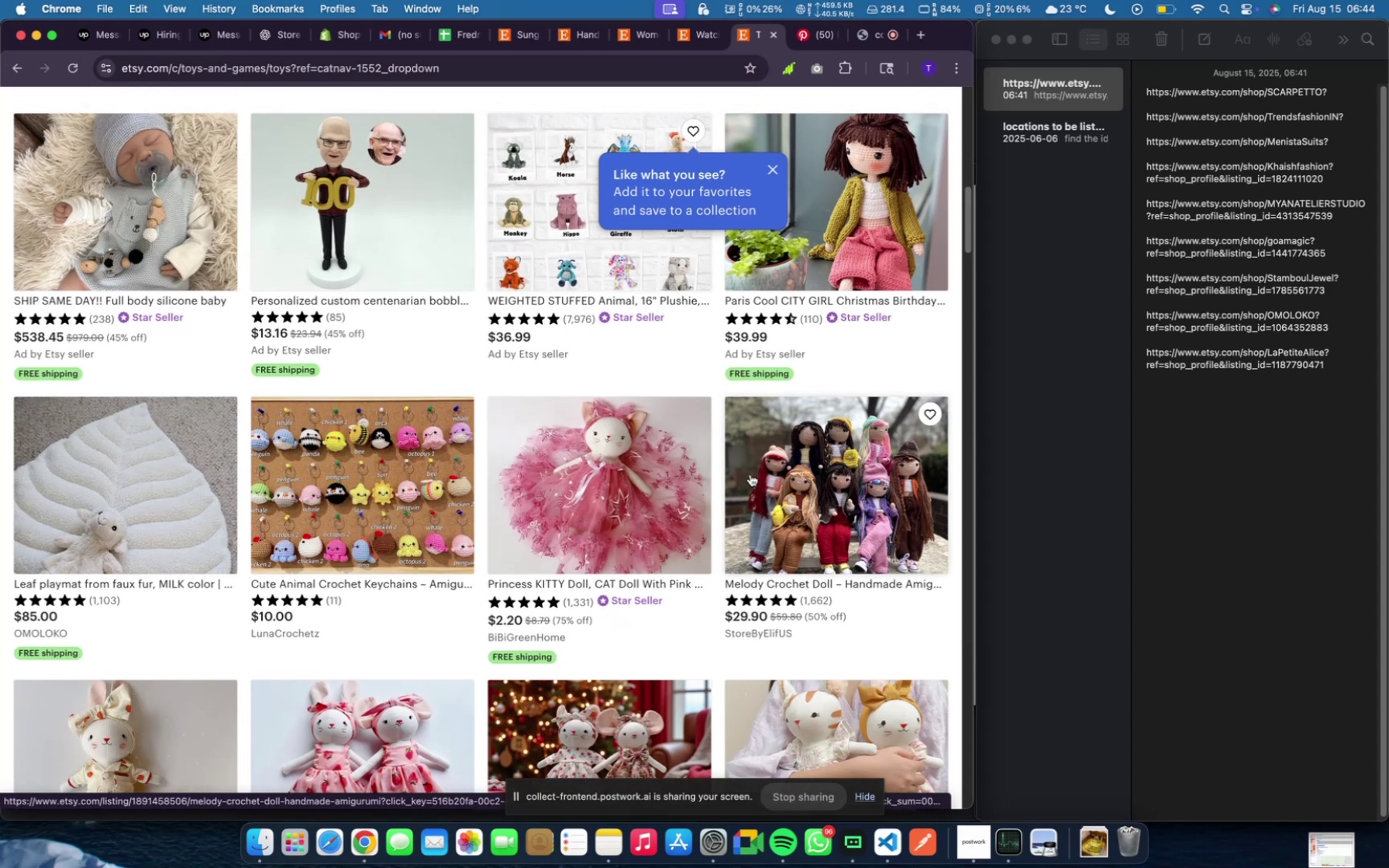 
mouse_move([749, 551])
 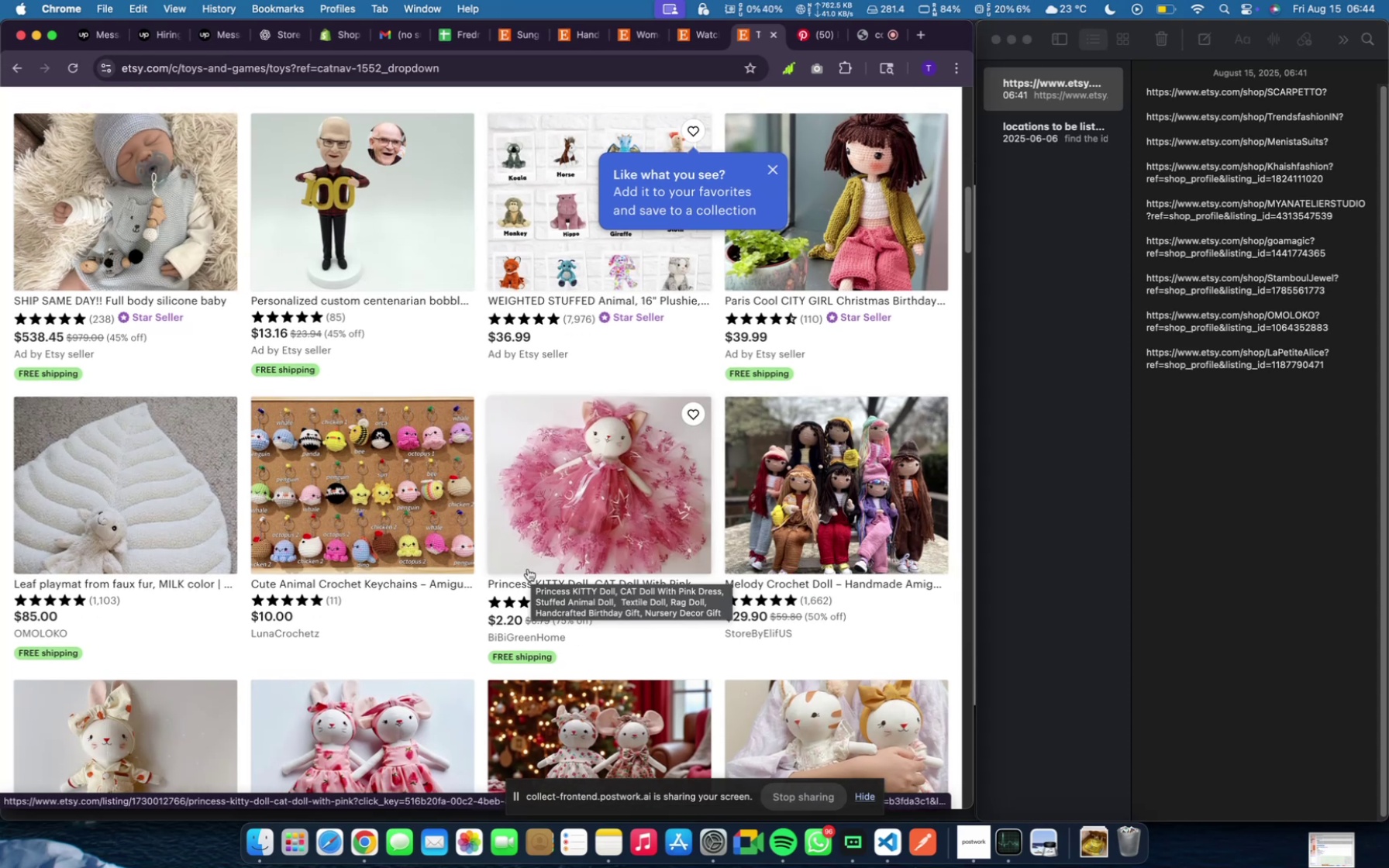 
scroll: coordinate [525, 571], scroll_direction: down, amount: 12.0
 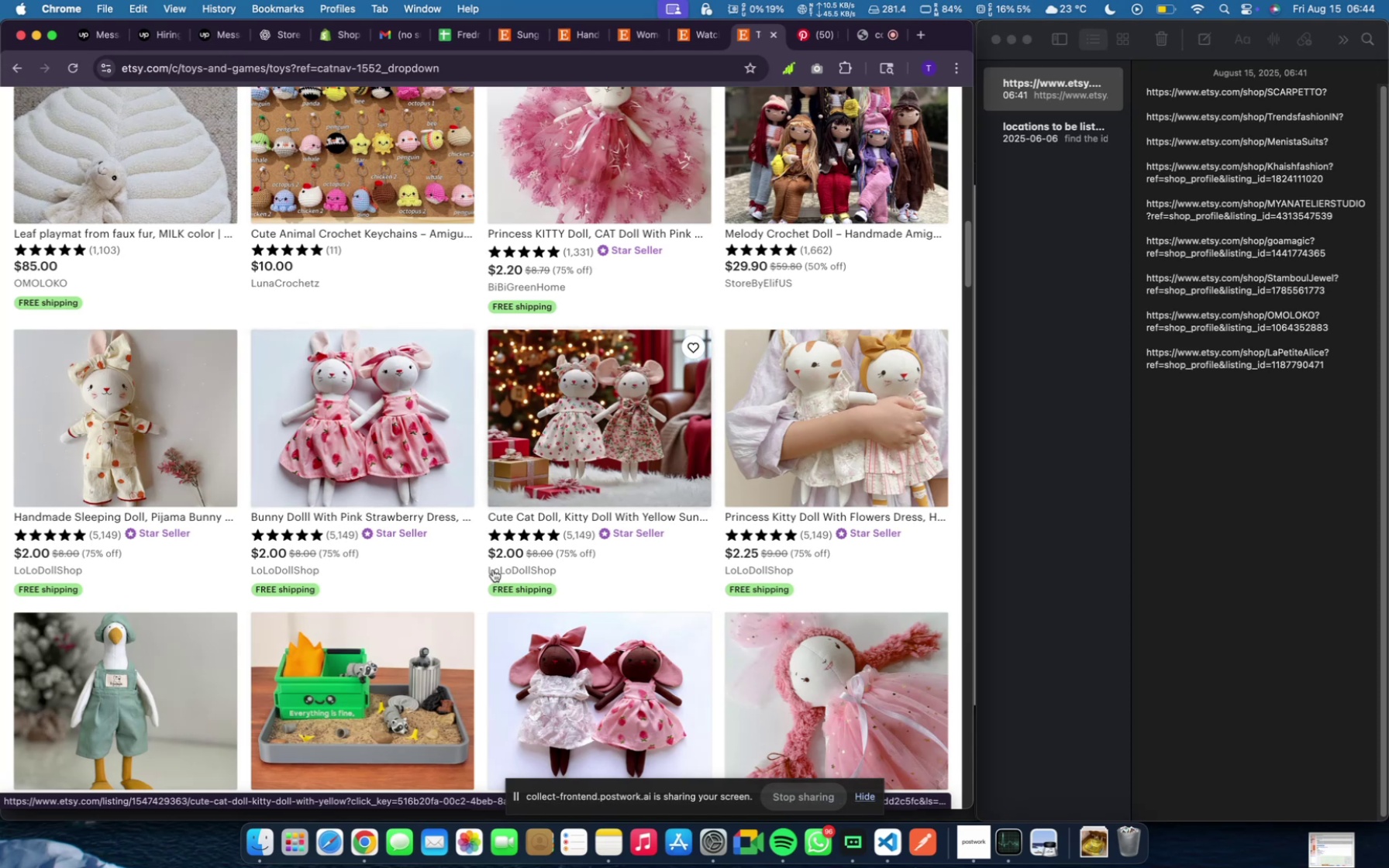 
wait(6.16)
 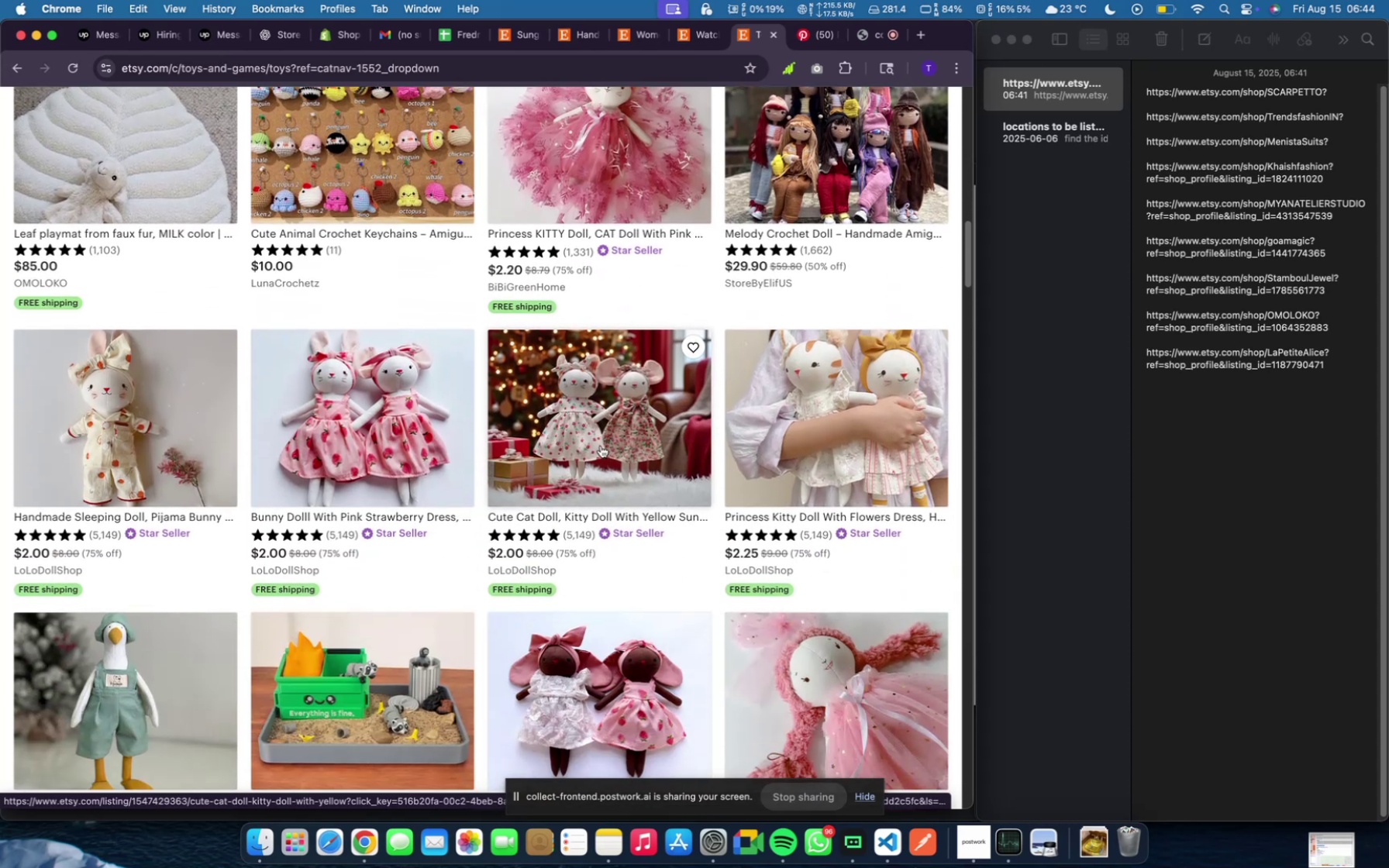 
scroll: coordinate [495, 608], scroll_direction: down, amount: 10.0
 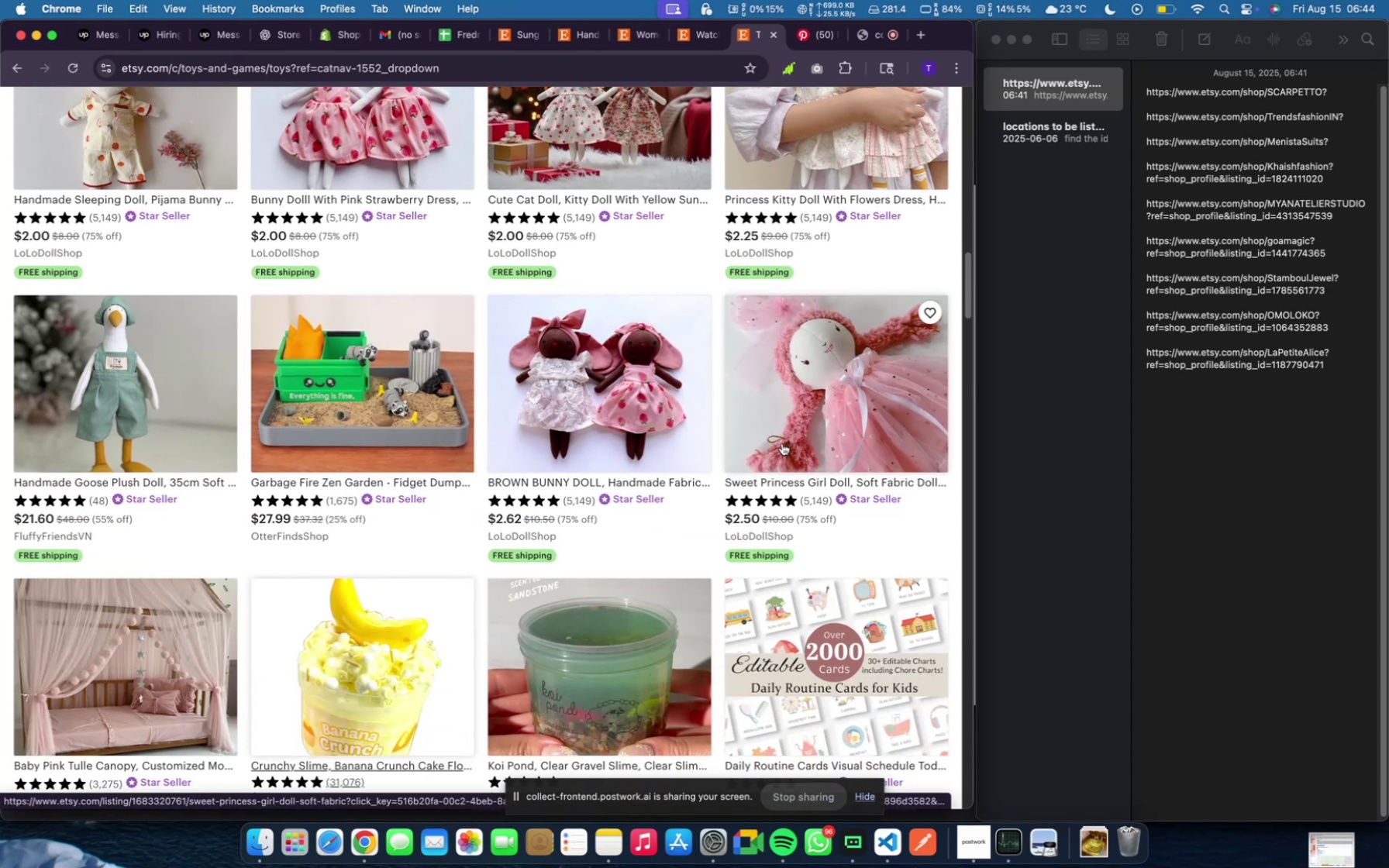 
wait(5.57)
 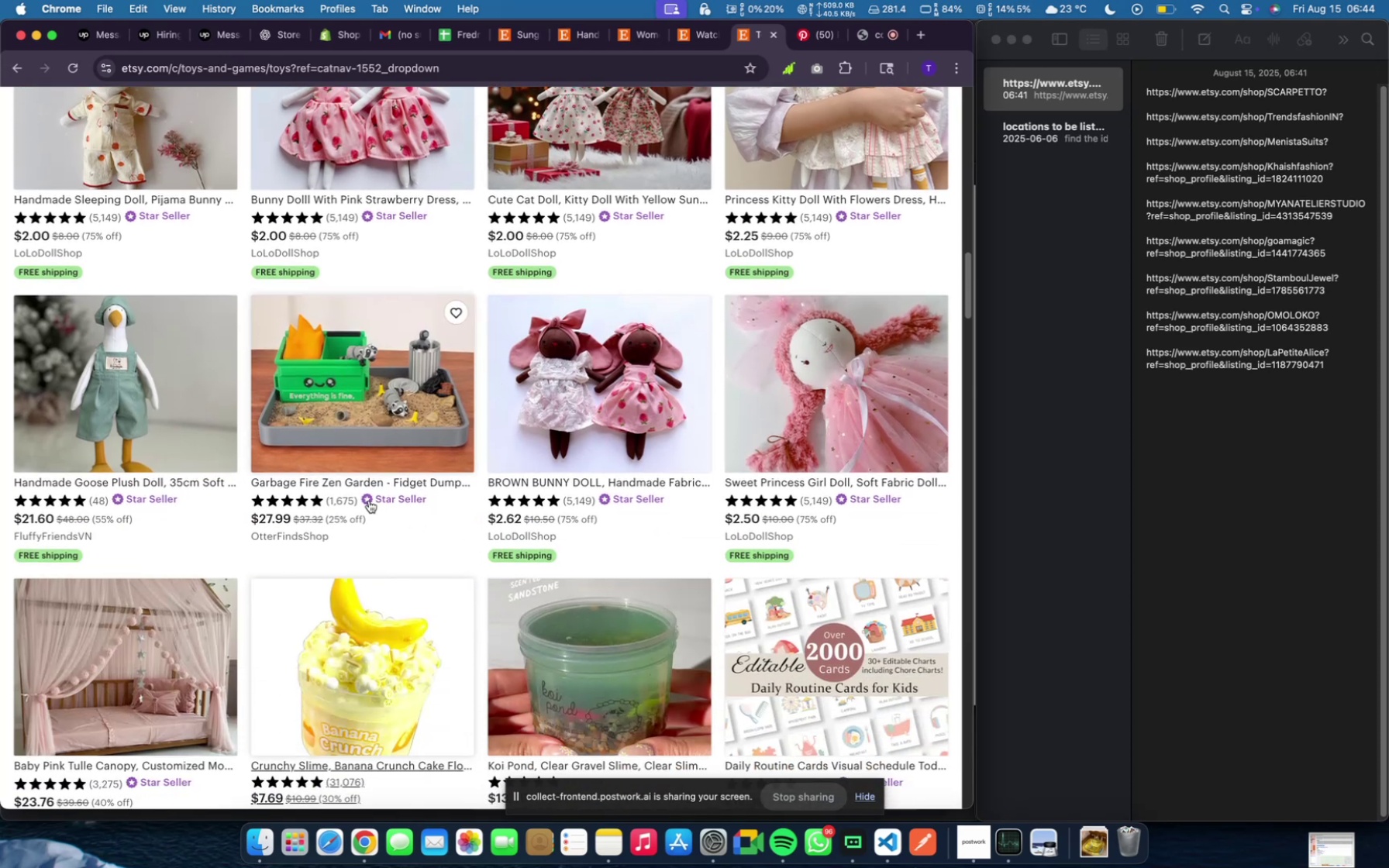 
scroll: coordinate [618, 632], scroll_direction: down, amount: 49.0
 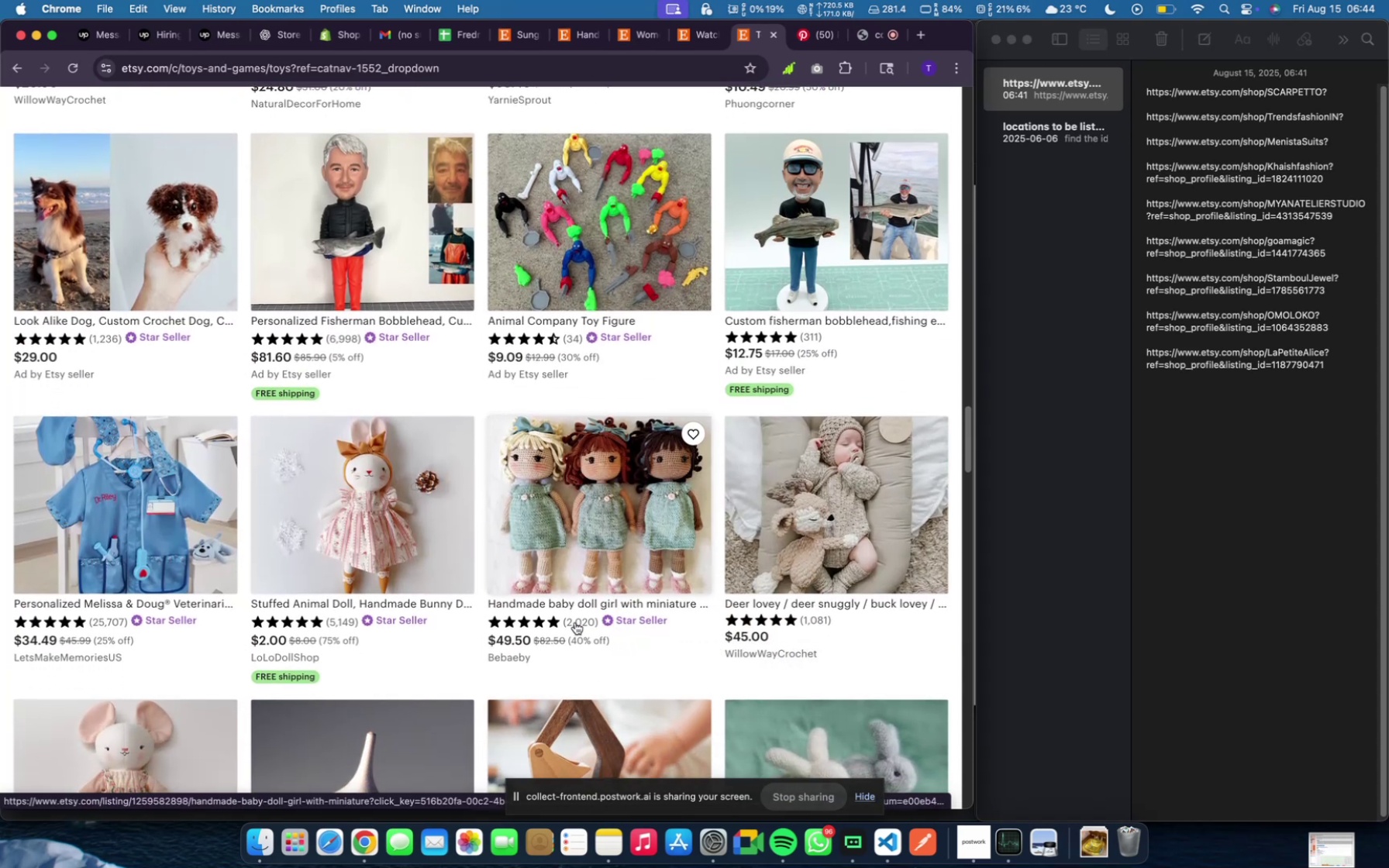 
scroll: coordinate [580, 591], scroll_direction: down, amount: 48.0
 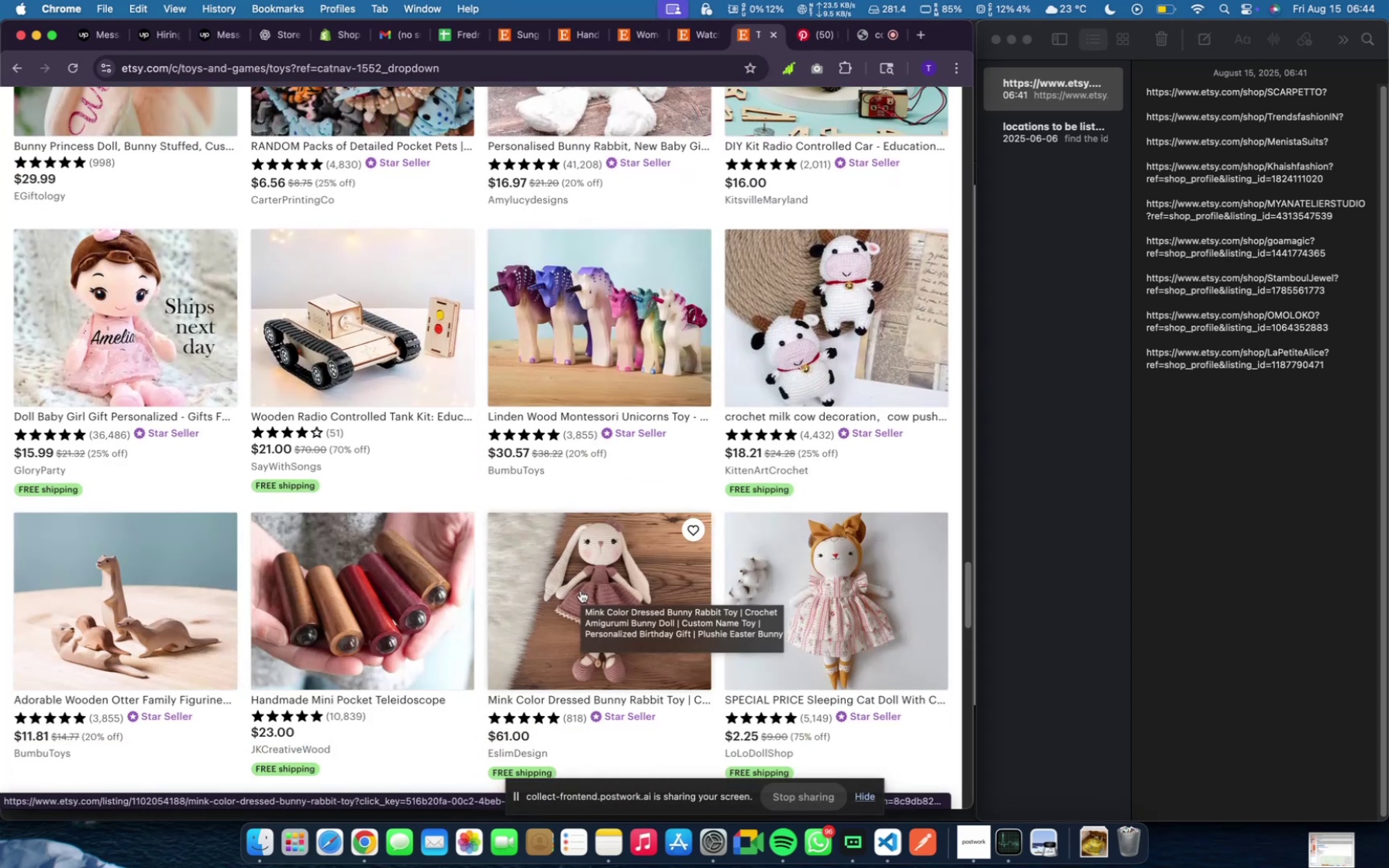 
scroll: coordinate [581, 591], scroll_direction: down, amount: 16.0
 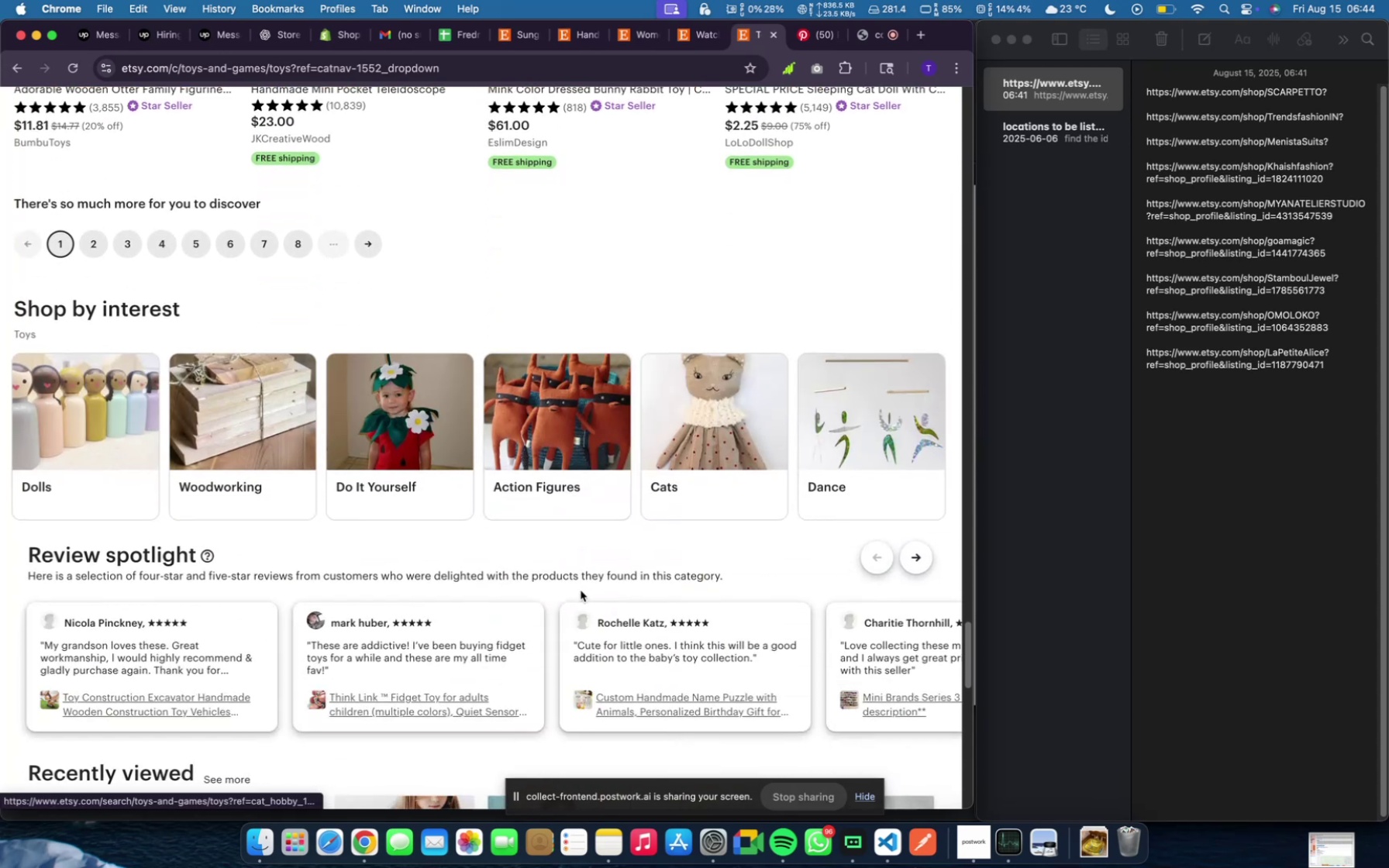 
scroll: coordinate [581, 591], scroll_direction: up, amount: 38.0
 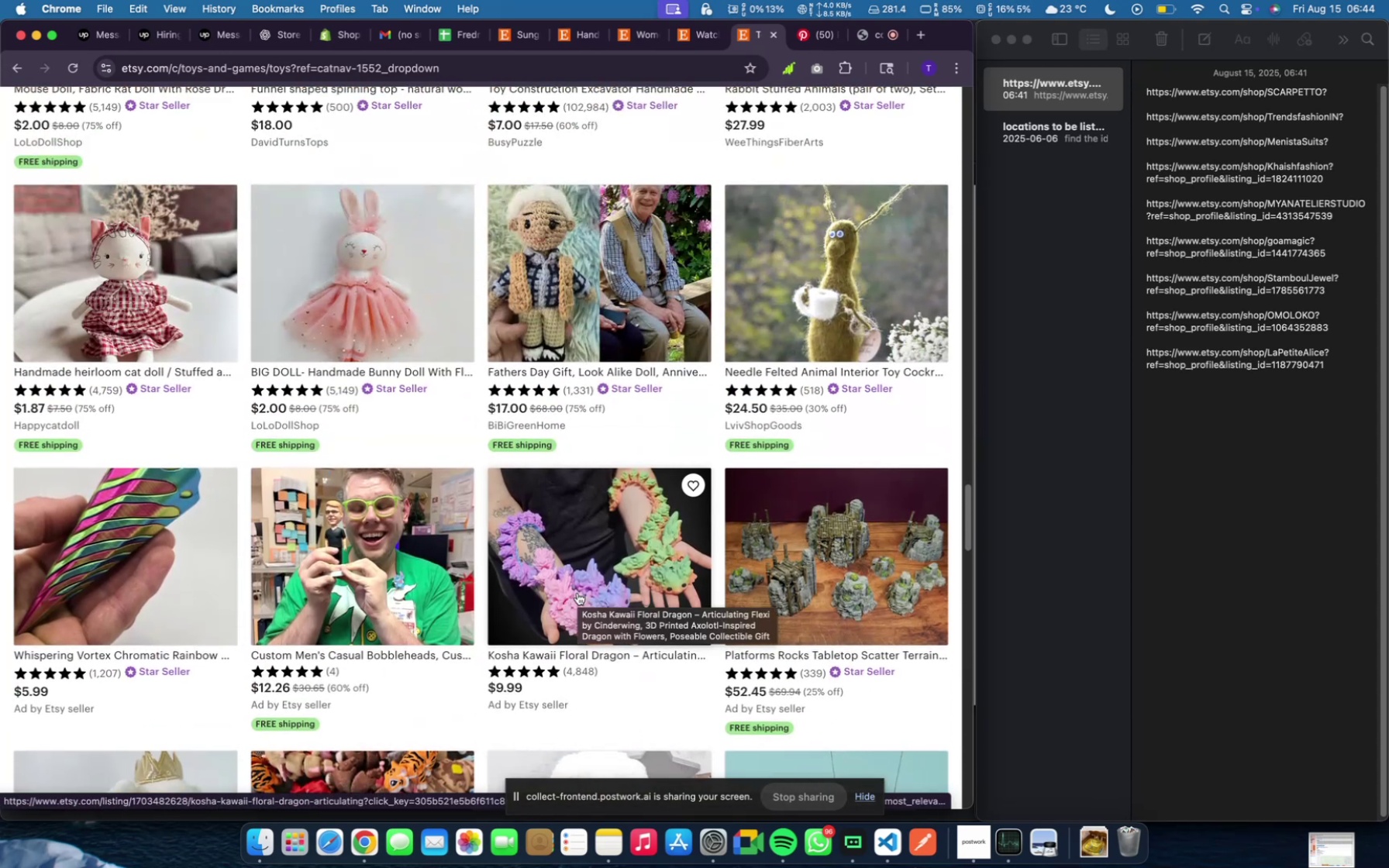 
wait(8.04)
 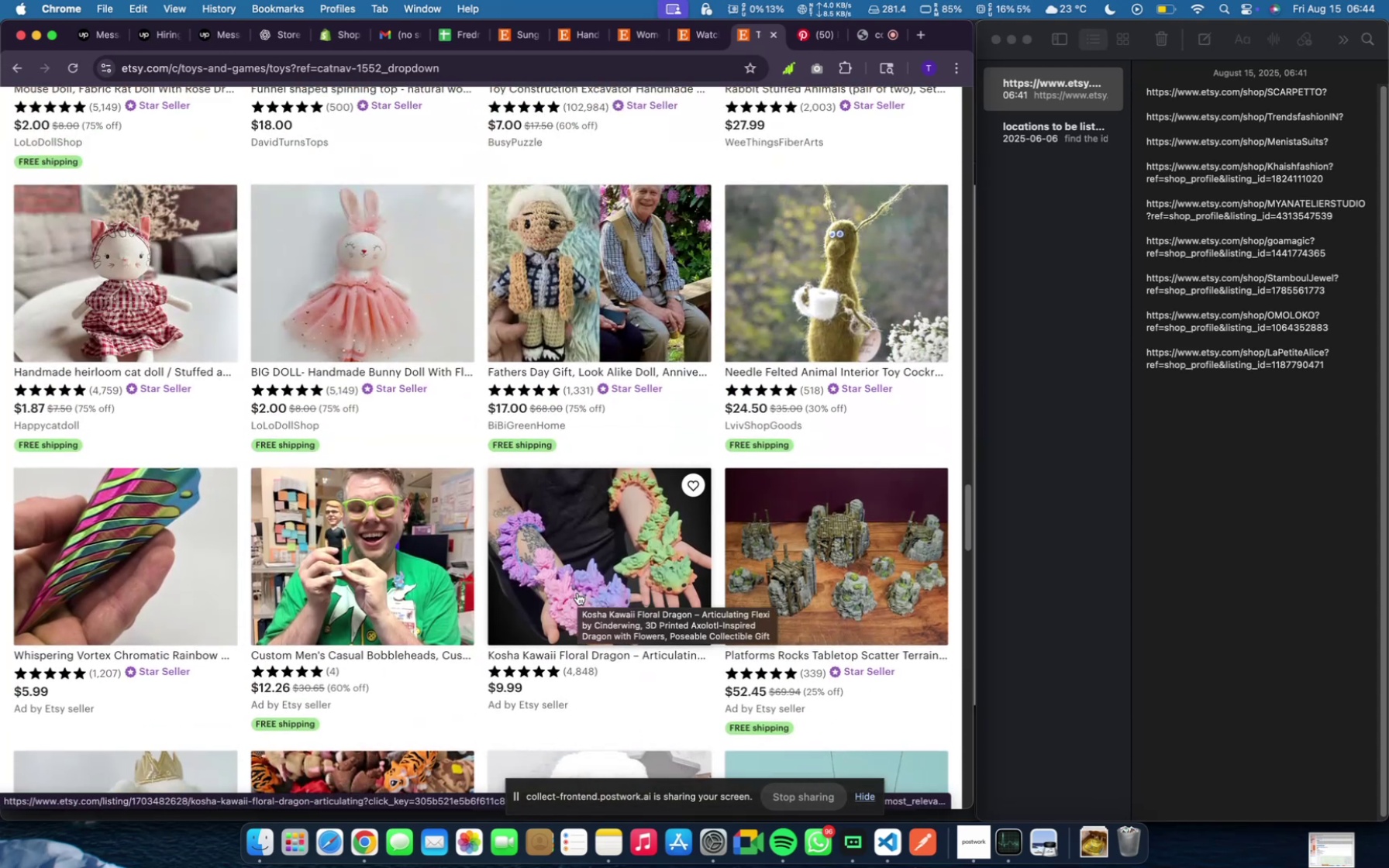 
scroll: coordinate [565, 587], scroll_direction: up, amount: 31.0
 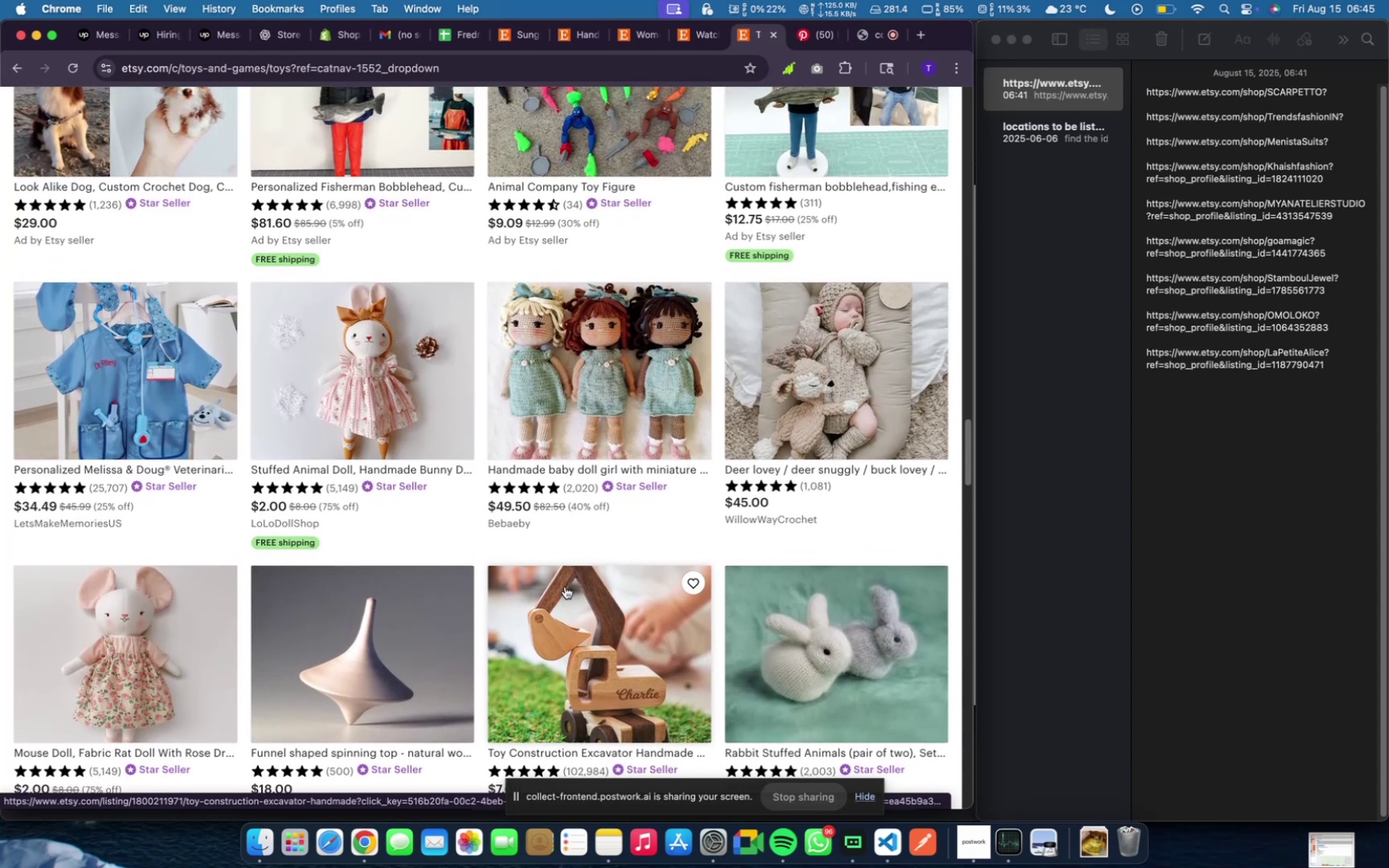 
scroll: coordinate [393, 455], scroll_direction: up, amount: 125.0
 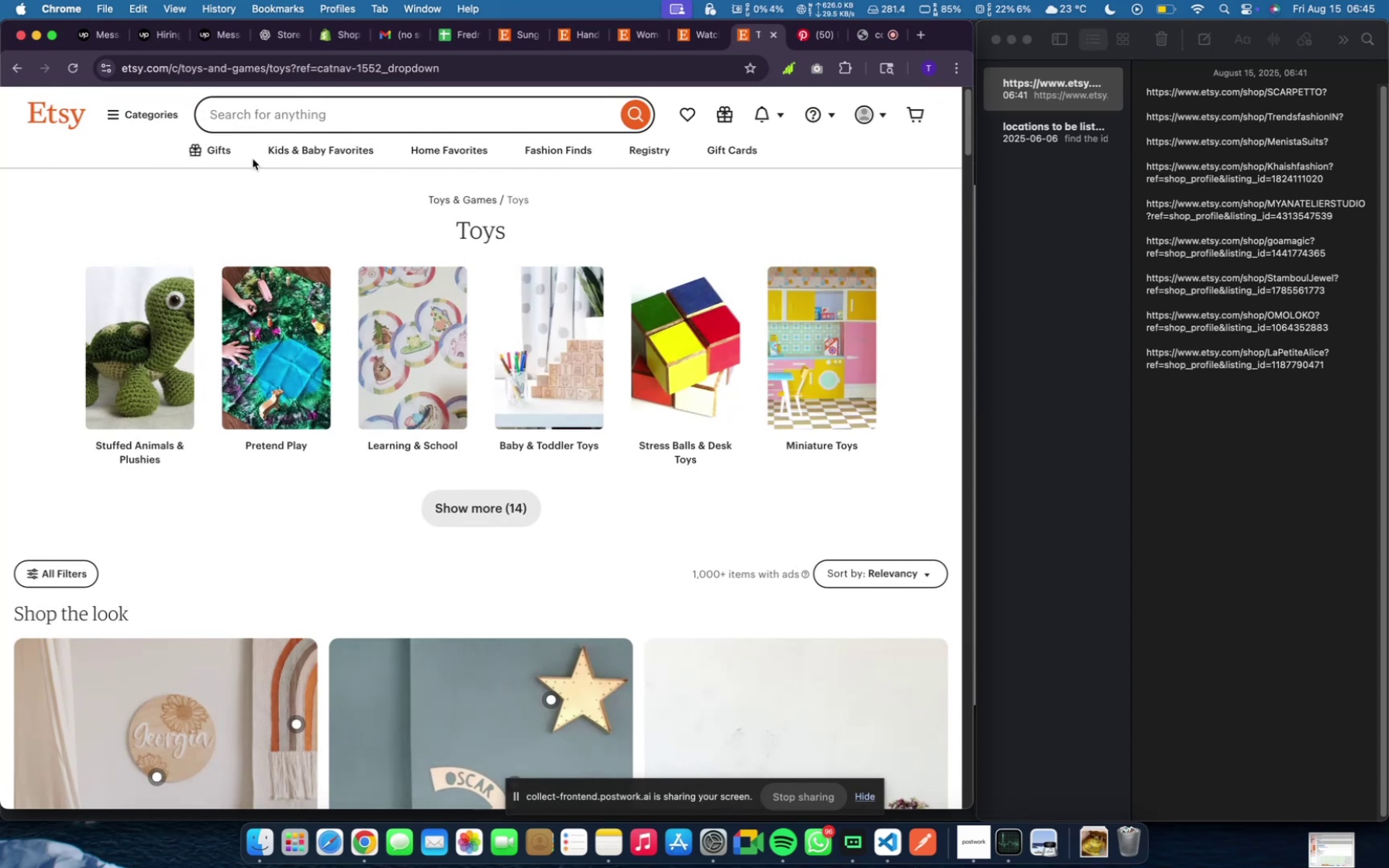 
wait(6.0)
 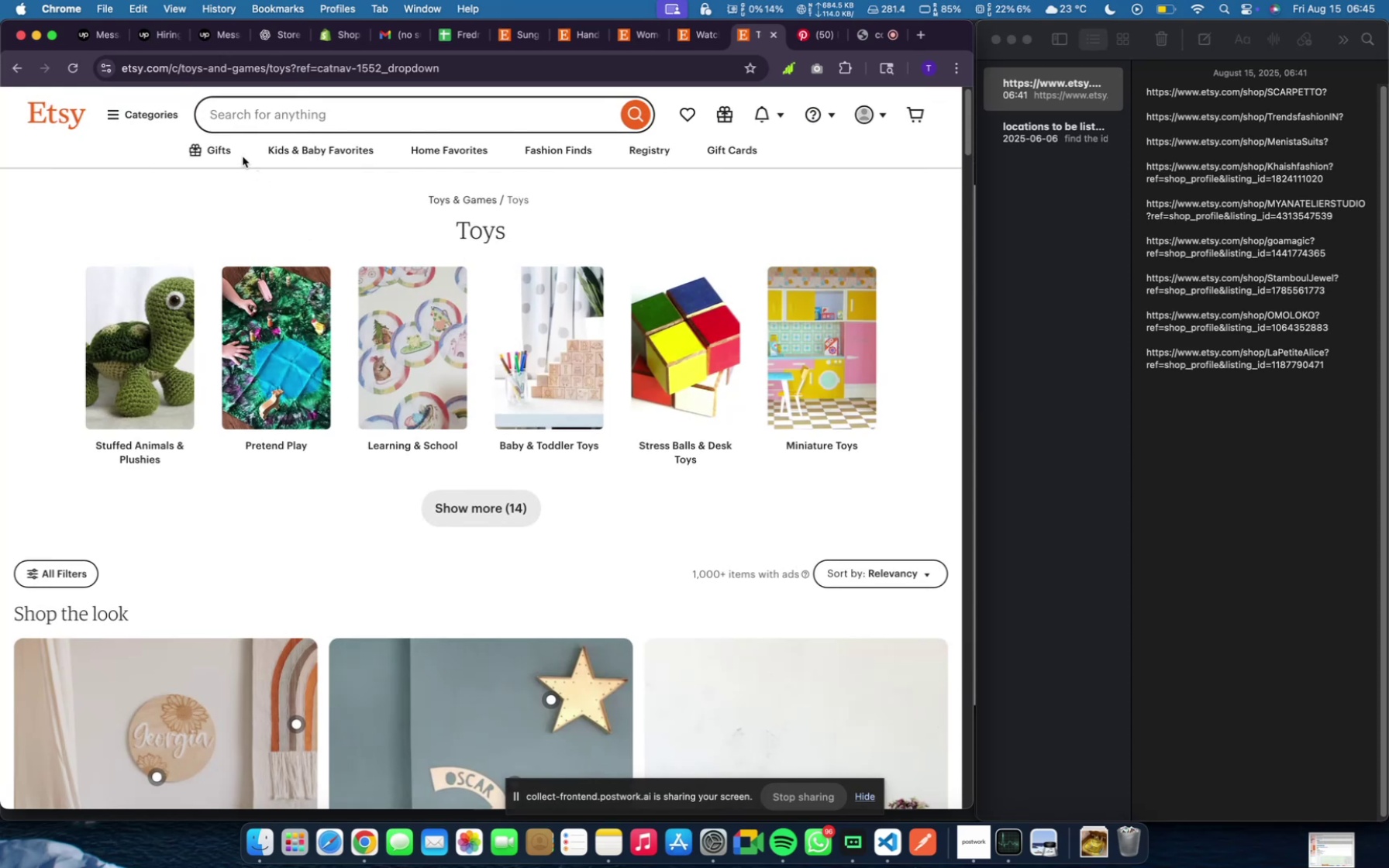 
left_click([160, 118])
 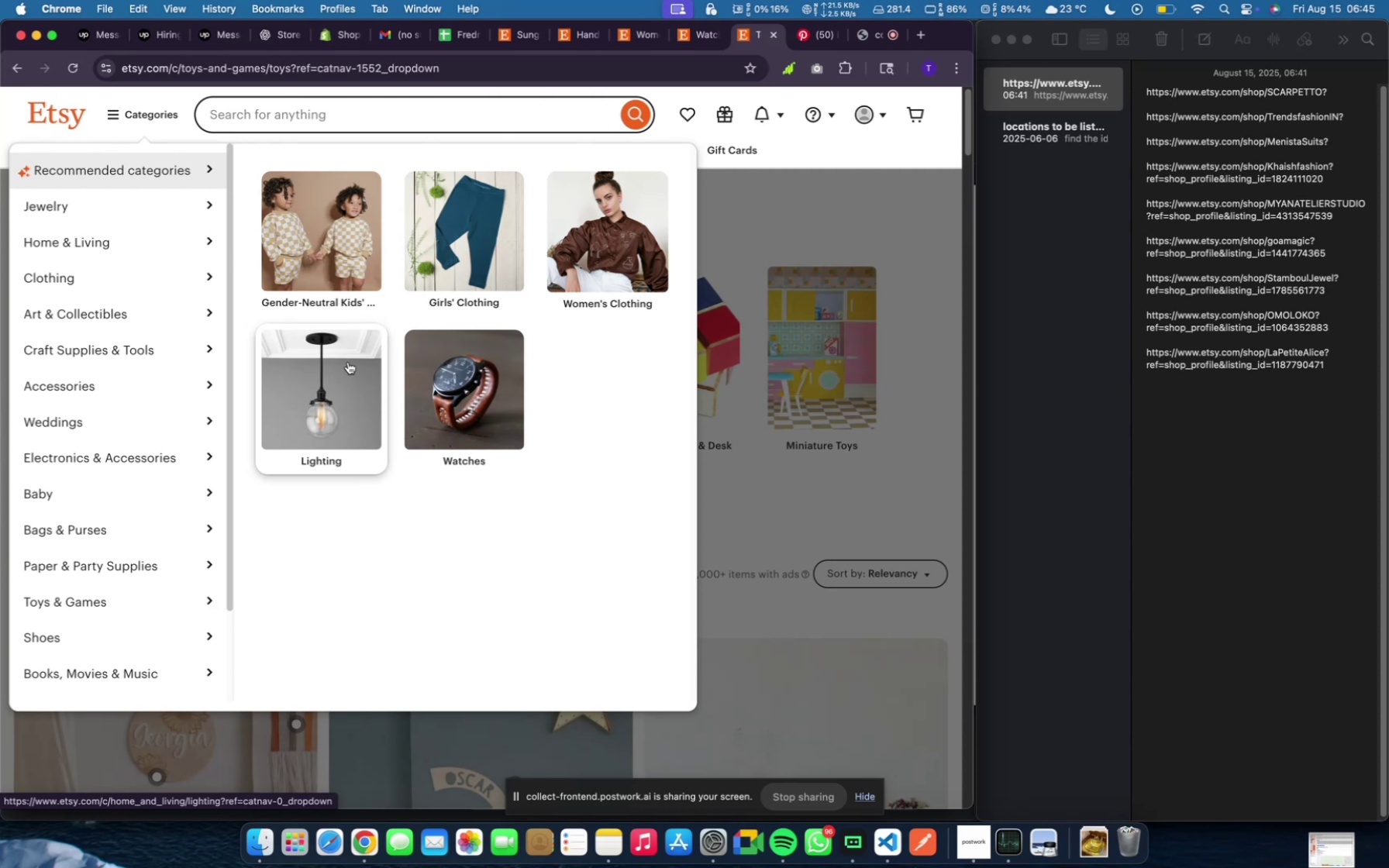 
wait(8.7)
 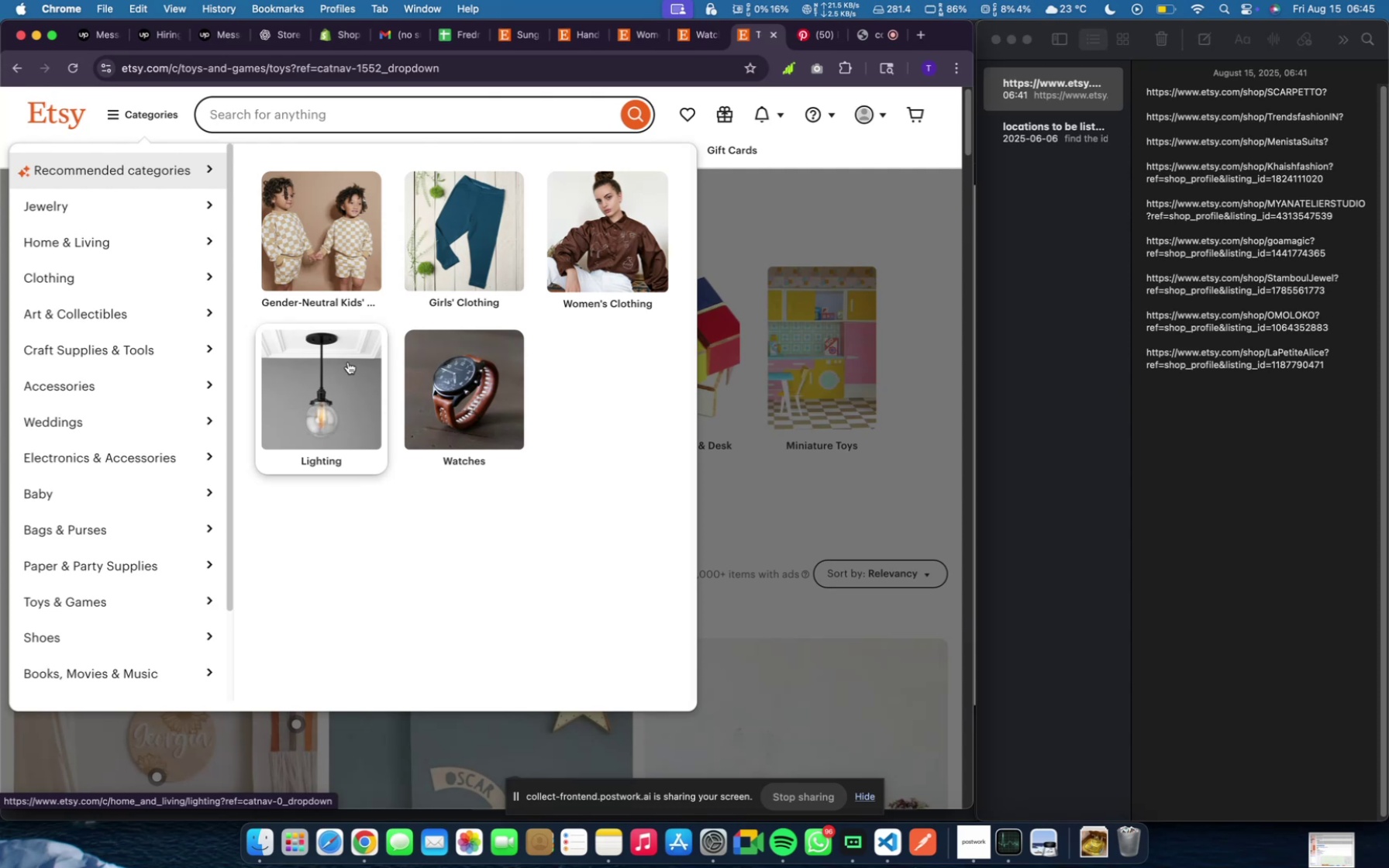 
left_click([470, 393])
 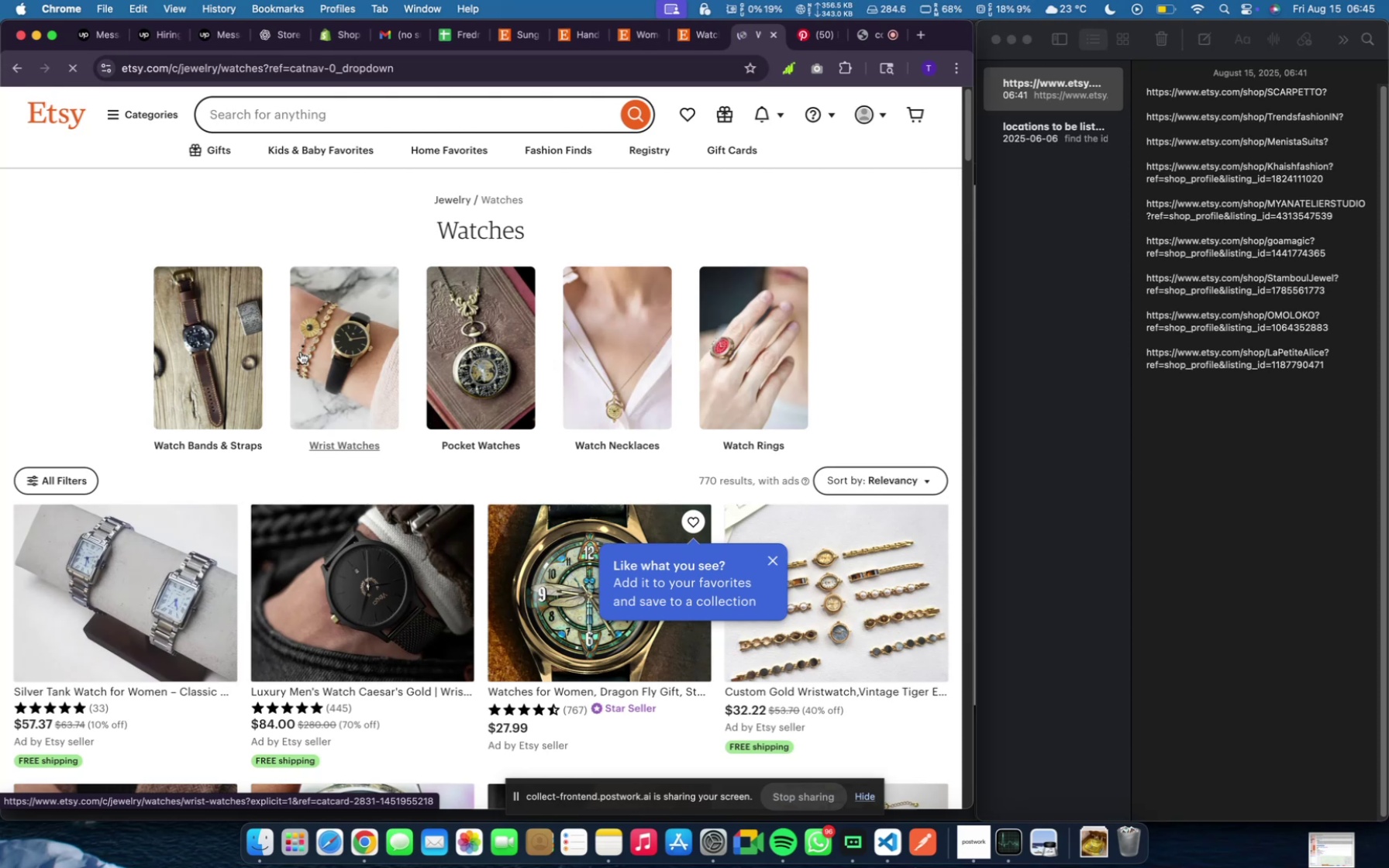 
wait(11.3)
 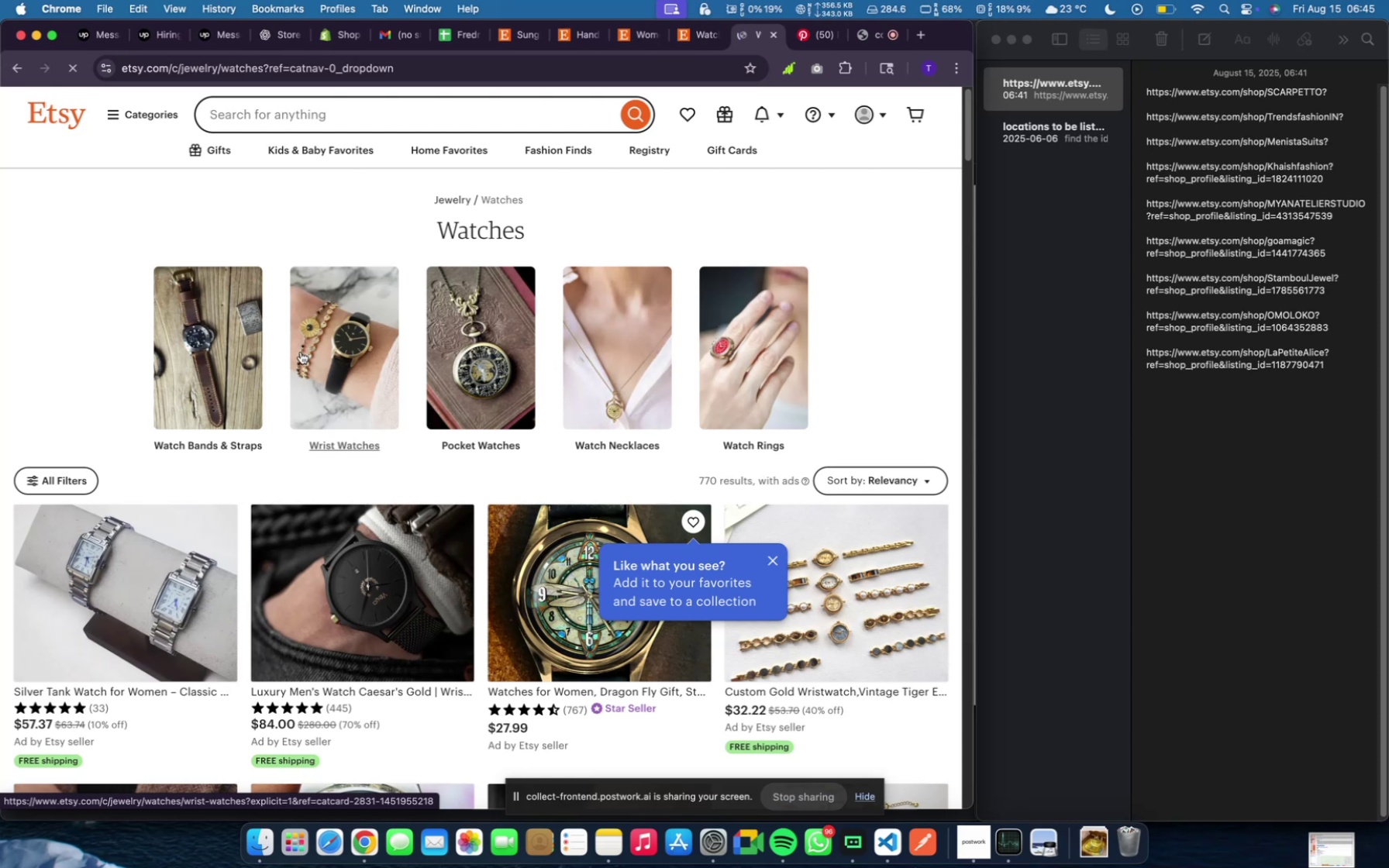 
scroll: coordinate [546, 516], scroll_direction: down, amount: 31.0
 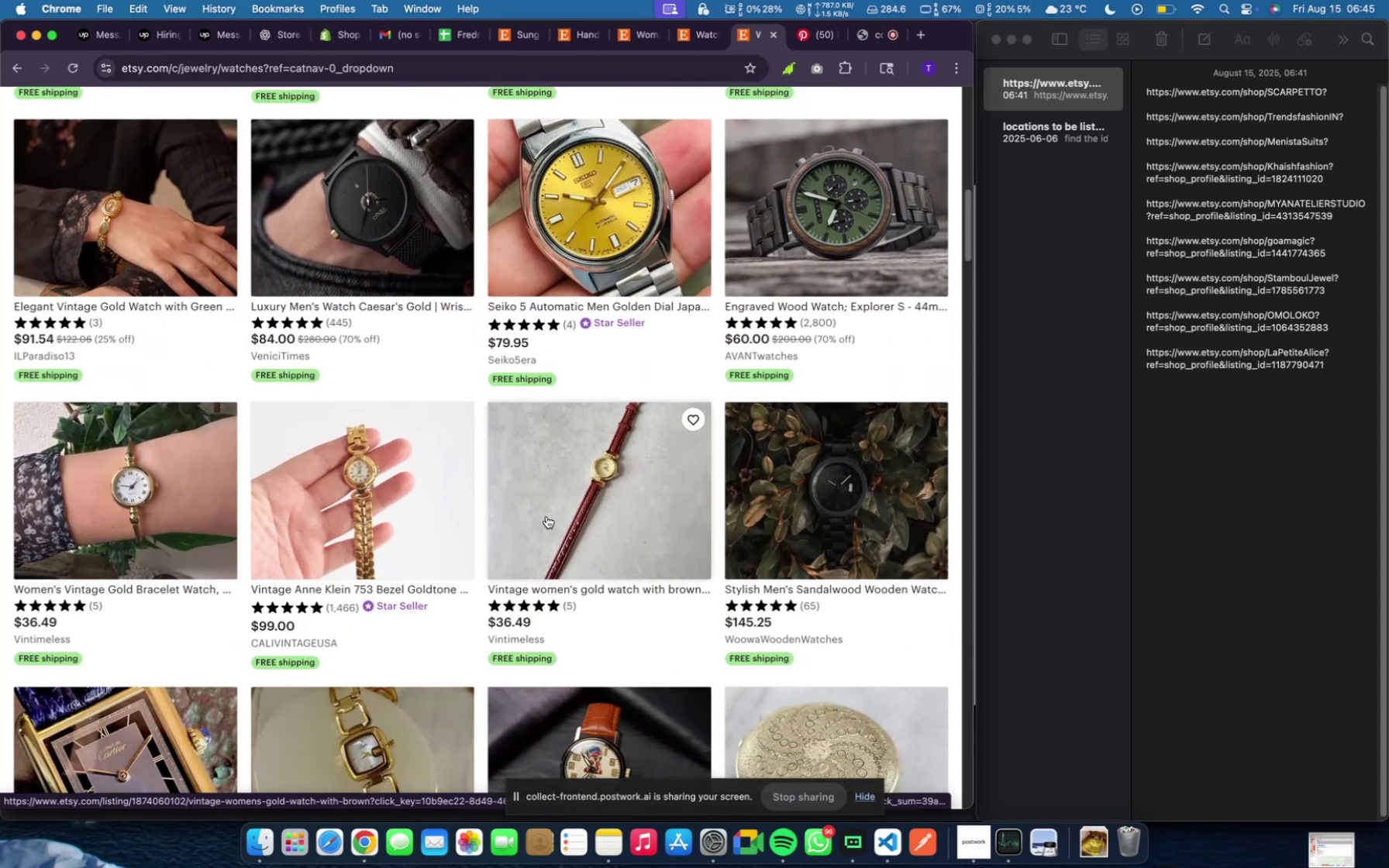 
scroll: coordinate [474, 580], scroll_direction: down, amount: 28.0
 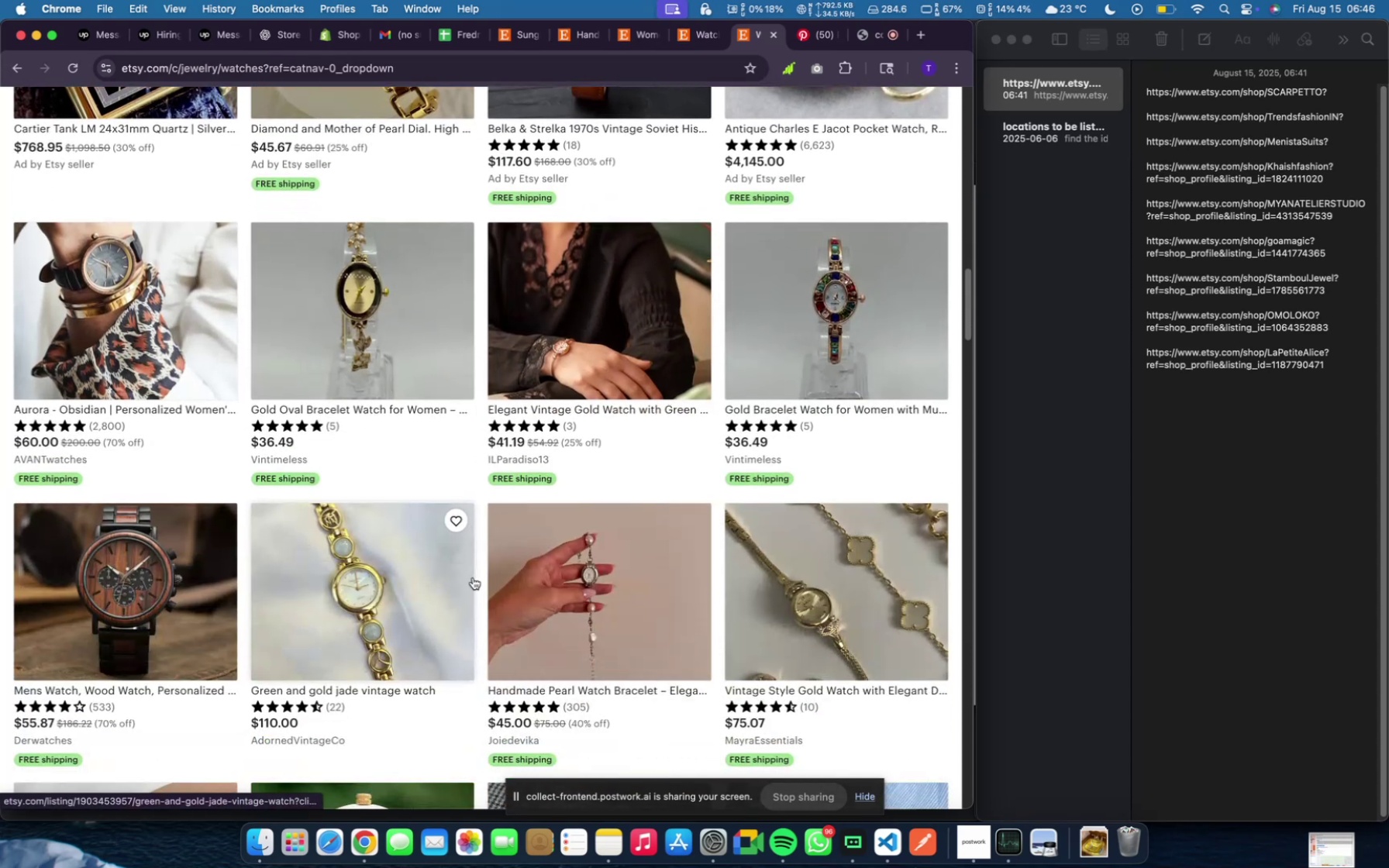 
scroll: coordinate [473, 577], scroll_direction: down, amount: 10.0
 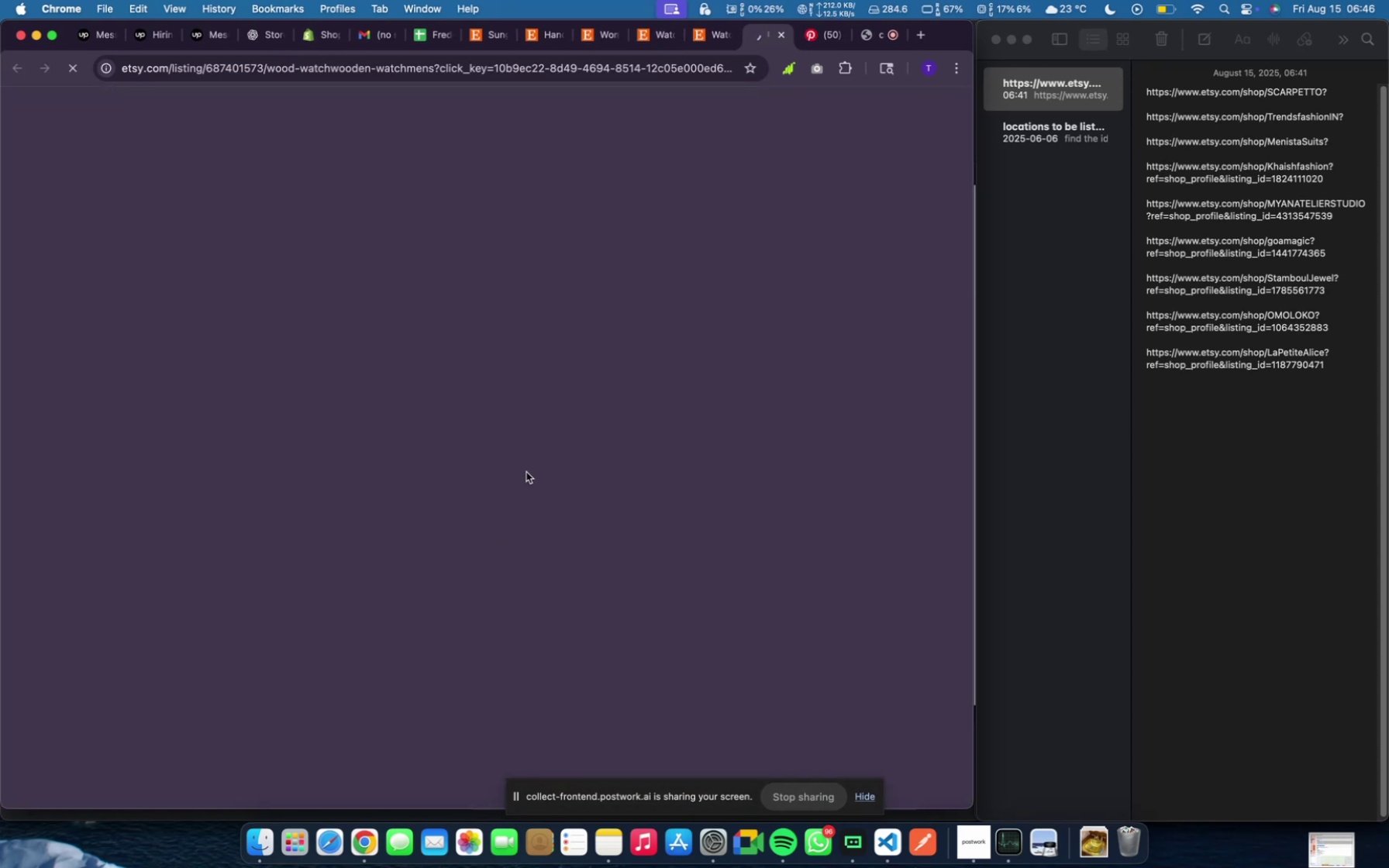 
wait(7.1)
 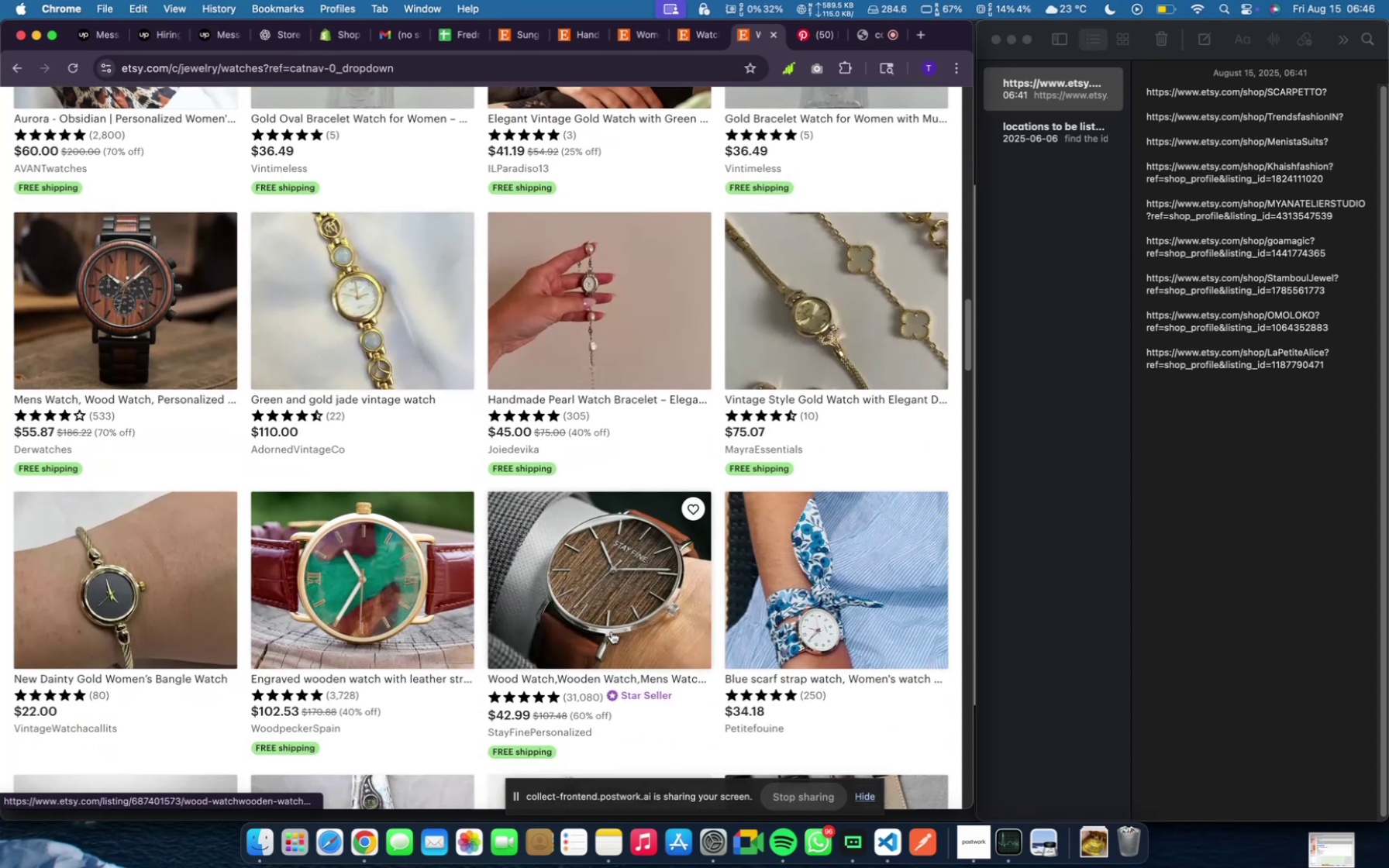 
scroll: coordinate [395, 480], scroll_direction: down, amount: 34.0
 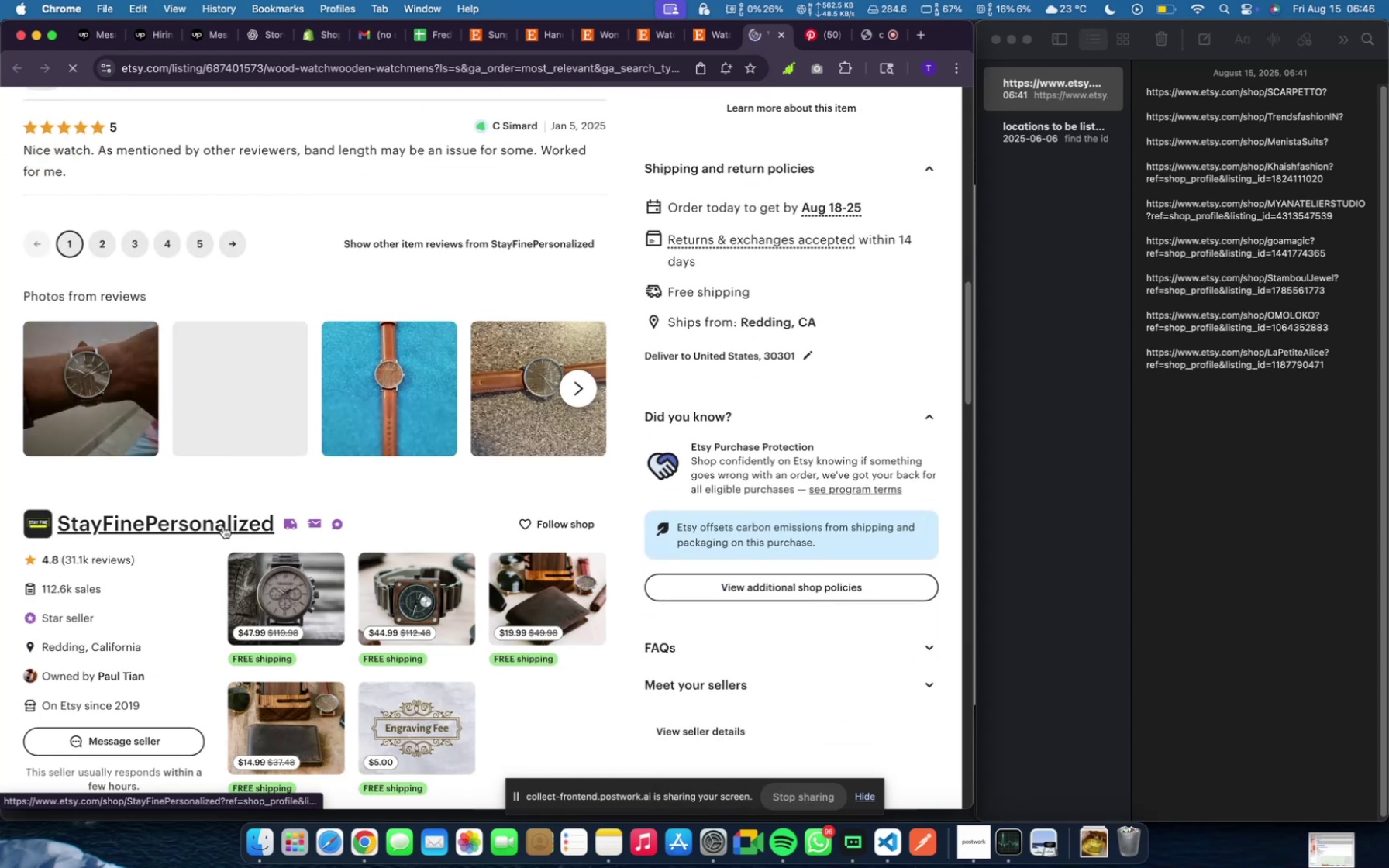 
left_click([223, 526])
 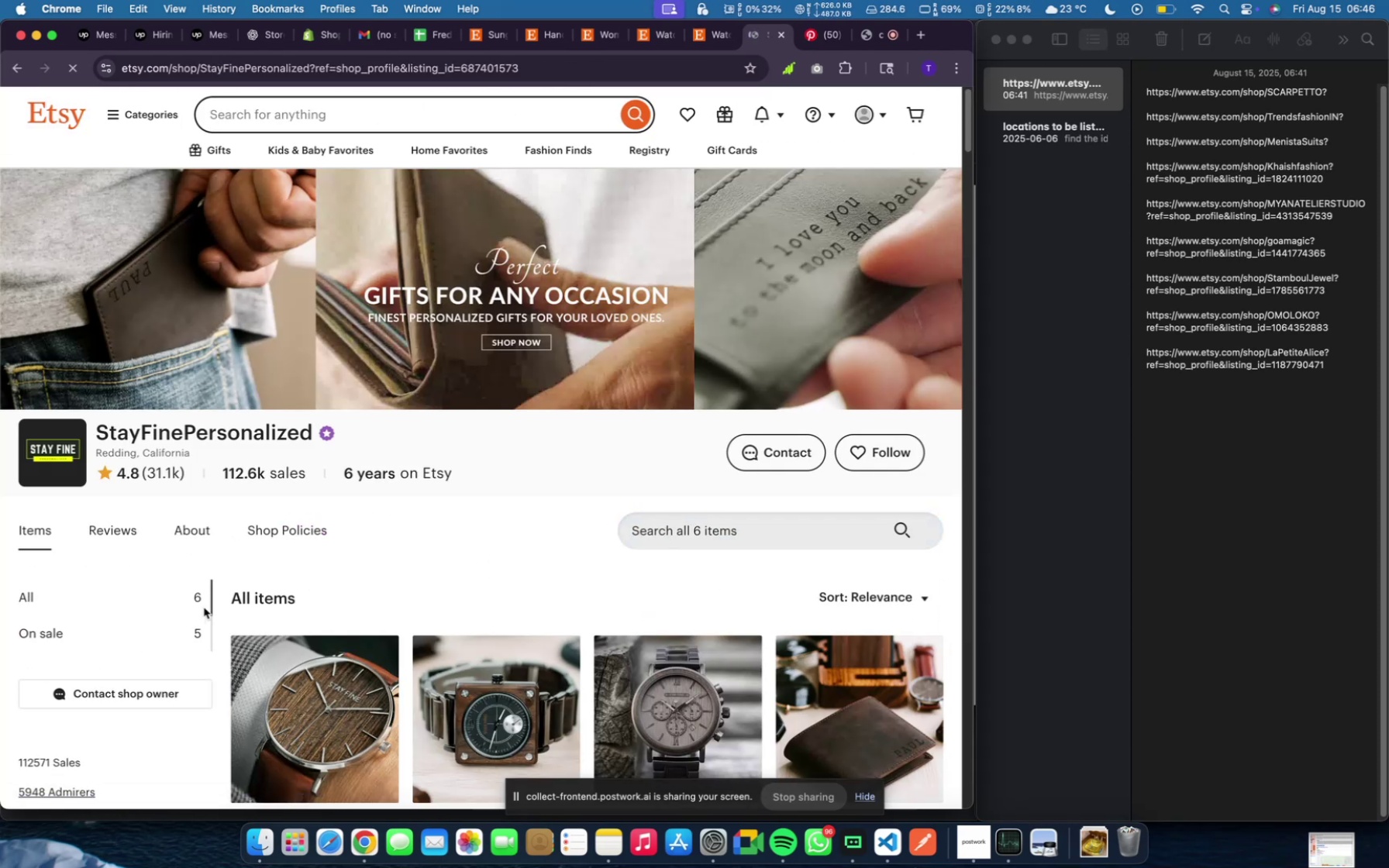 
scroll: coordinate [403, 615], scroll_direction: down, amount: 15.0
 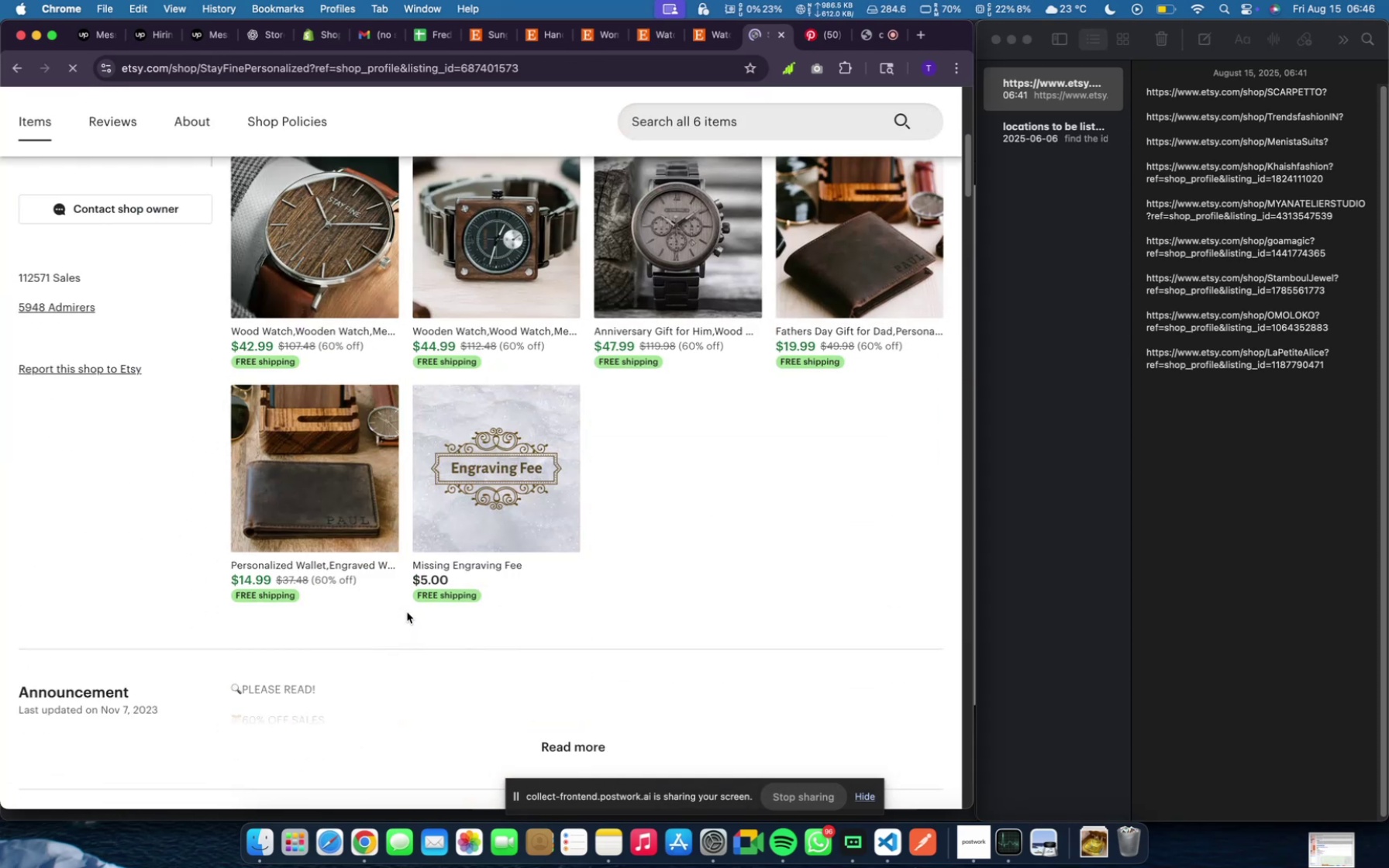 
scroll: coordinate [405, 609], scroll_direction: up, amount: 38.0
 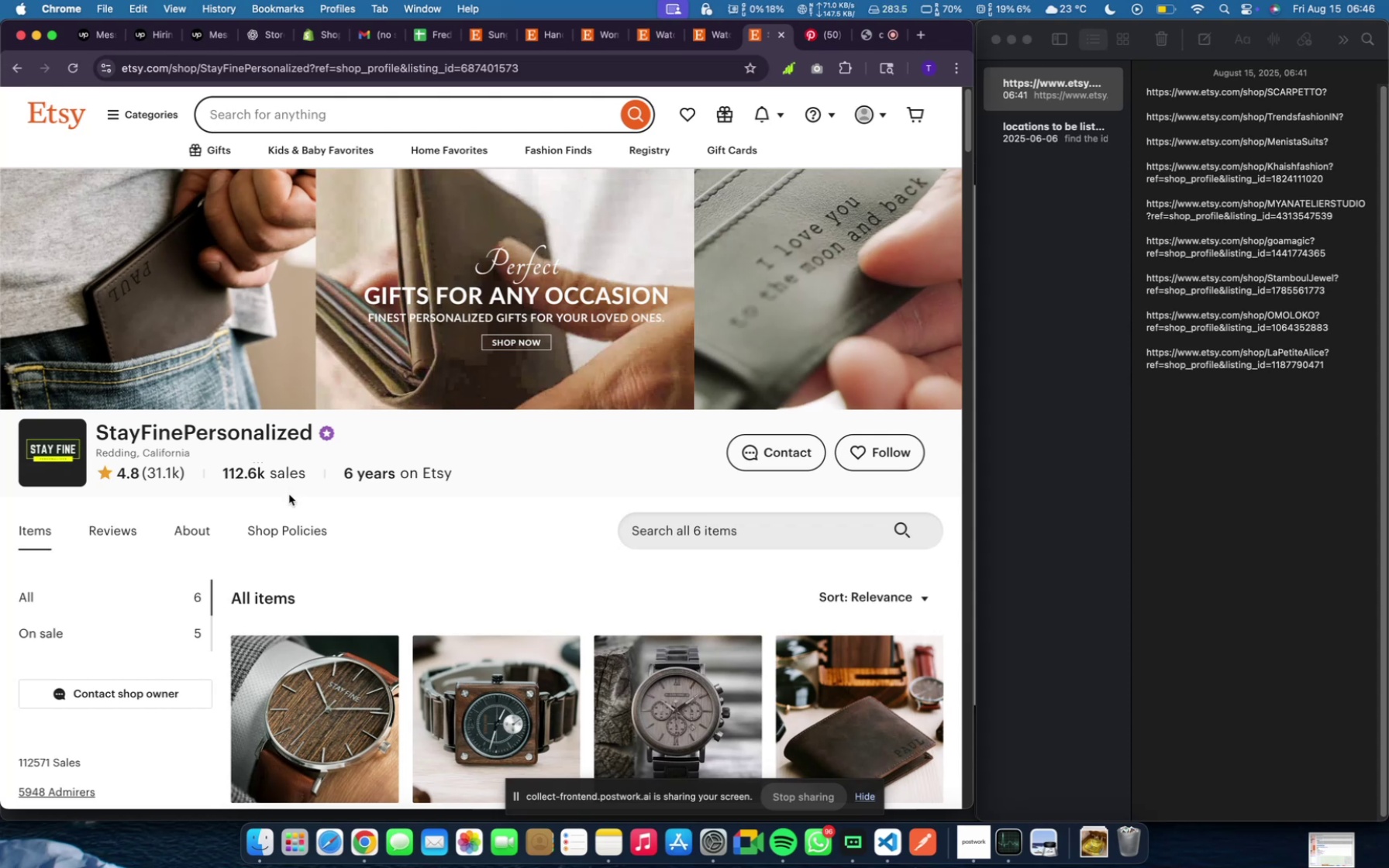 
wait(8.13)
 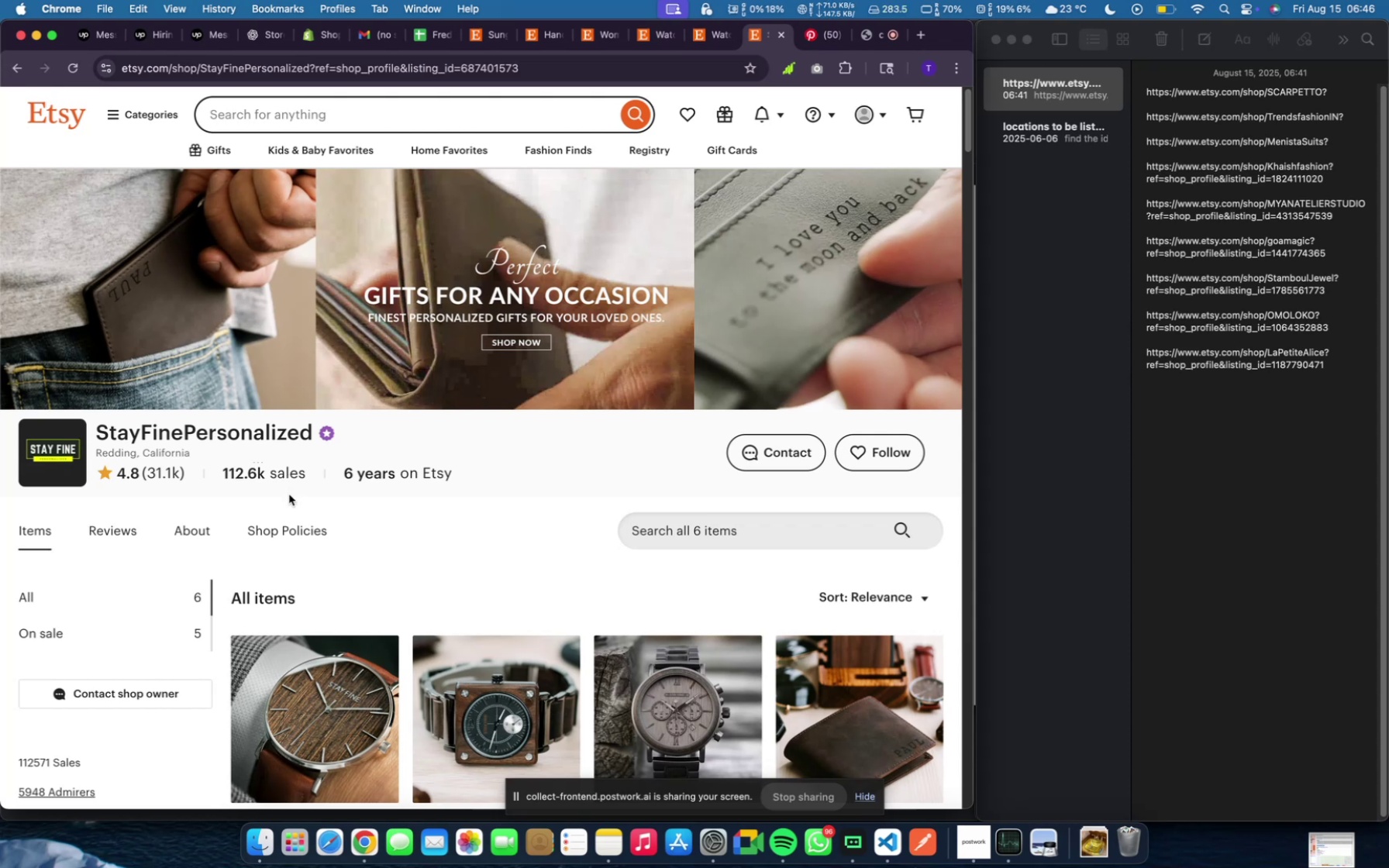 
left_click([778, 40])
 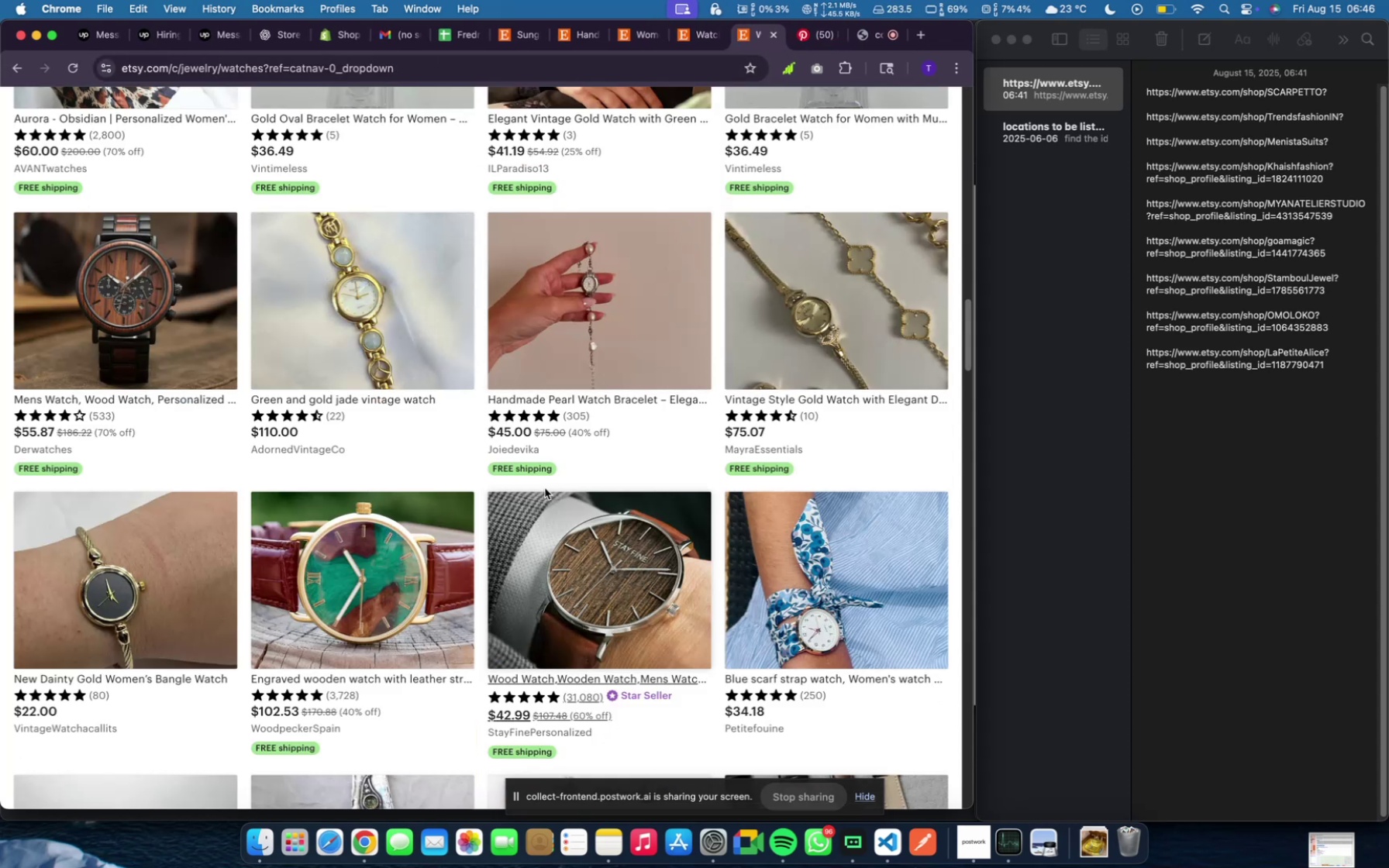 
scroll: coordinate [414, 594], scroll_direction: down, amount: 45.0
 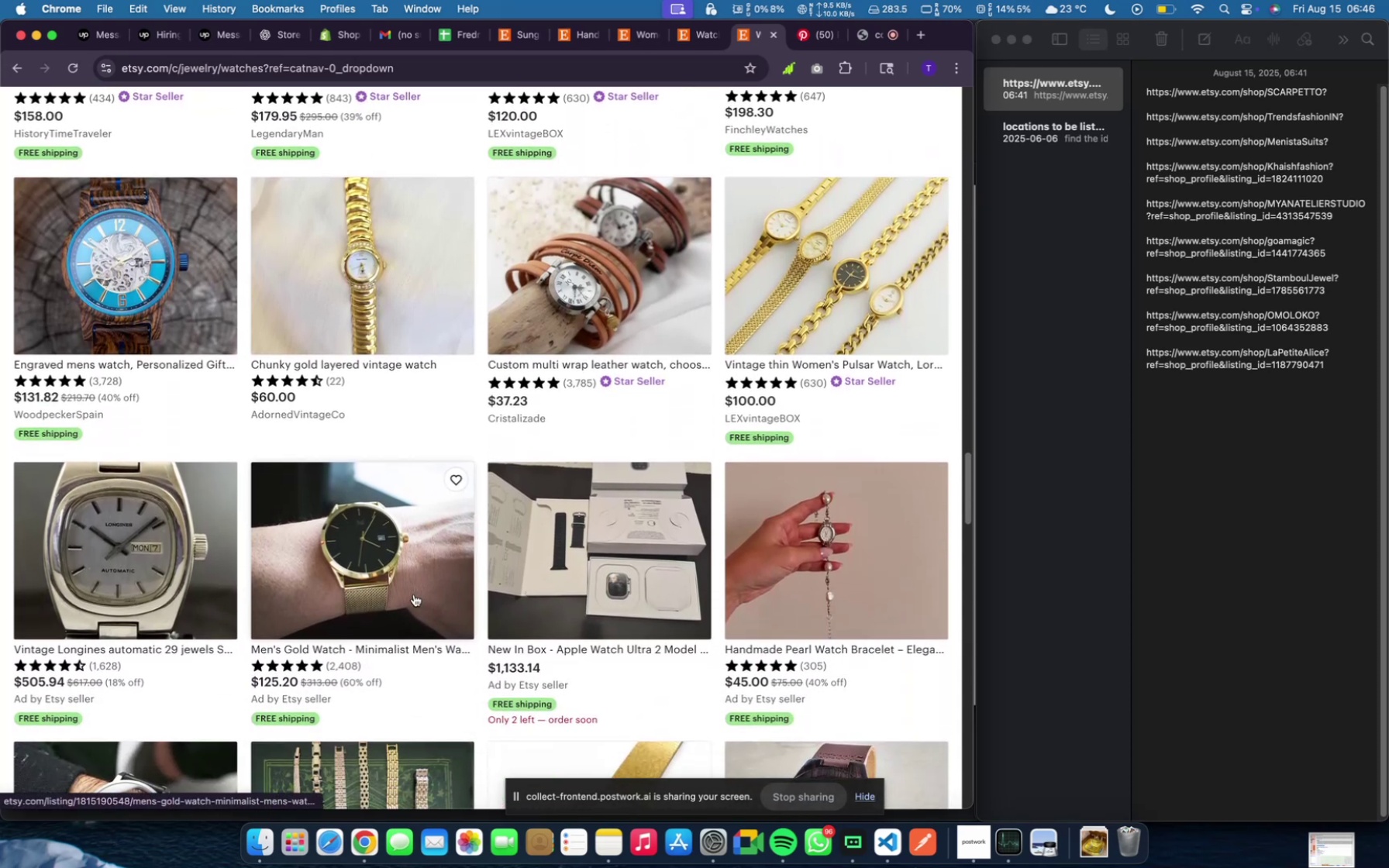 
scroll: coordinate [414, 594], scroll_direction: down, amount: 4.0
 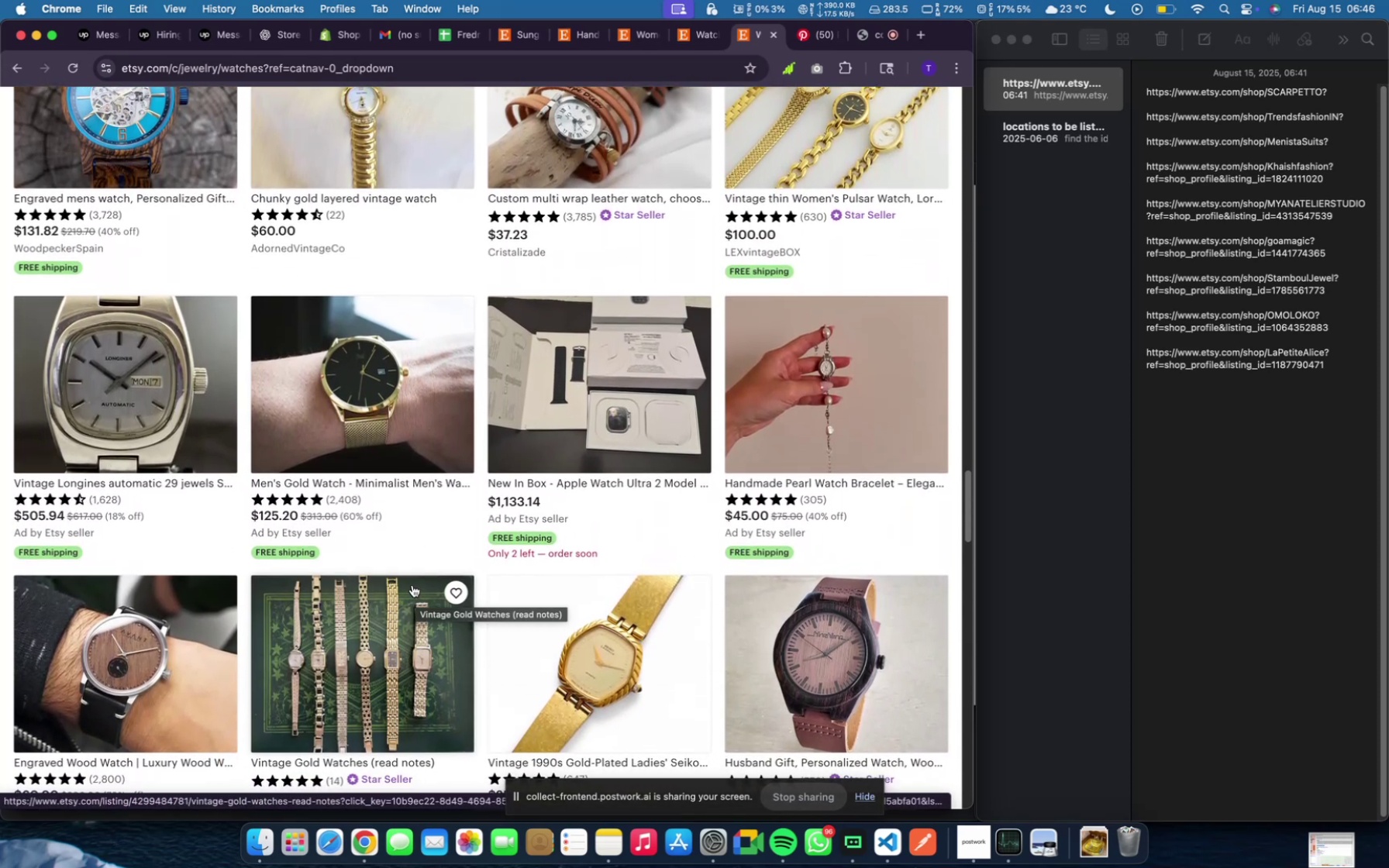 
wait(5.31)
 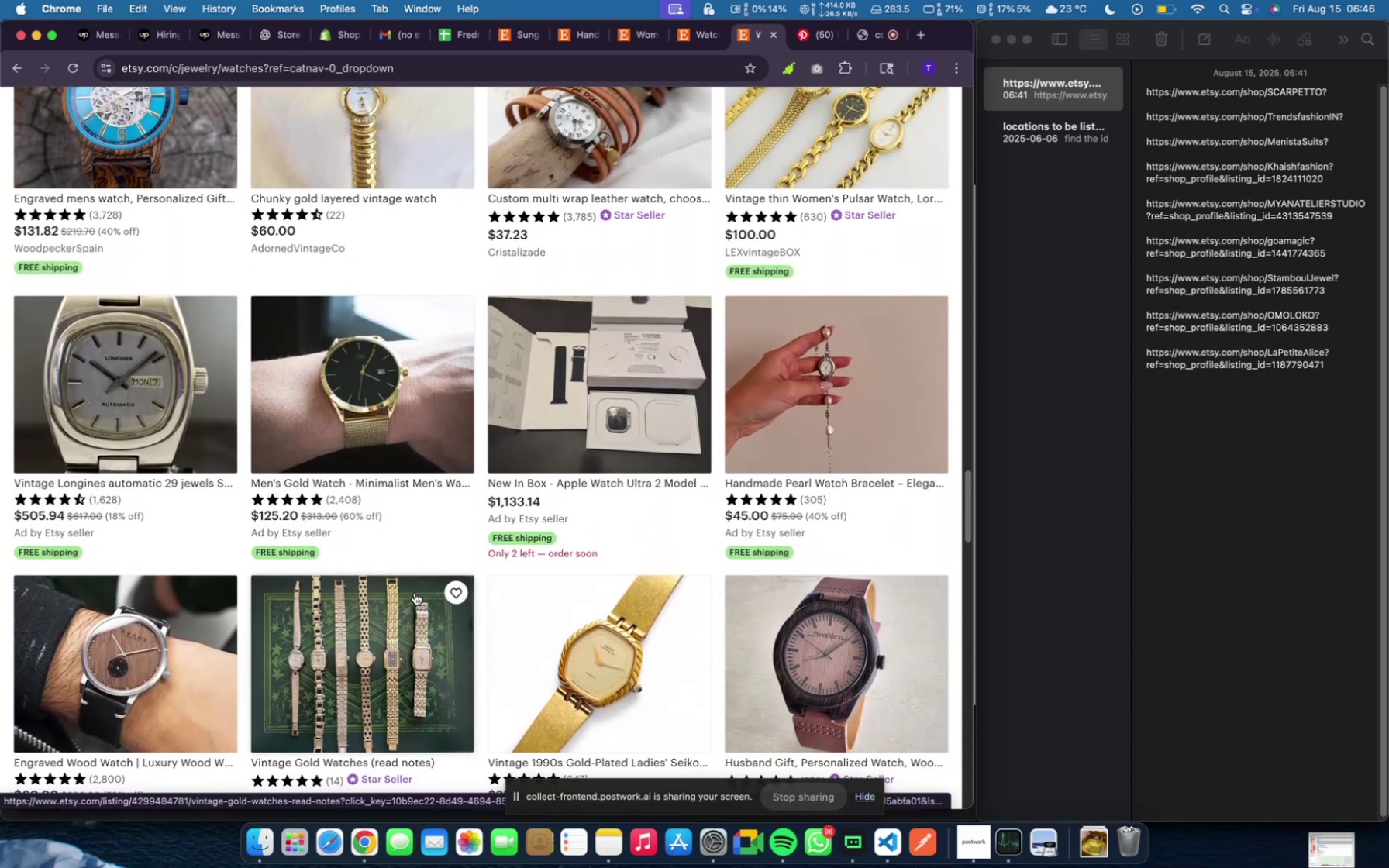 
scroll: coordinate [223, 560], scroll_direction: down, amount: 4.0
 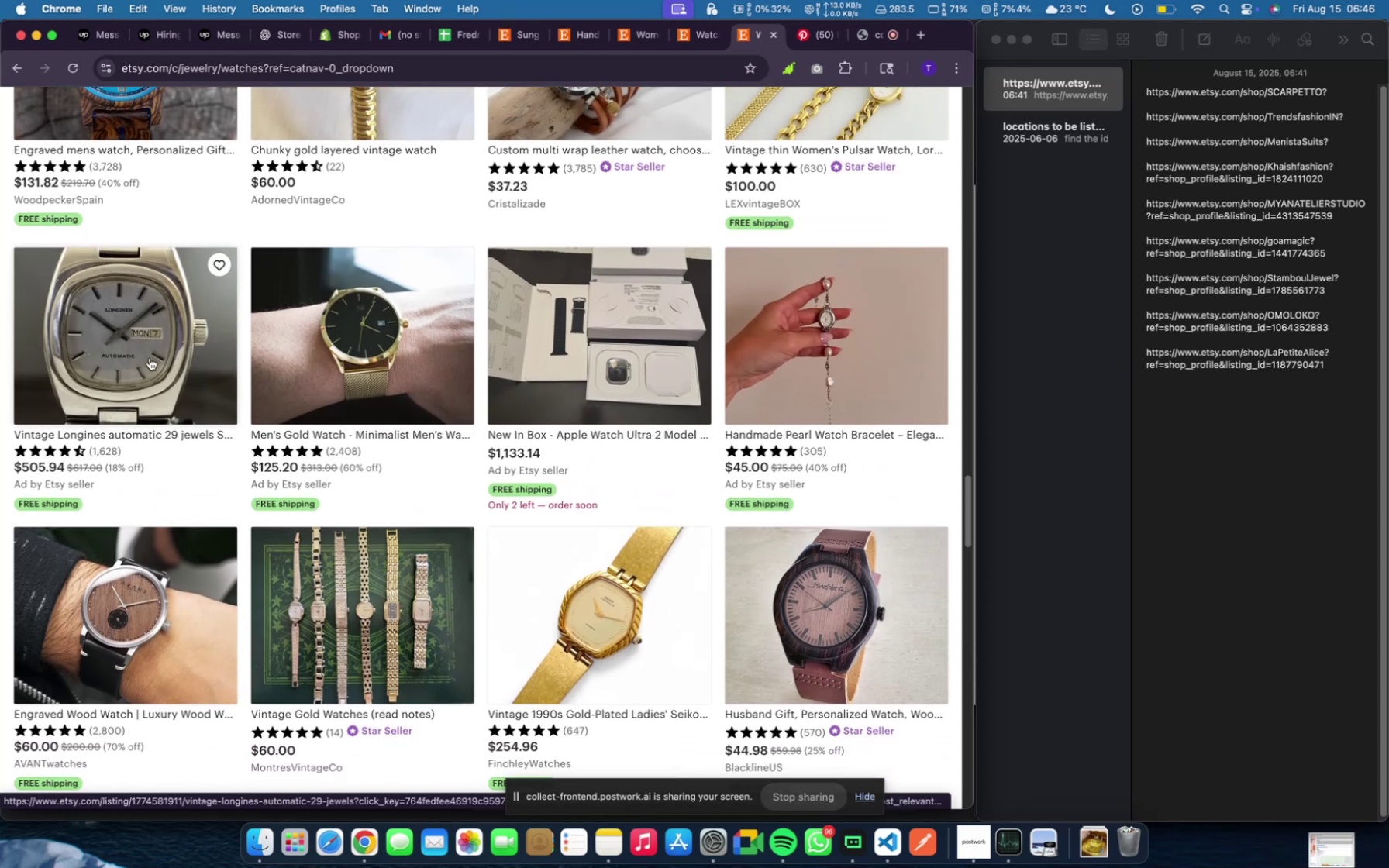 
left_click([150, 358])
 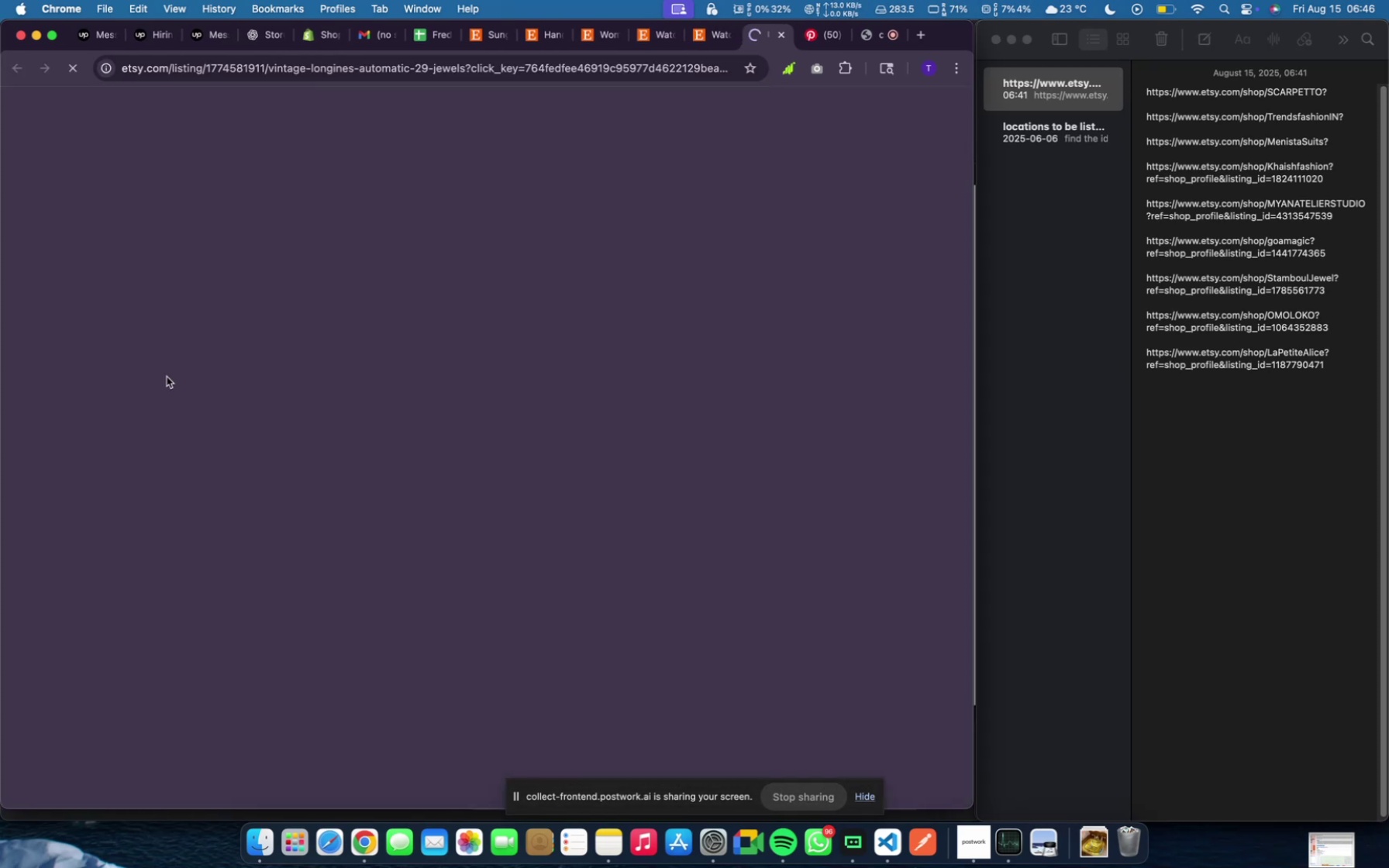 
mouse_move([215, 445])
 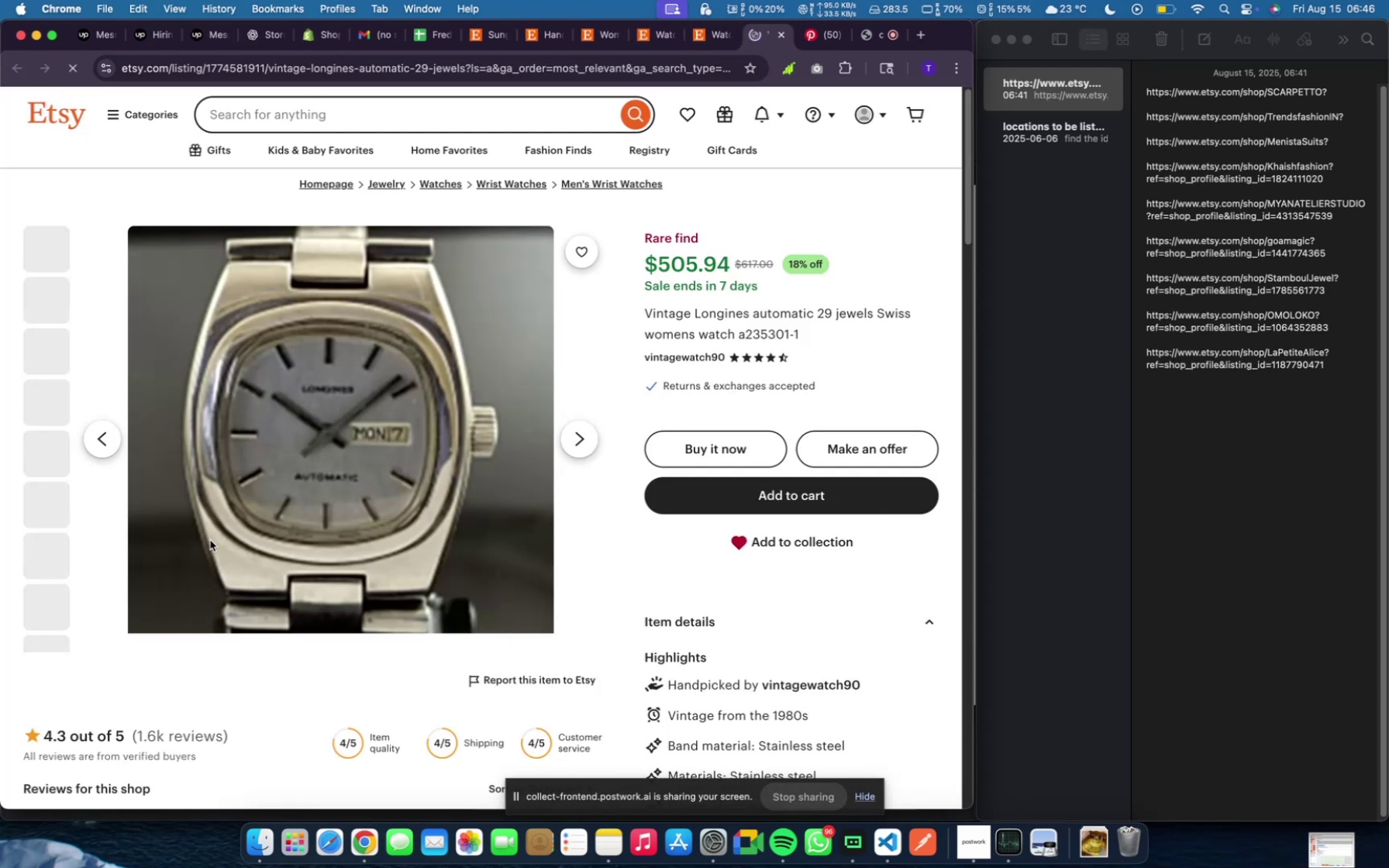 
scroll: coordinate [205, 574], scroll_direction: down, amount: 46.0
 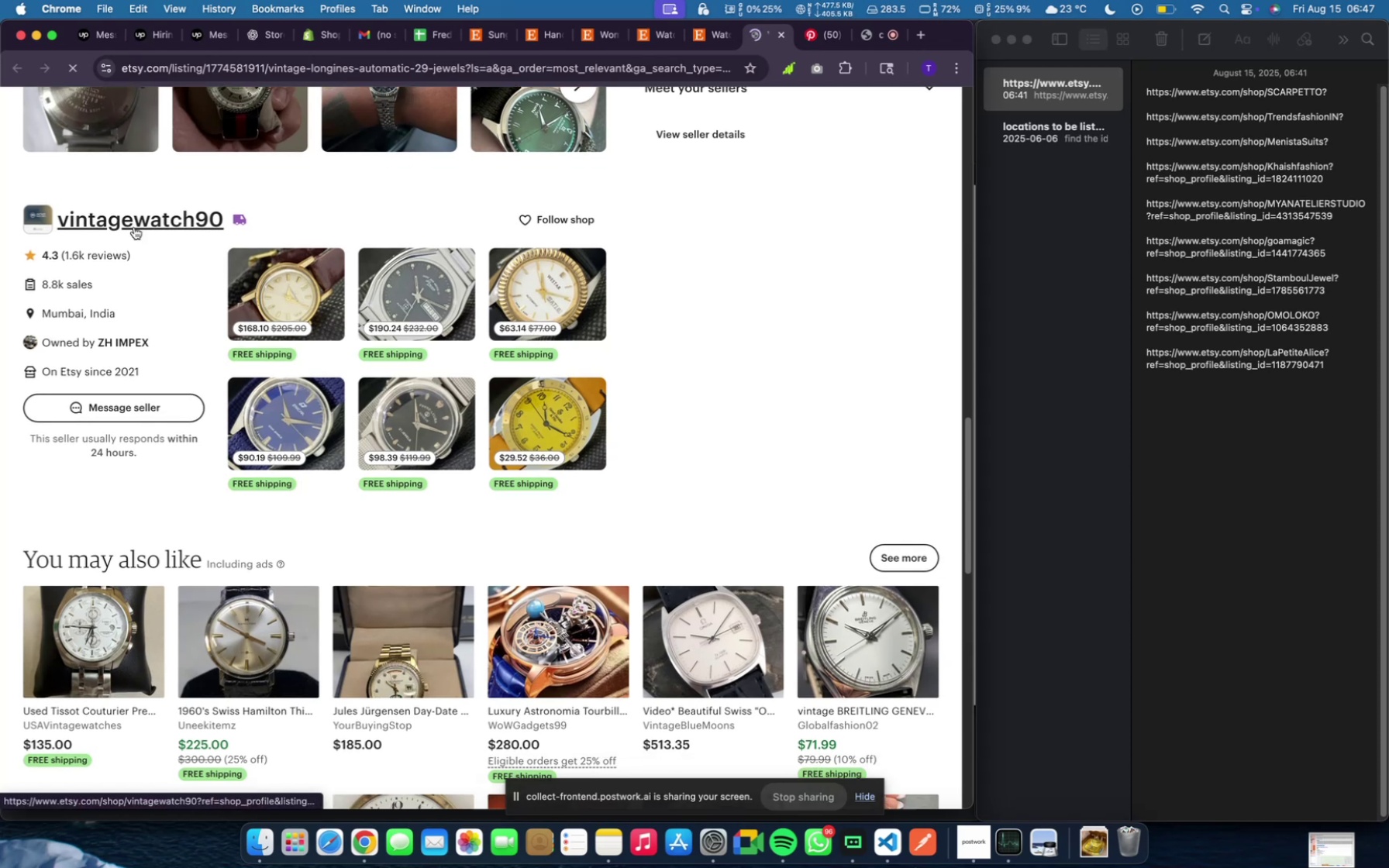 
left_click([134, 227])
 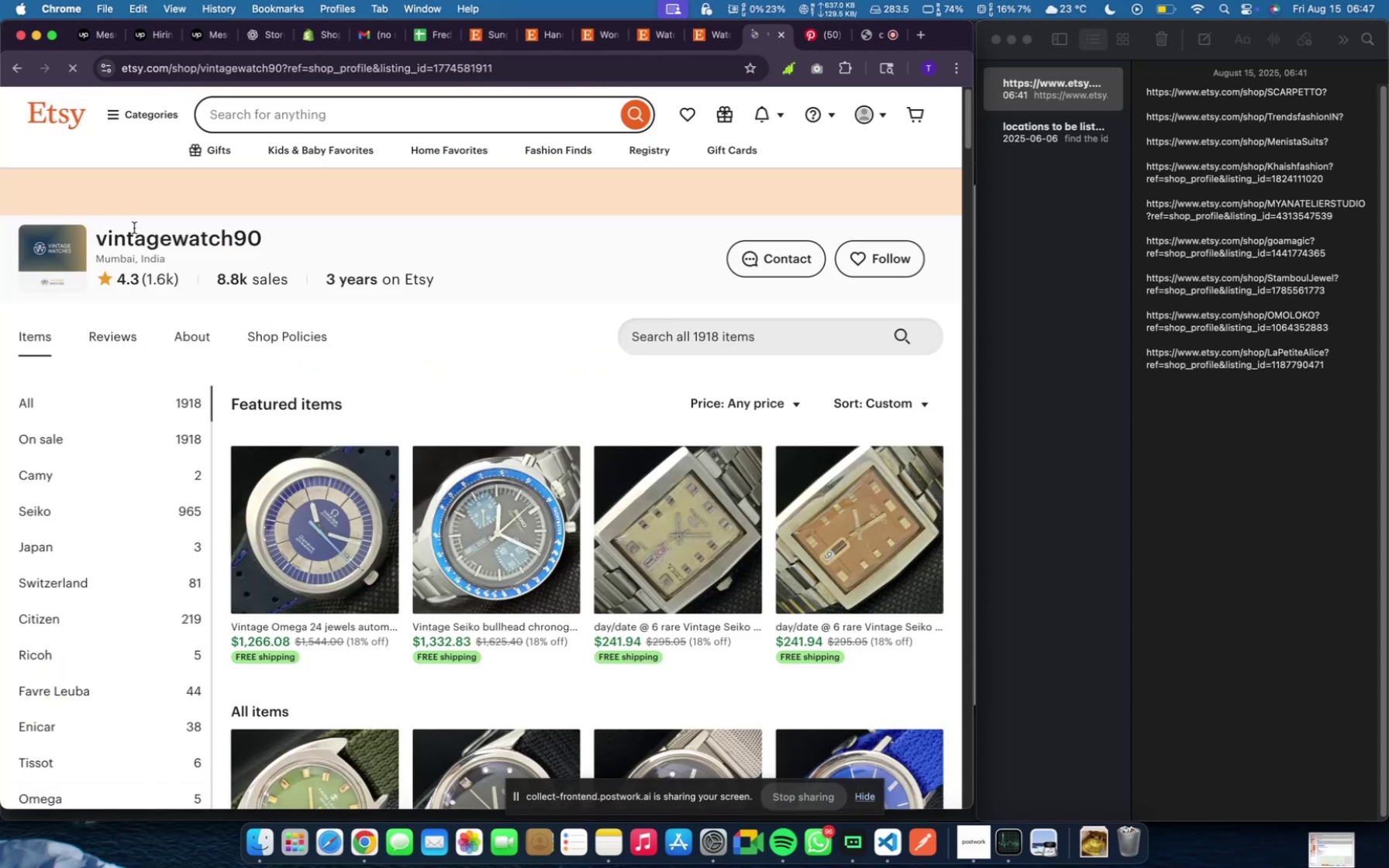 
wait(9.12)
 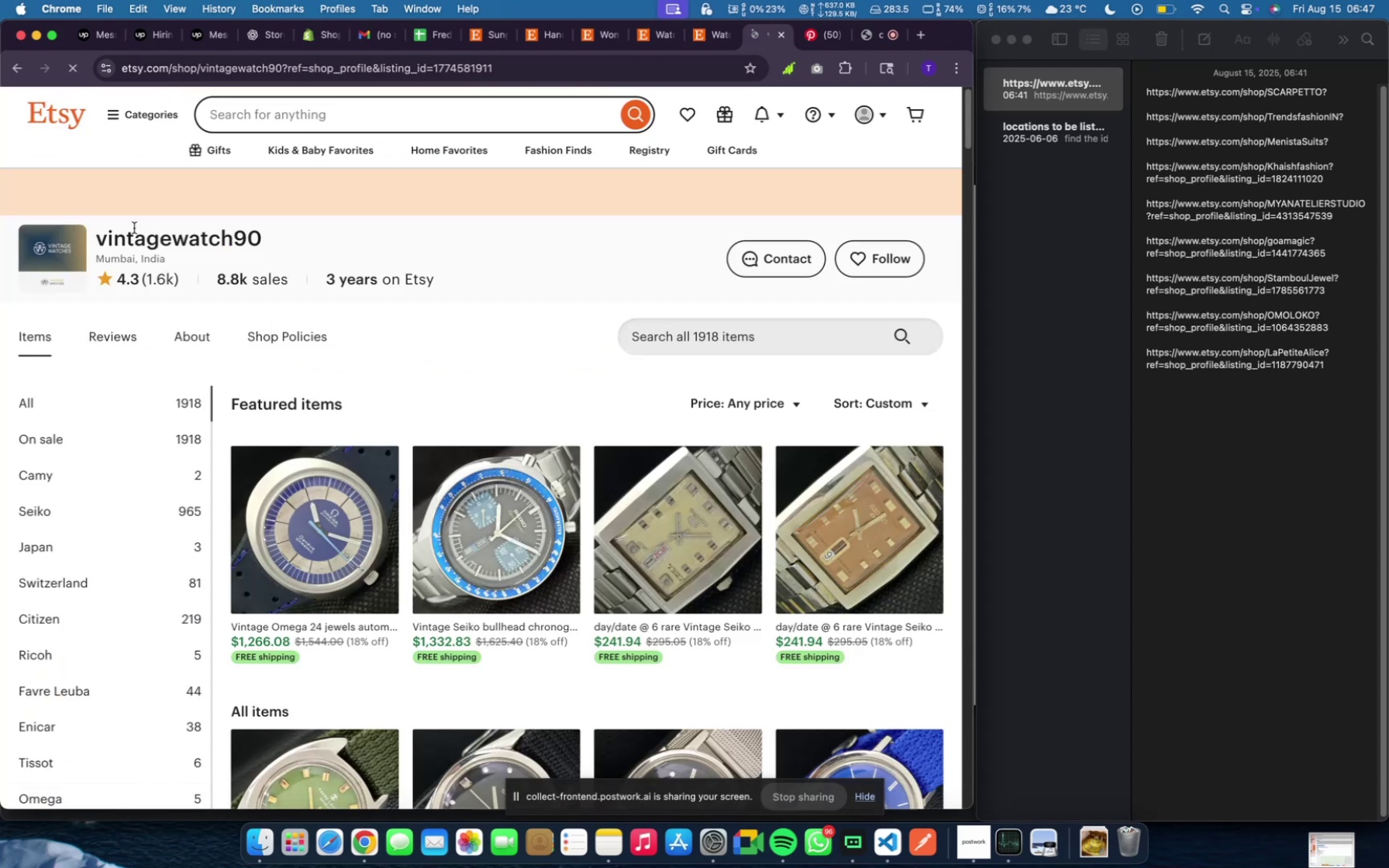 
left_click([171, 506])
 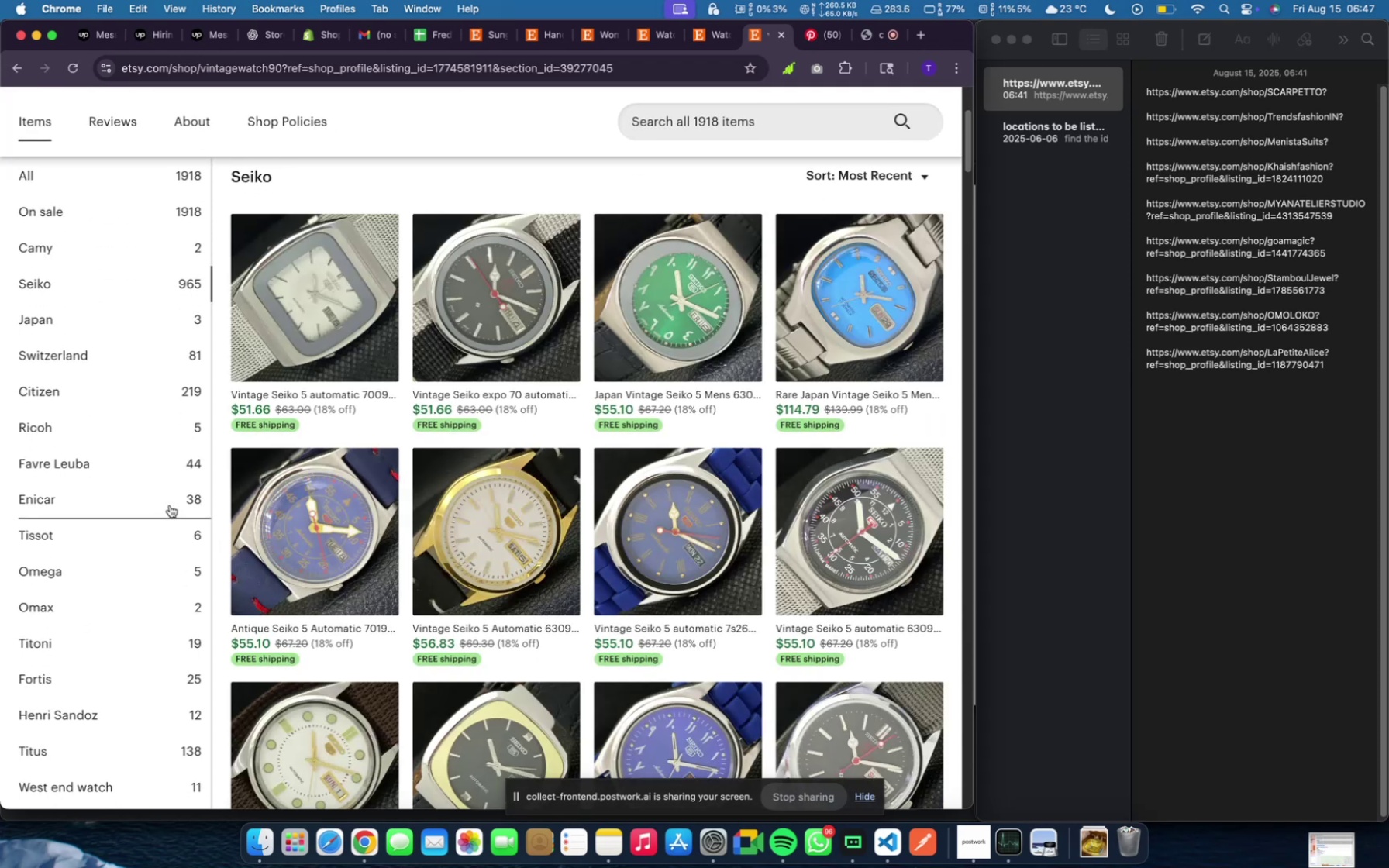 
wait(13.28)
 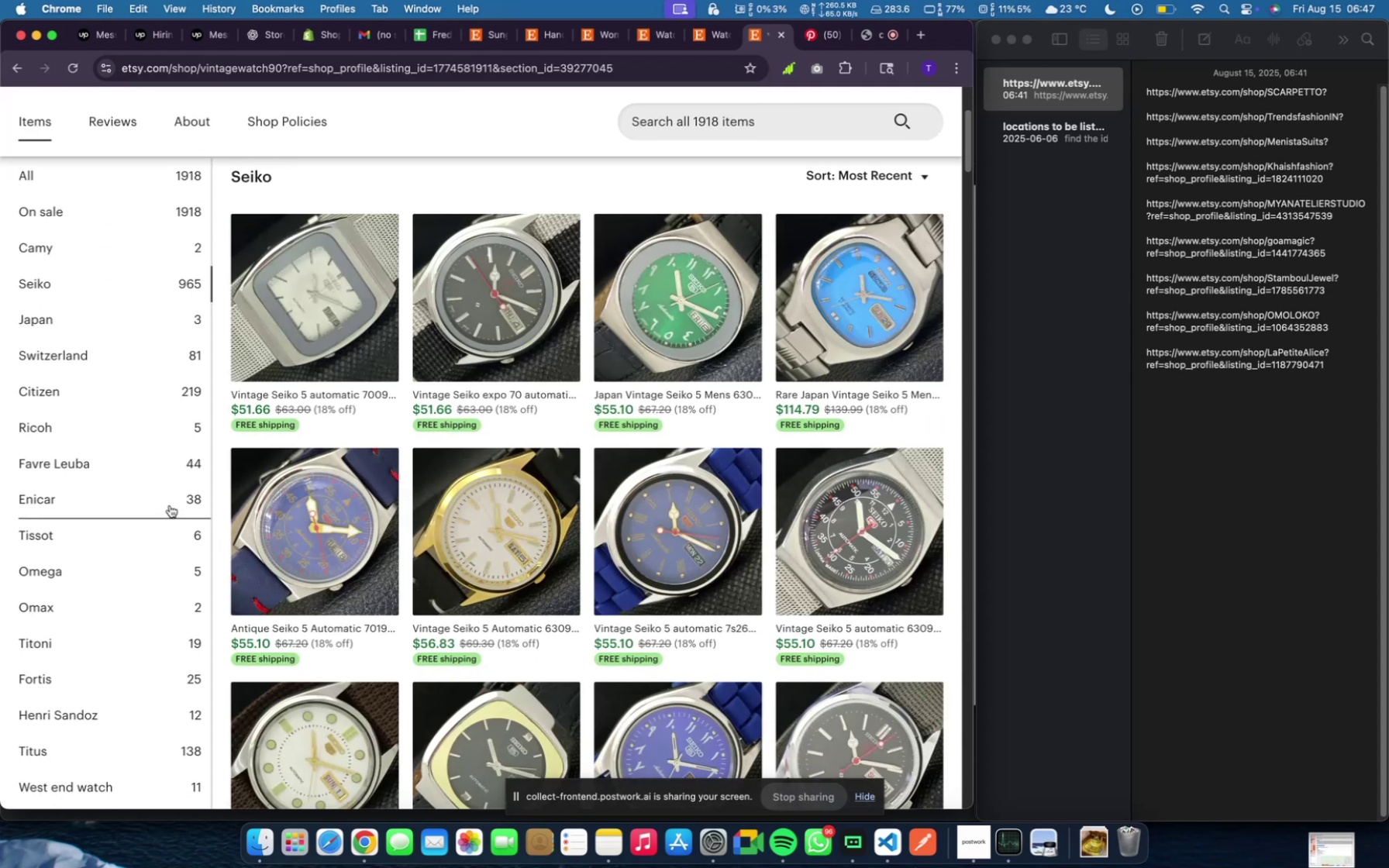 
scroll: coordinate [467, 526], scroll_direction: down, amount: 10.0
 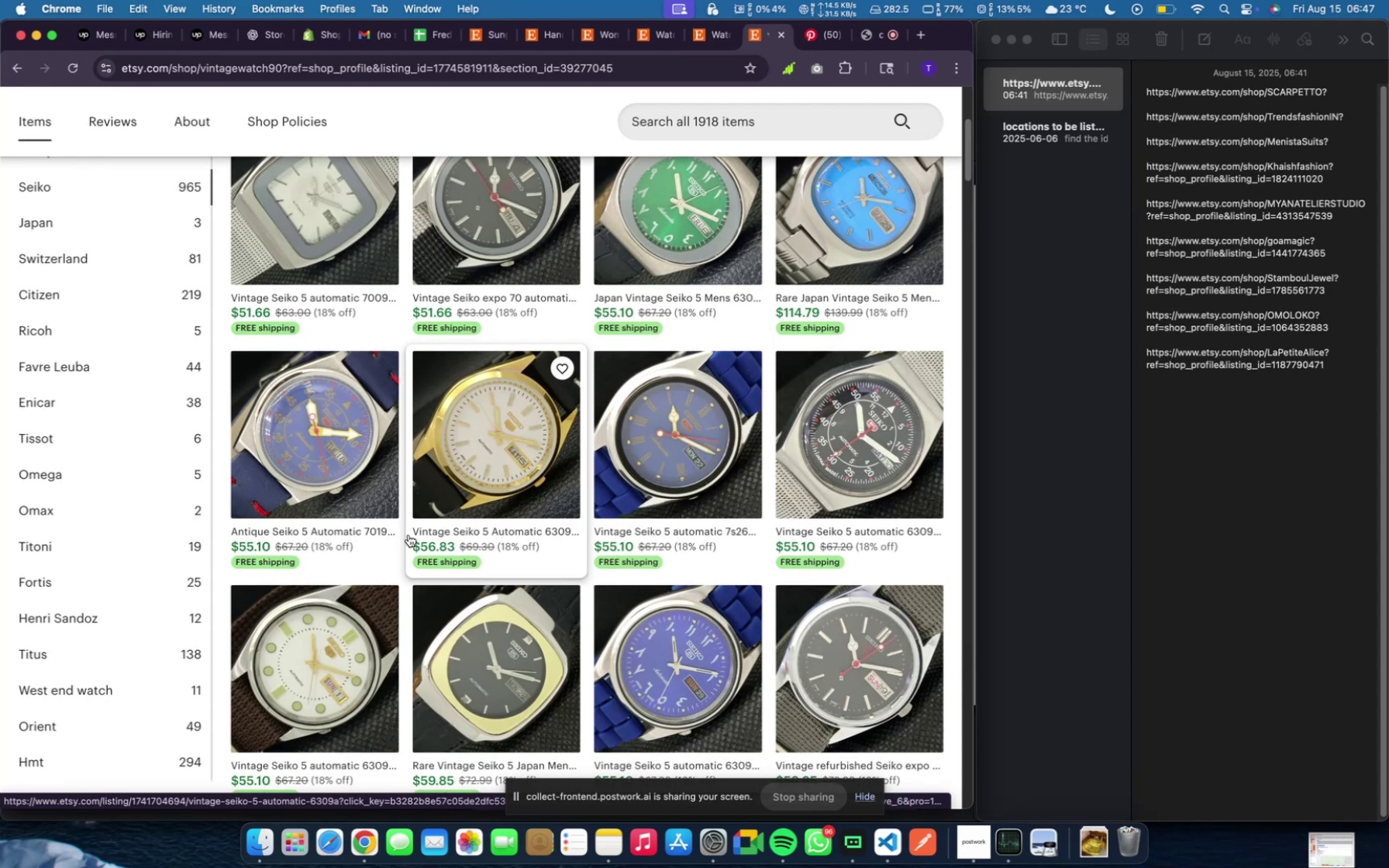 
left_click([148, 258])
 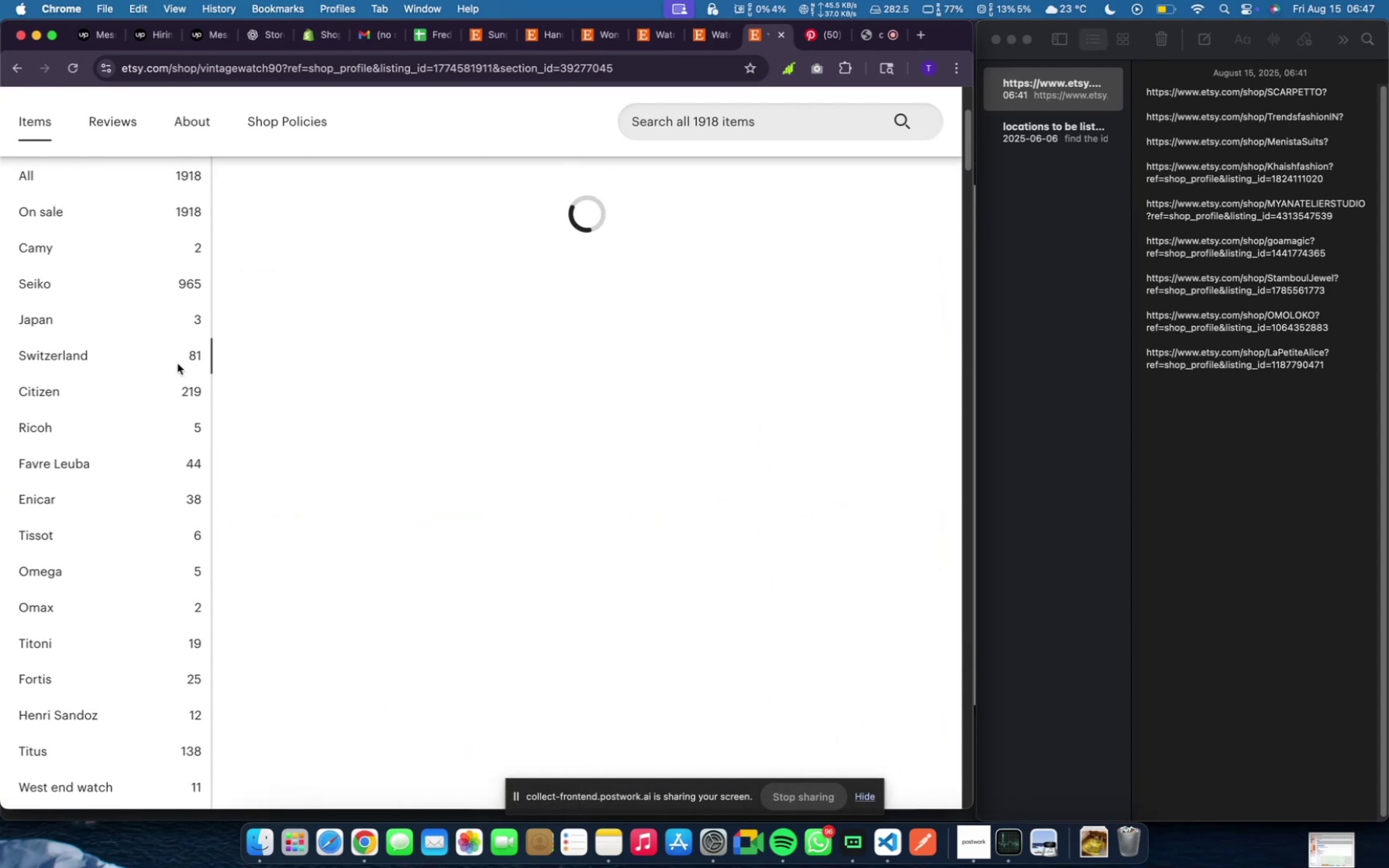 
mouse_move([193, 436])
 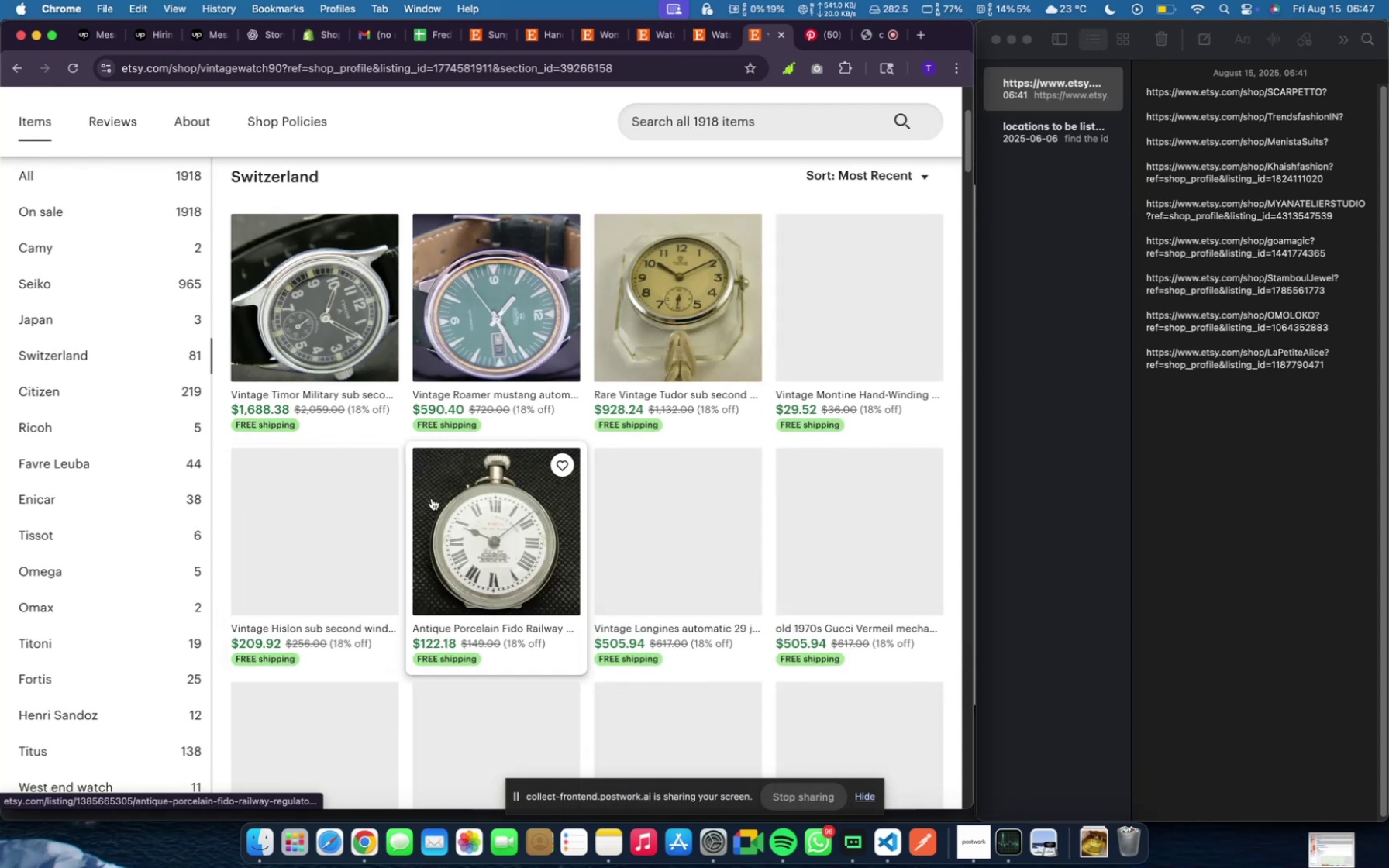 
scroll: coordinate [434, 476], scroll_direction: down, amount: 11.0
 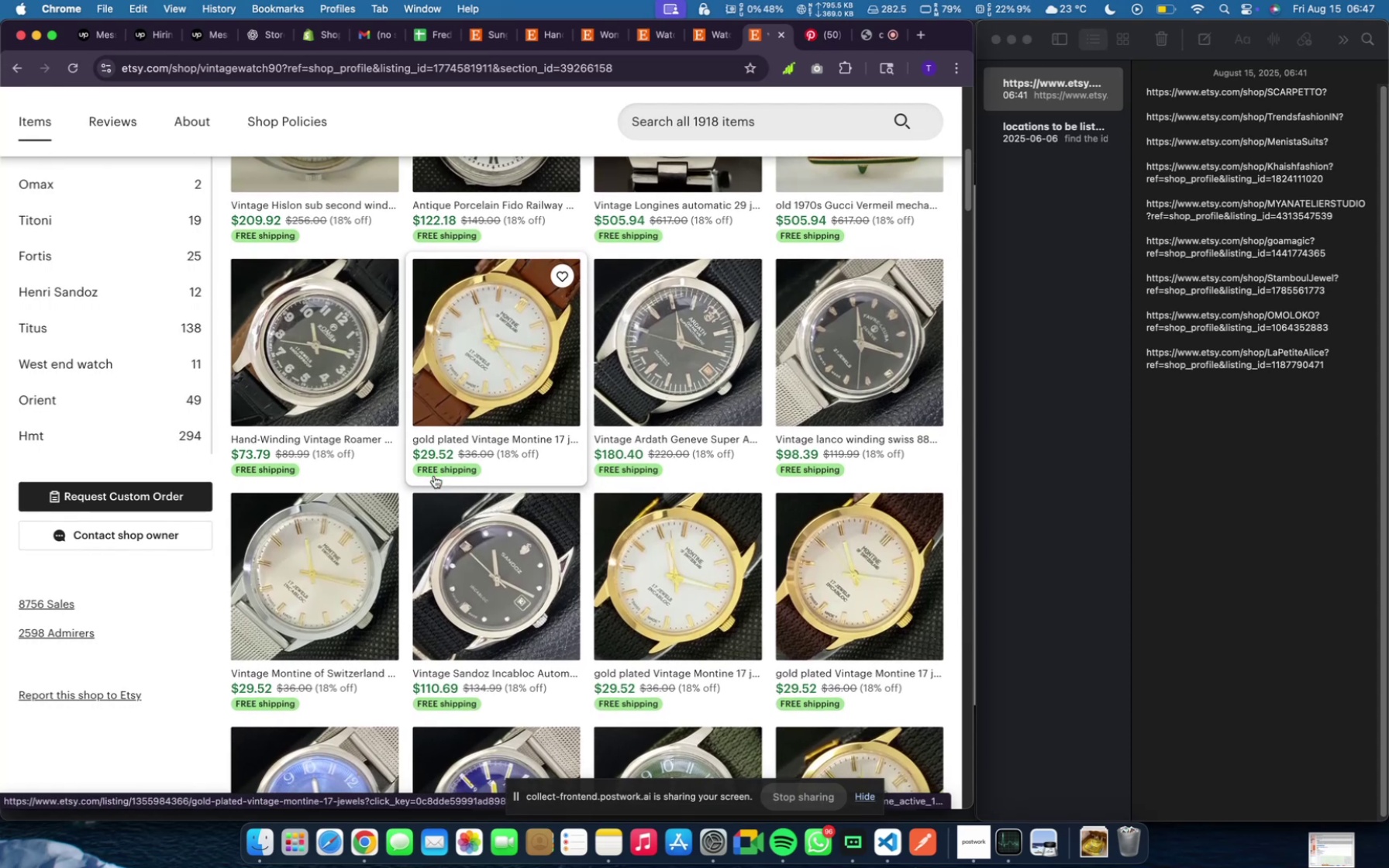 
scroll: coordinate [120, 325], scroll_direction: up, amount: 28.0
 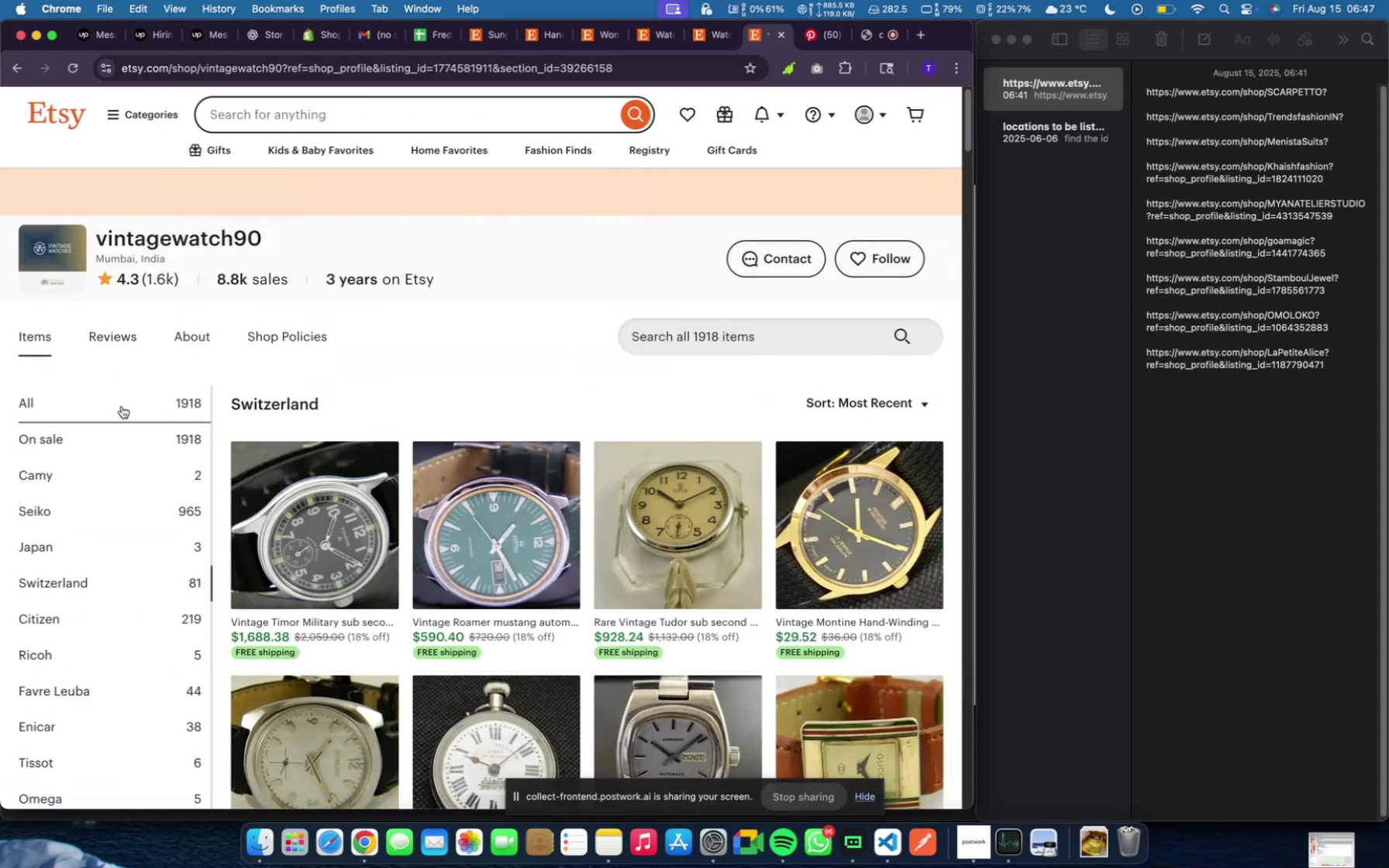 
left_click([122, 406])
 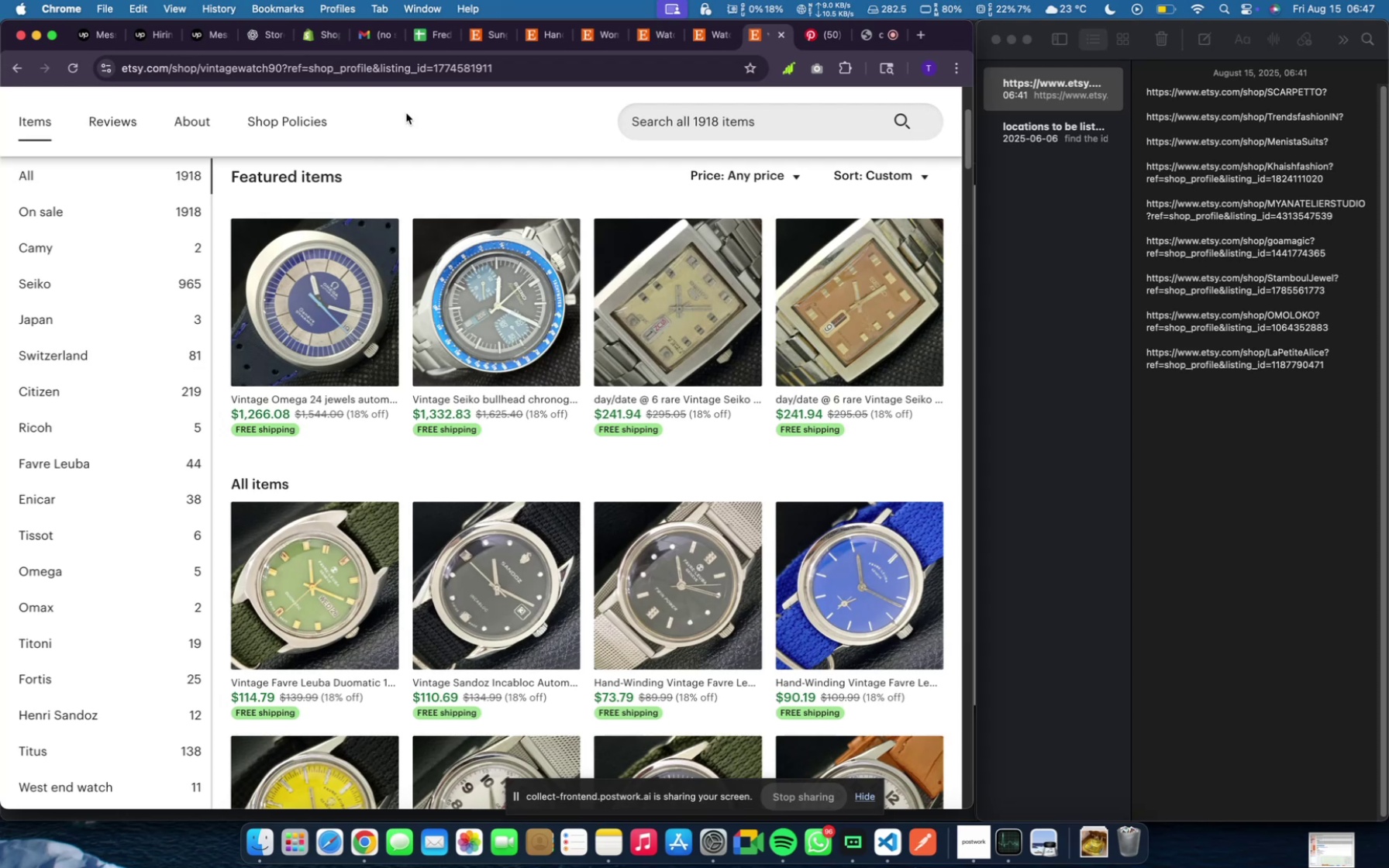 
left_click([507, 72])
 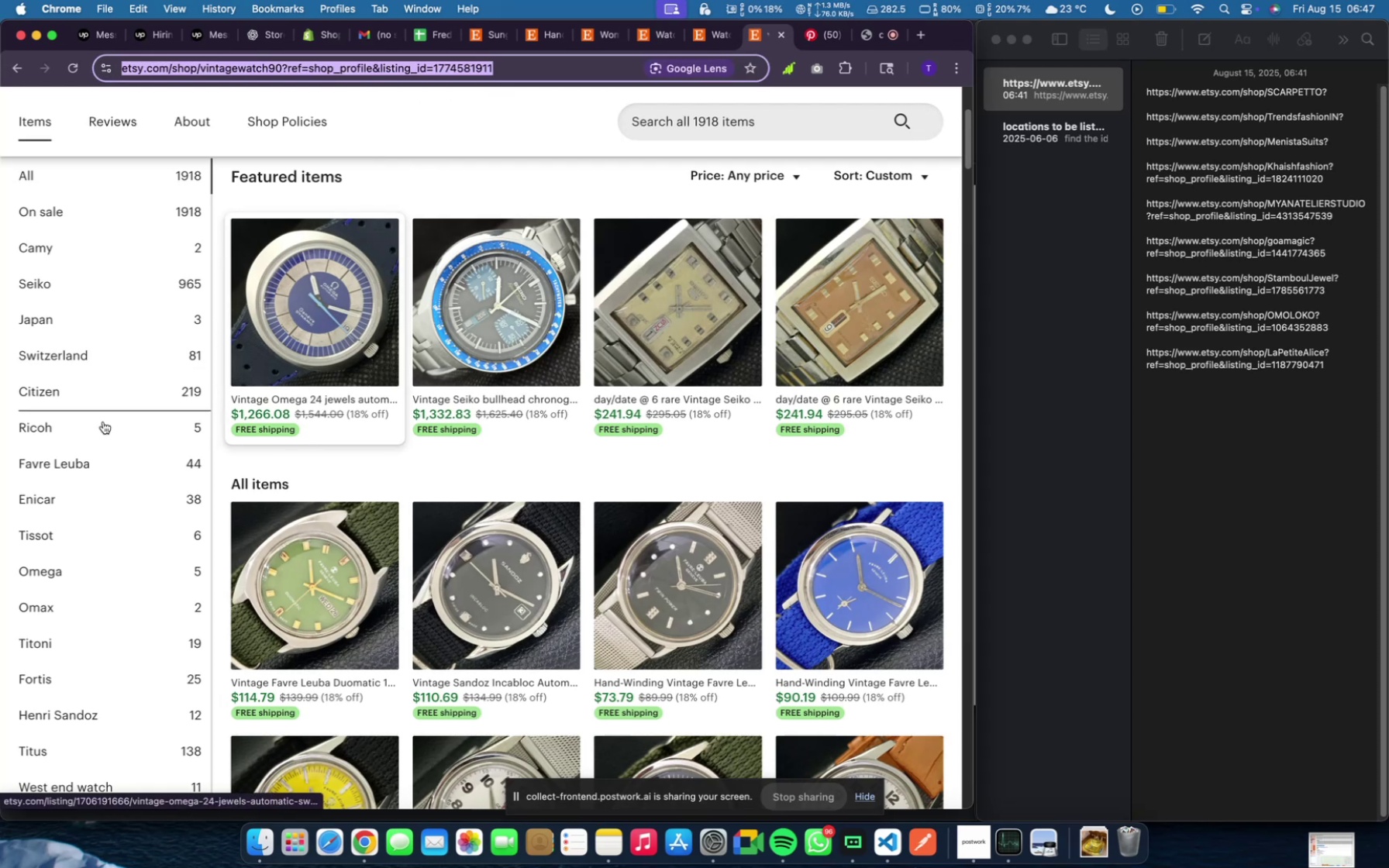 
scroll: coordinate [84, 433], scroll_direction: up, amount: 9.0
 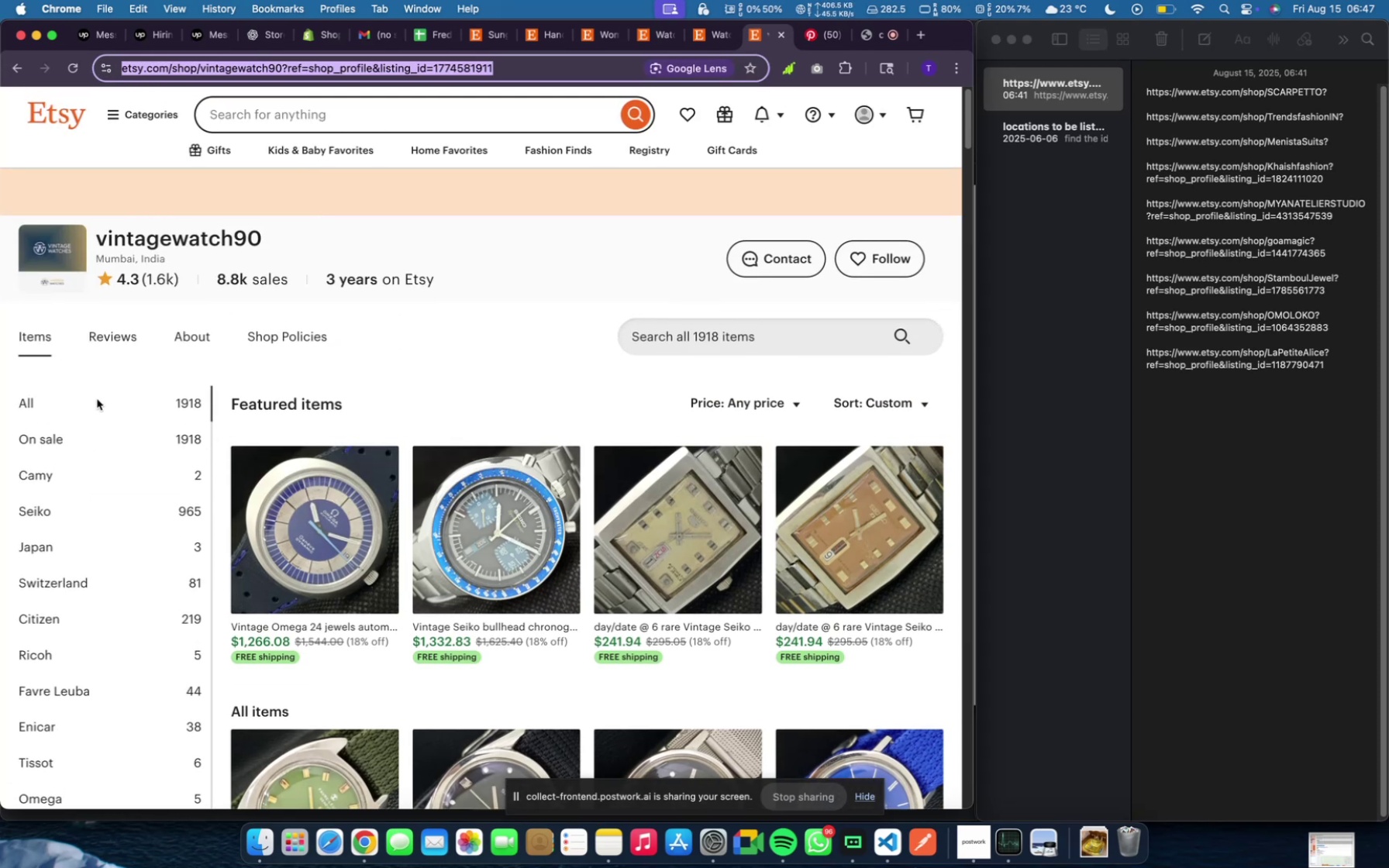 
left_click([97, 399])
 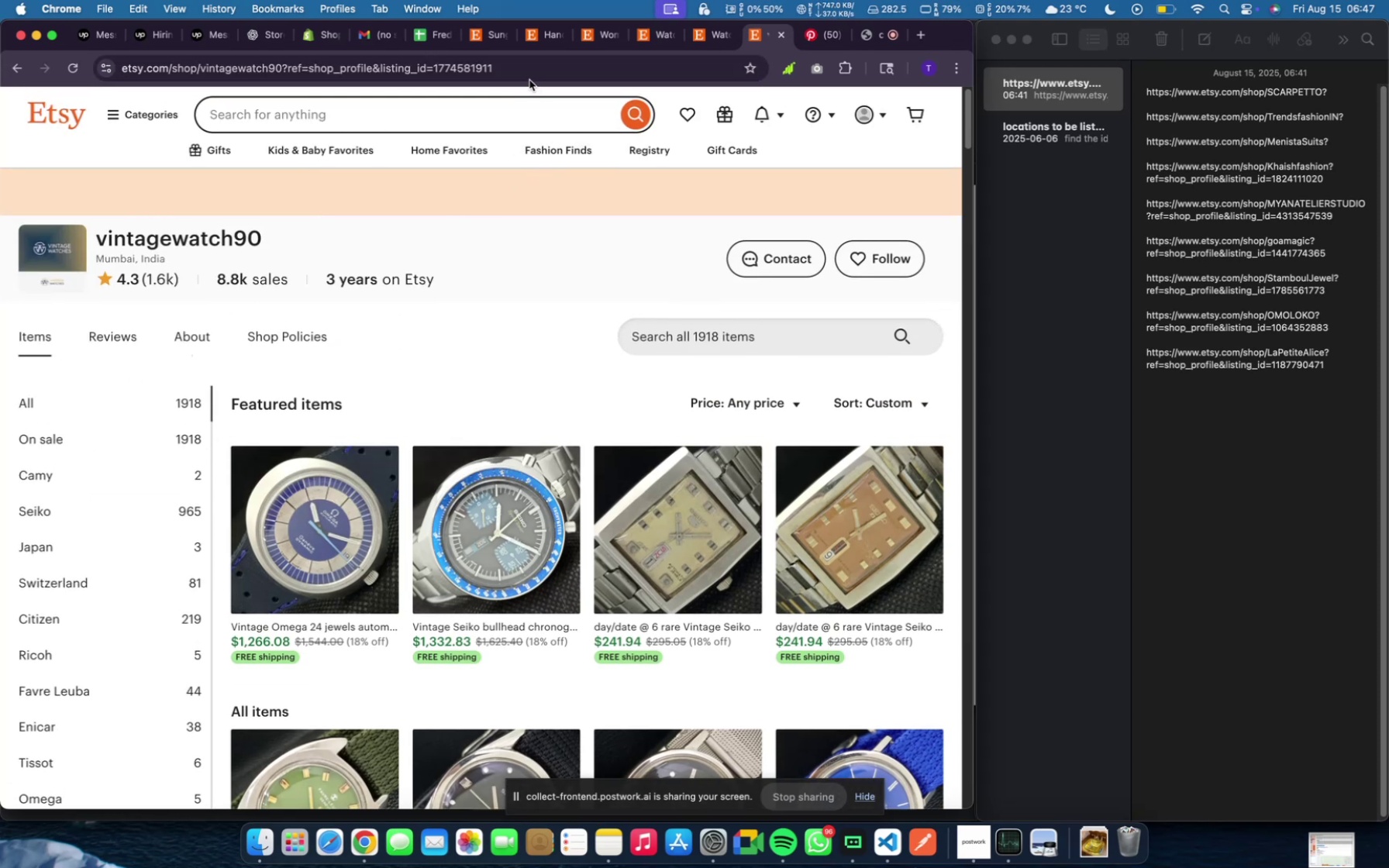 
left_click([525, 72])
 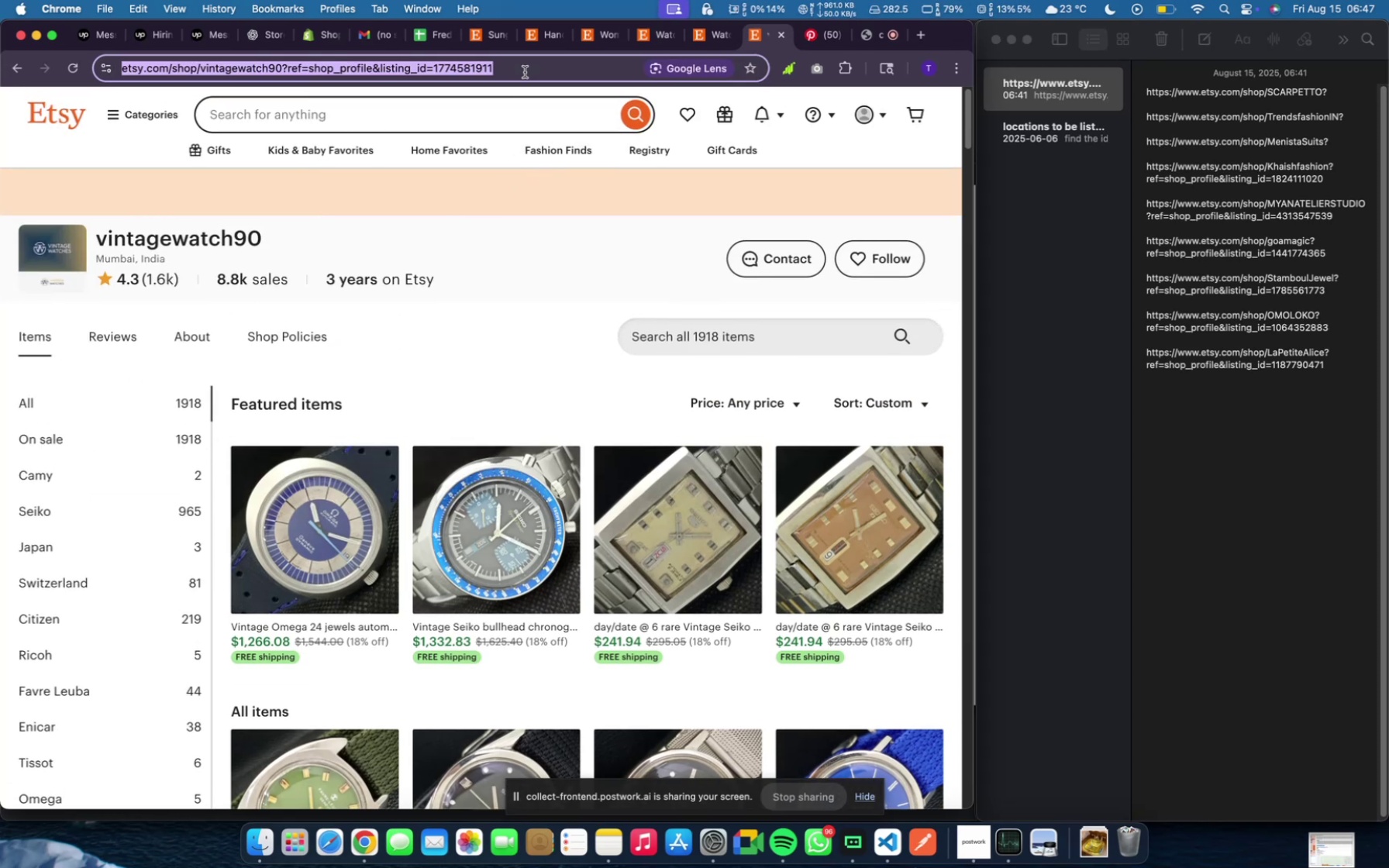 
key(Meta+C)
 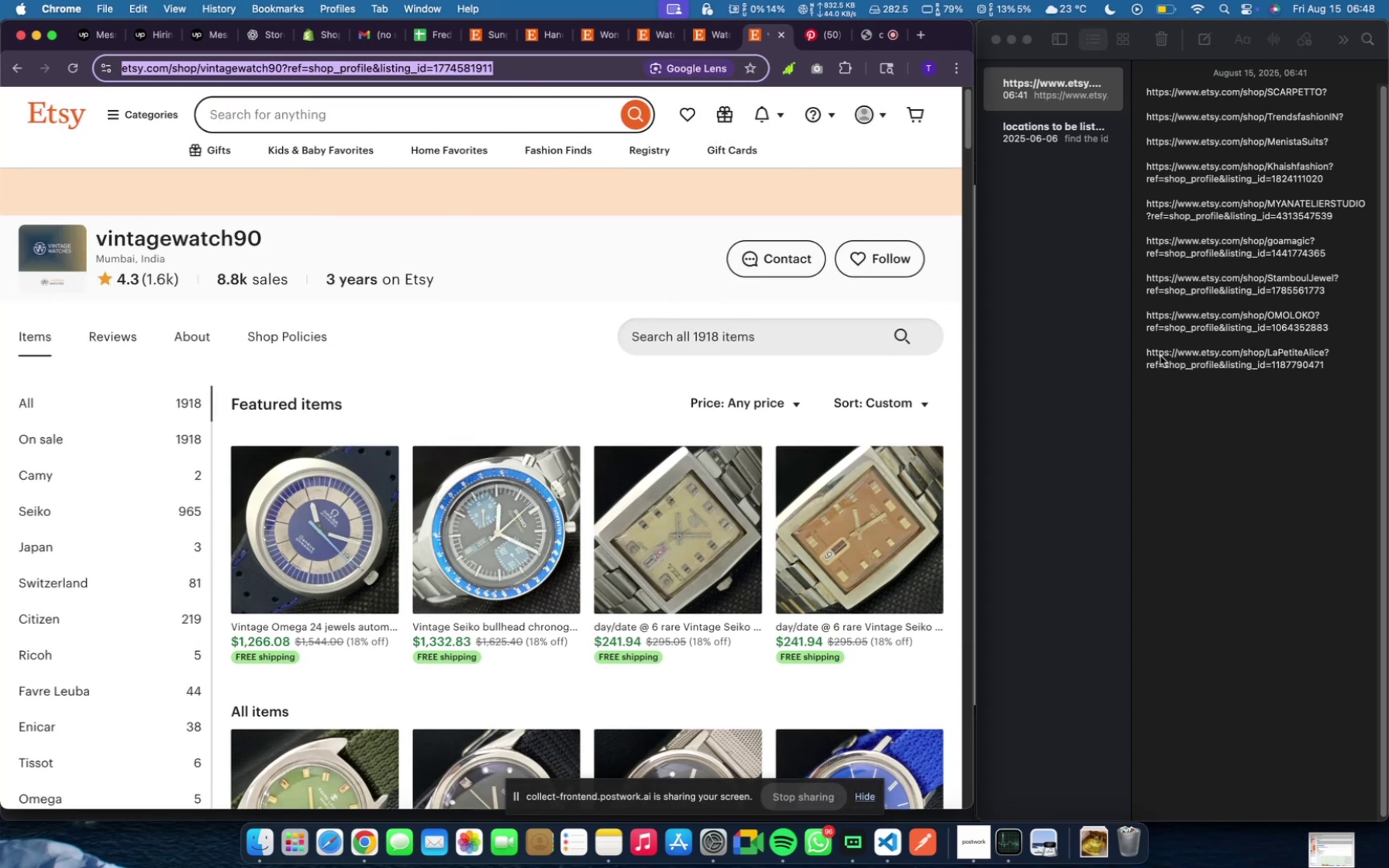 
left_click([1346, 367])
 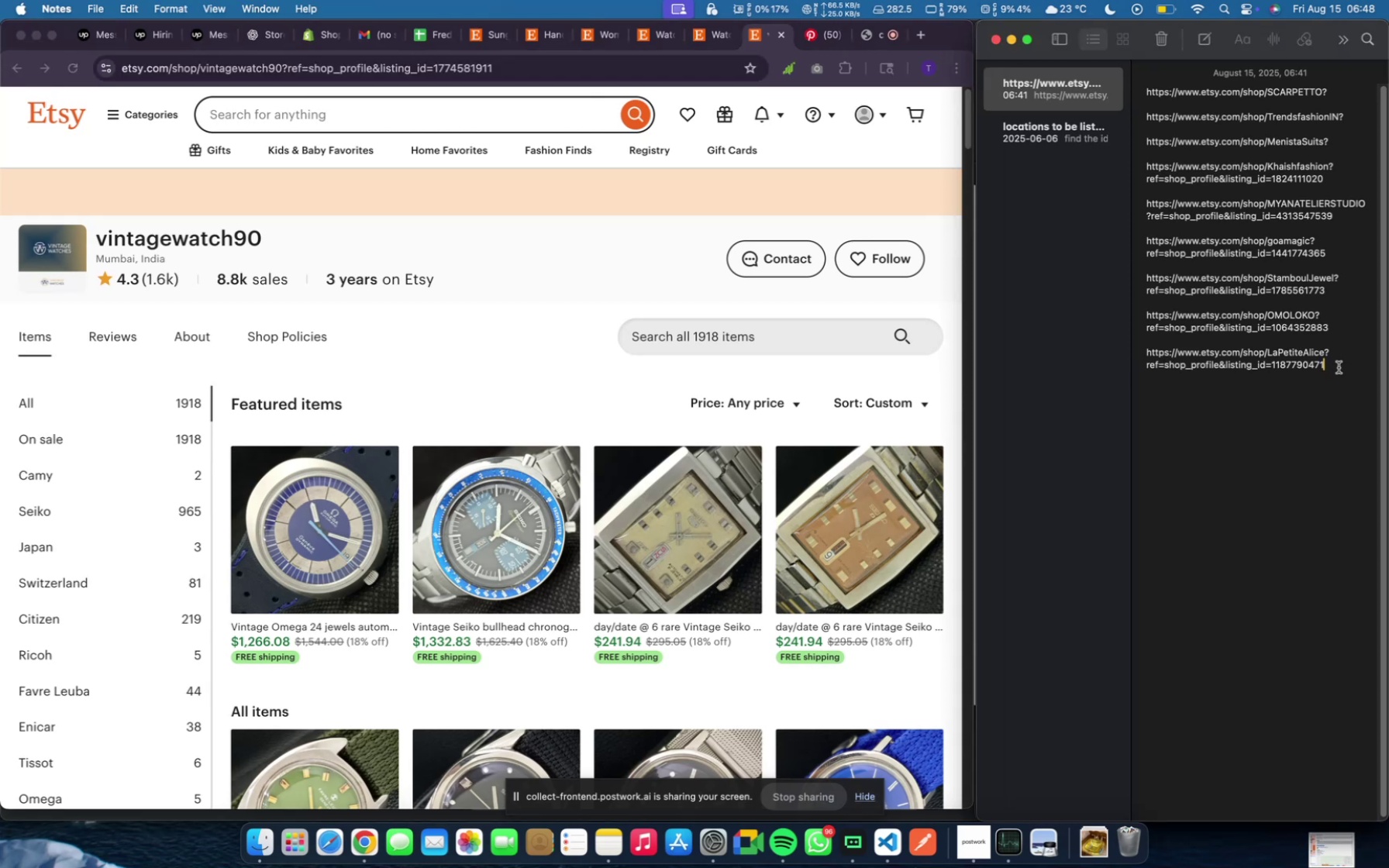 
key(Shift+Enter)
 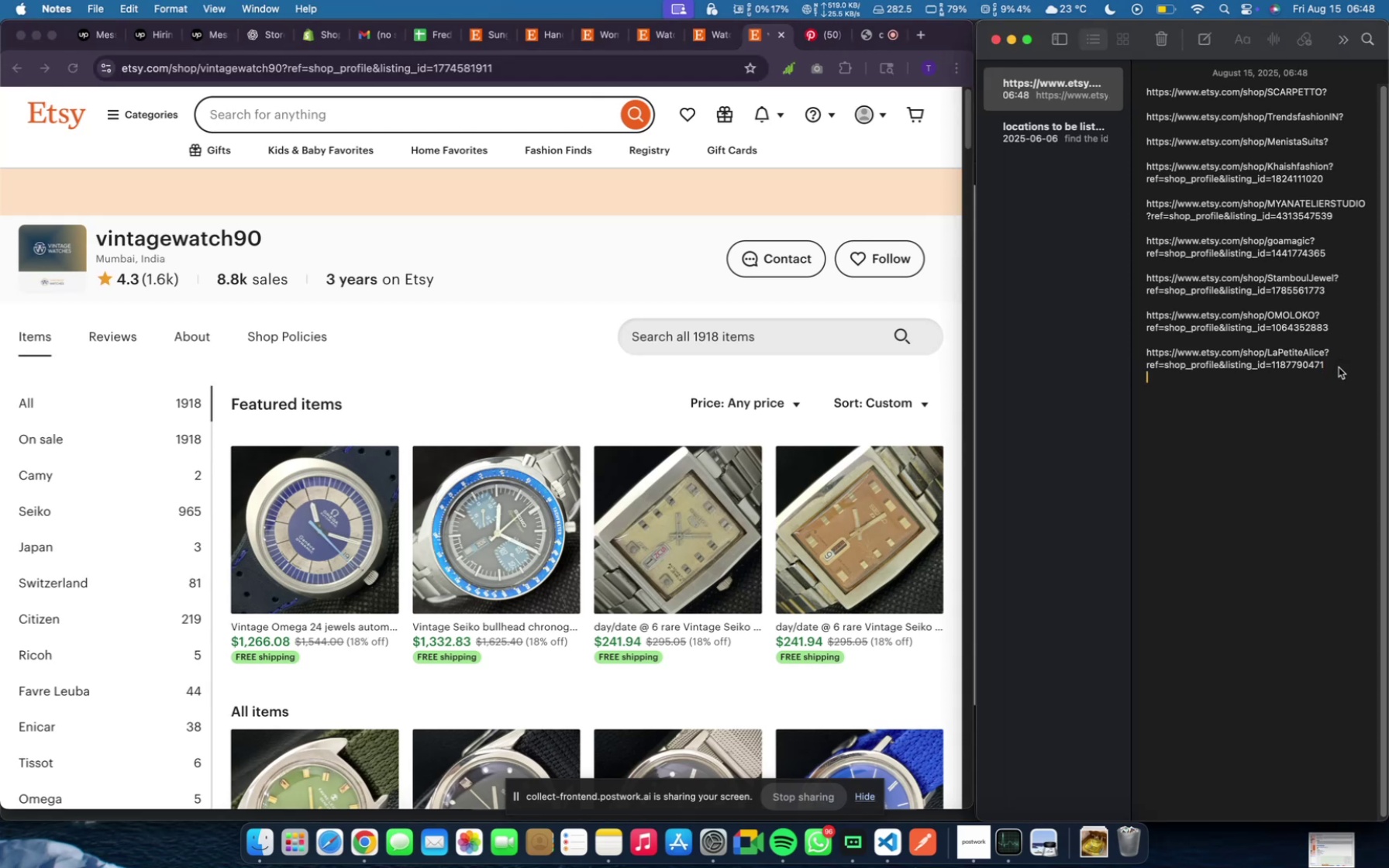 
key(Shift+Enter)
 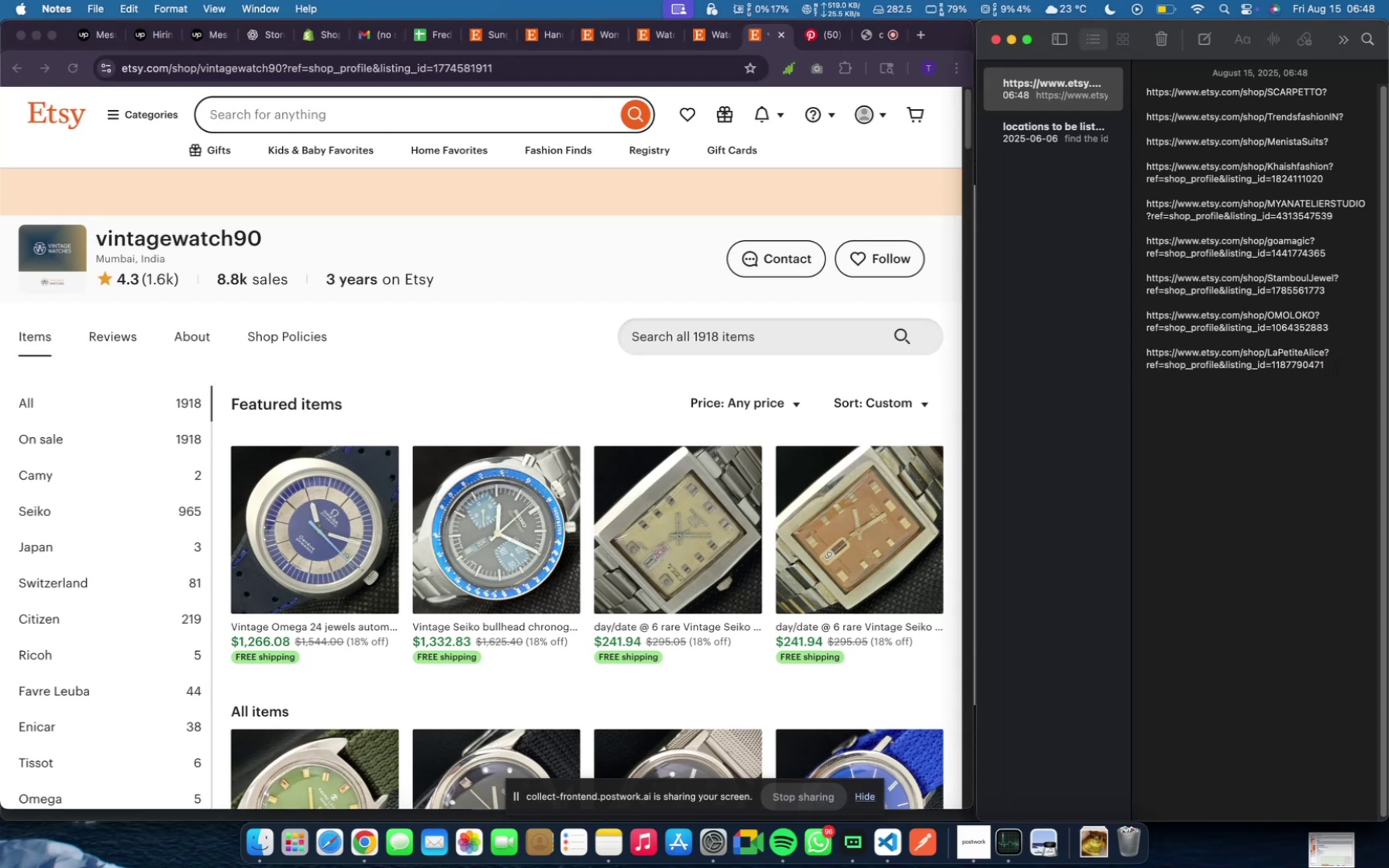 
key(Meta+V)
 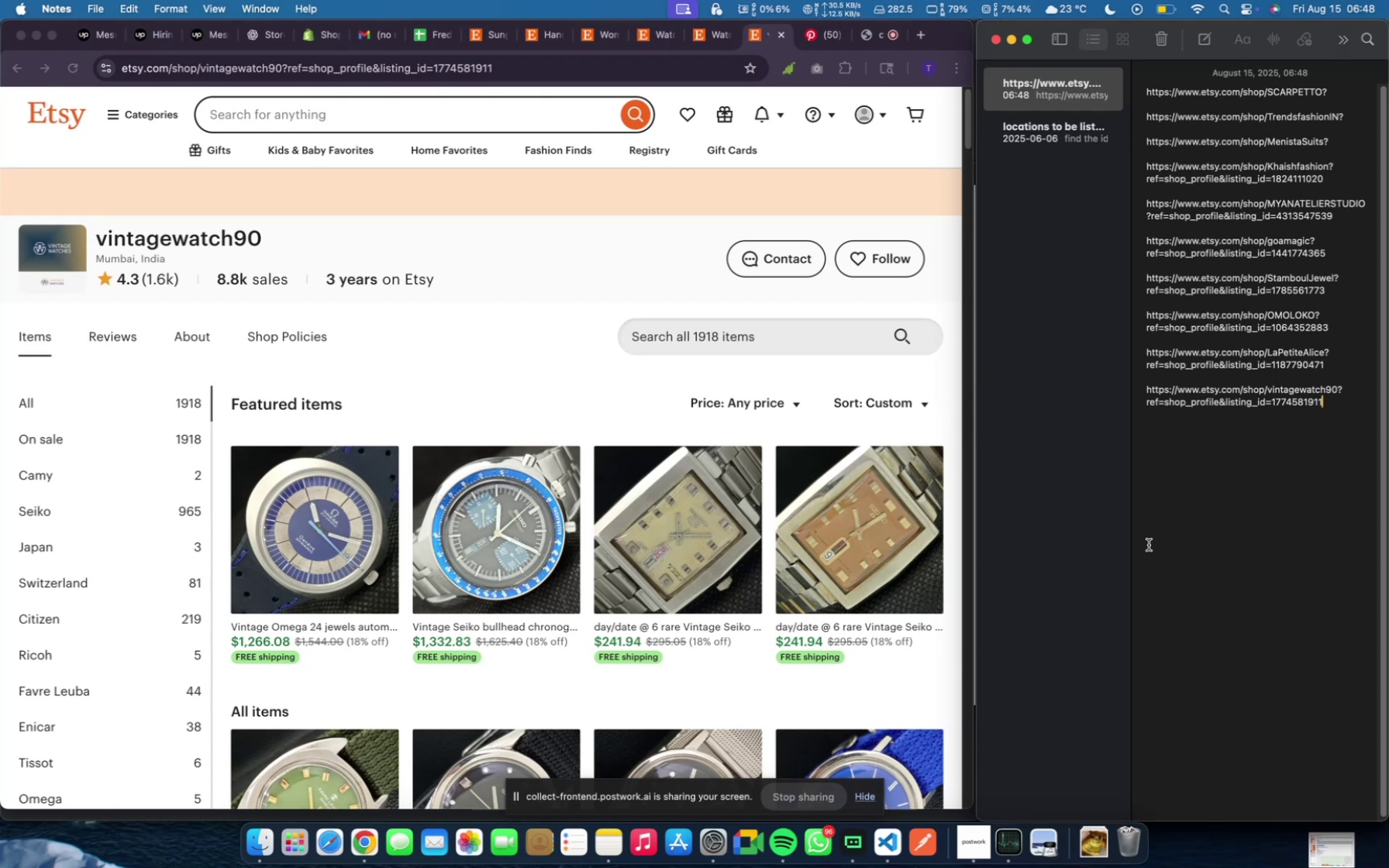 
wait(12.29)
 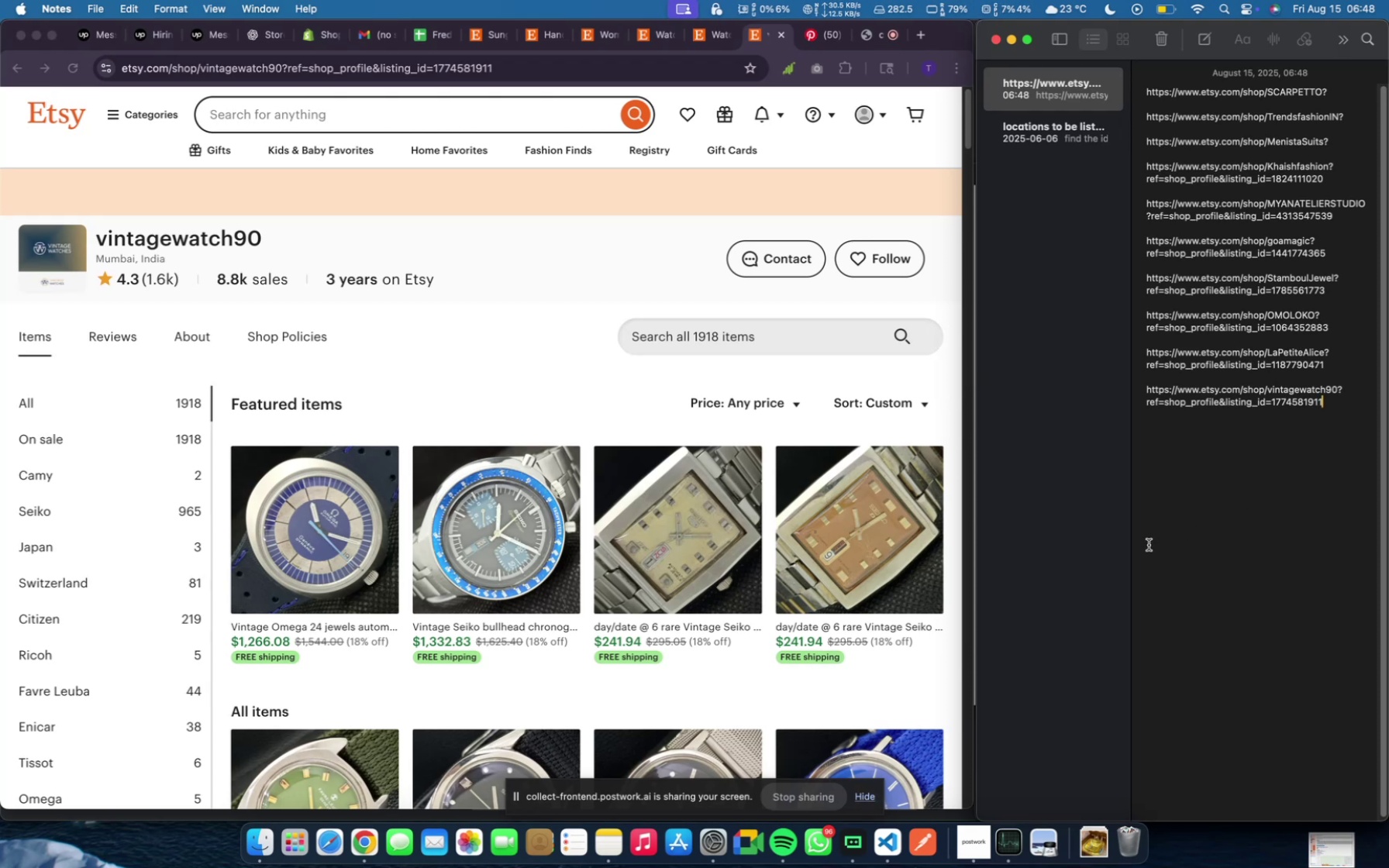 
scroll: coordinate [716, 457], scroll_direction: down, amount: 28.0
 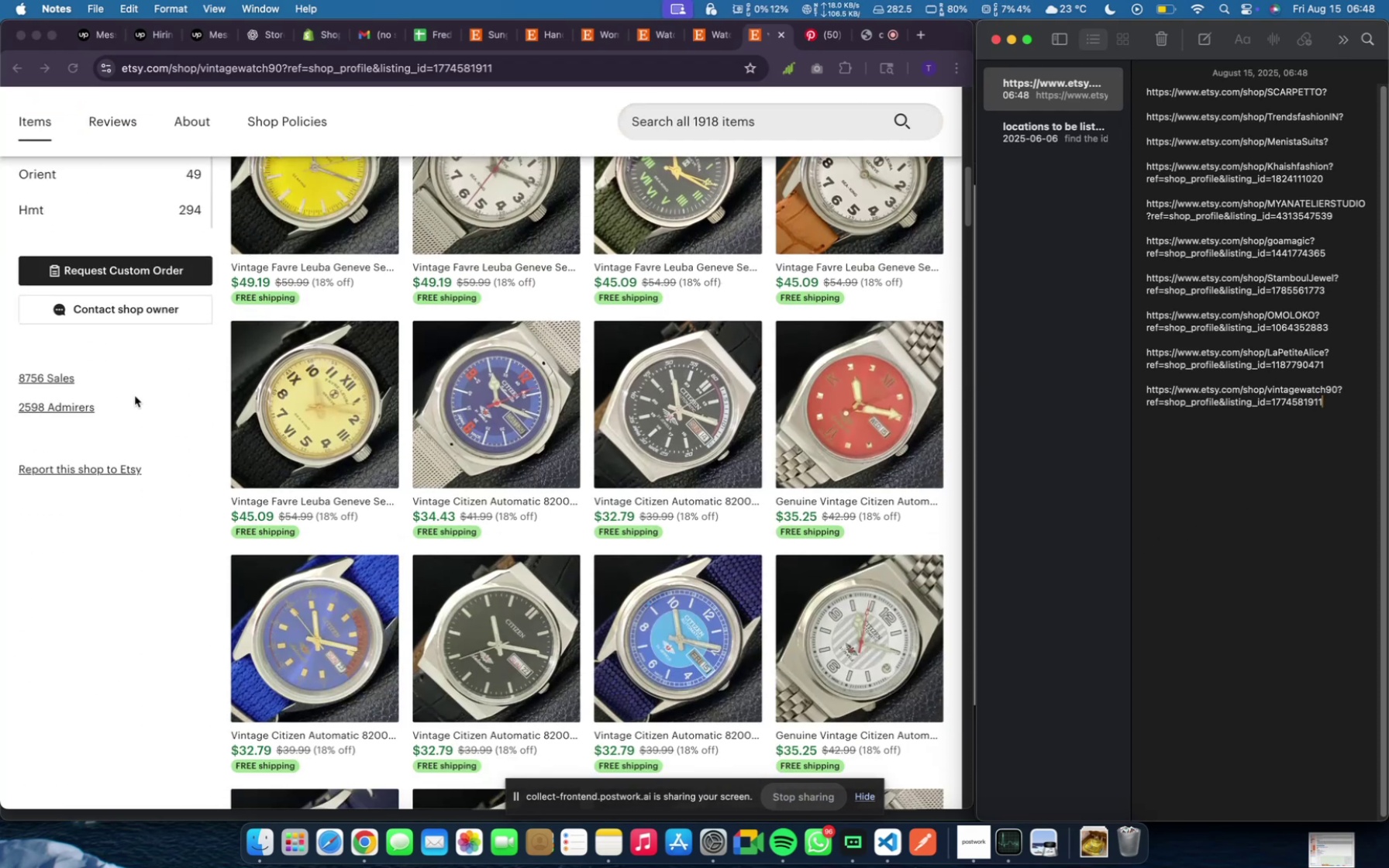 
scroll: coordinate [134, 395], scroll_direction: up, amount: 16.0
 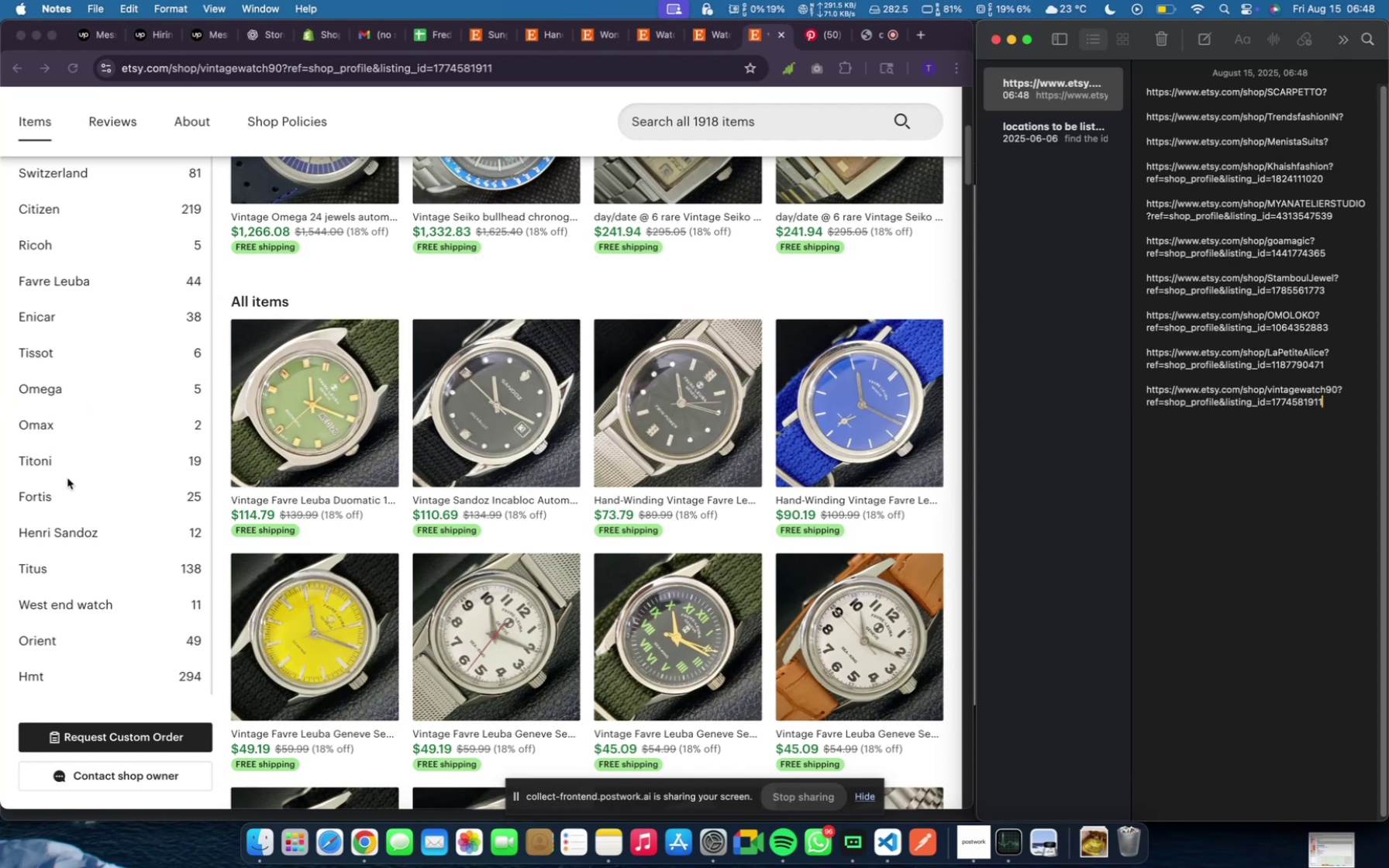 
left_click([71, 500])
 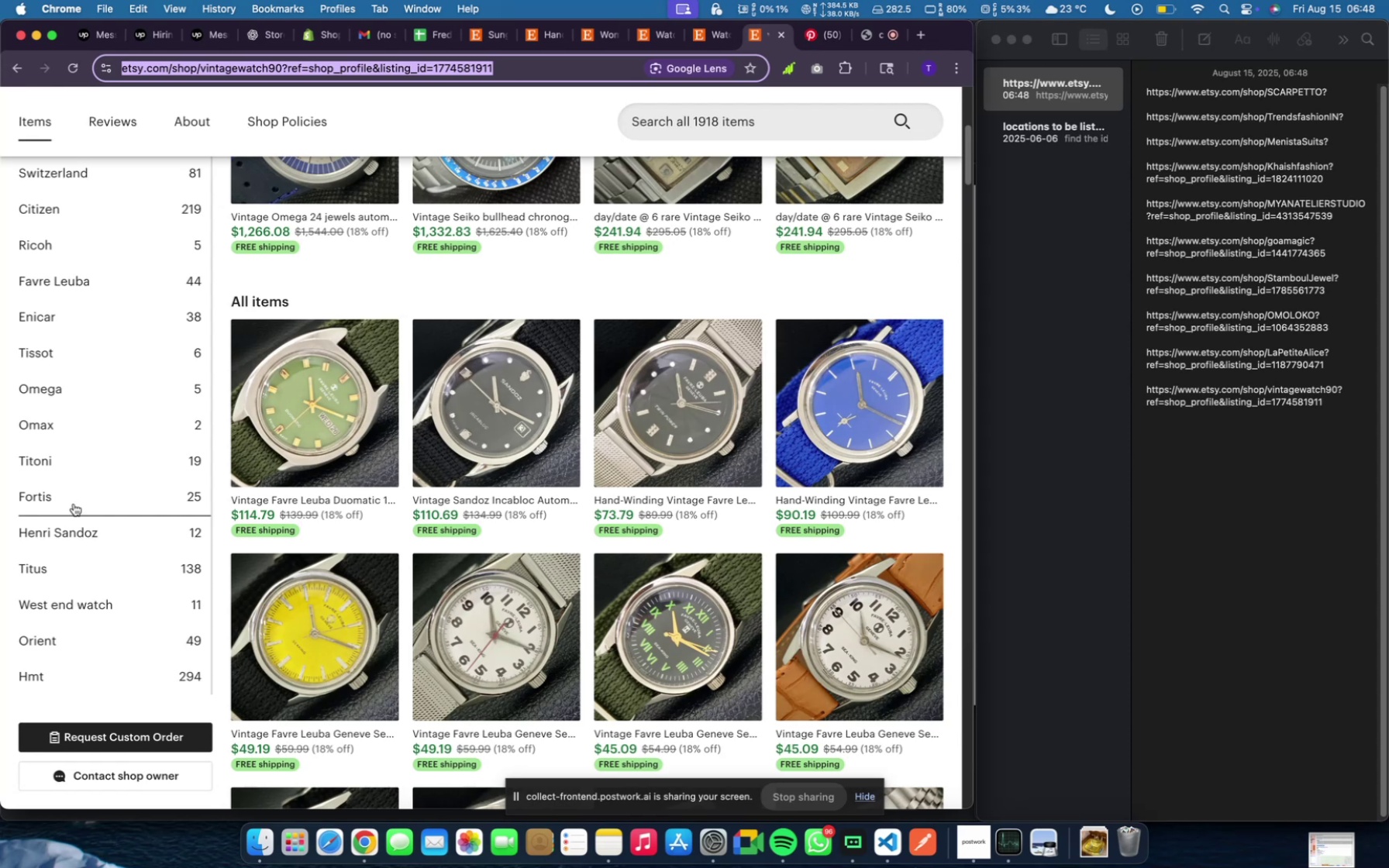 
wait(13.2)
 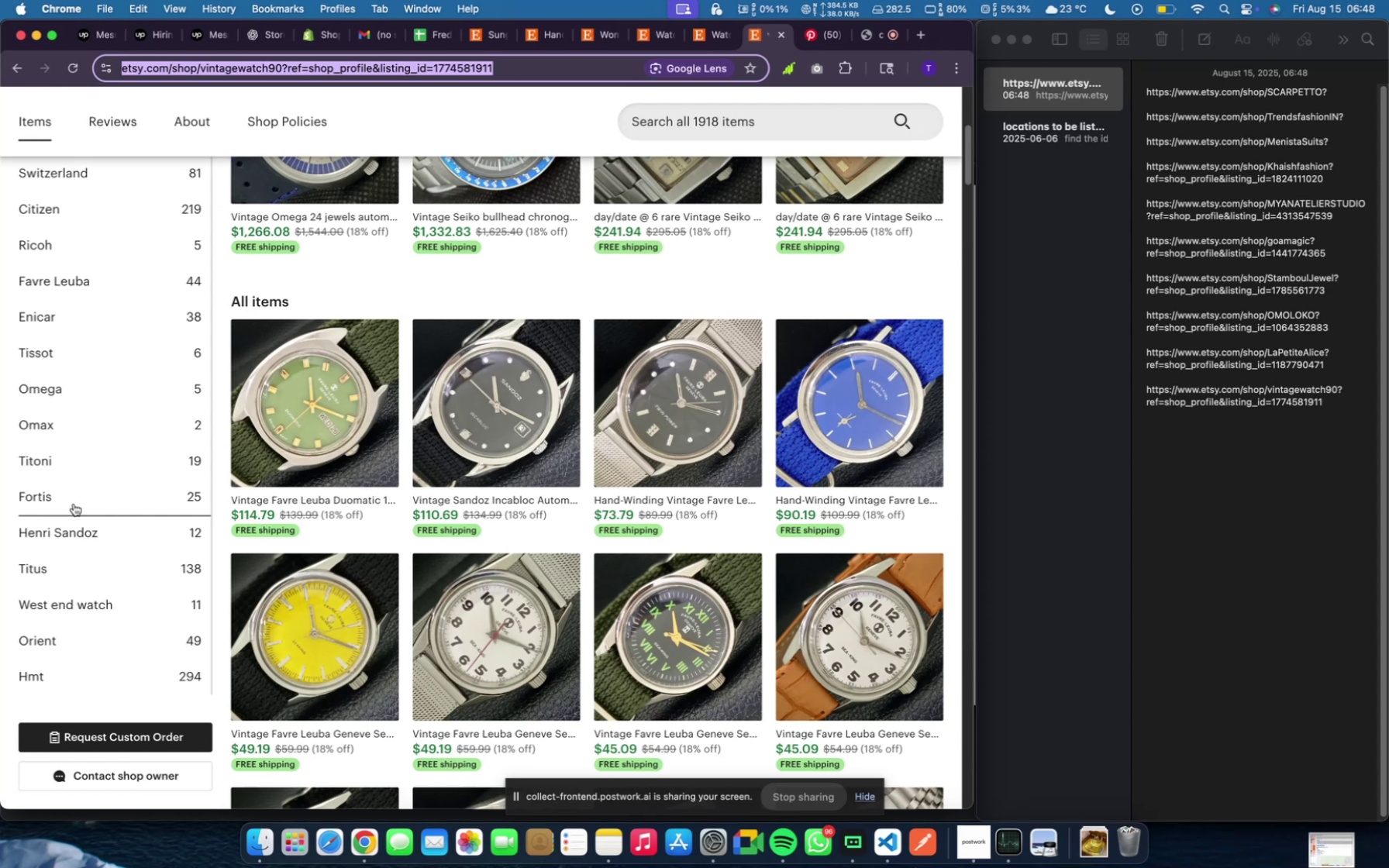 
scroll: coordinate [291, 604], scroll_direction: up, amount: 5.0
 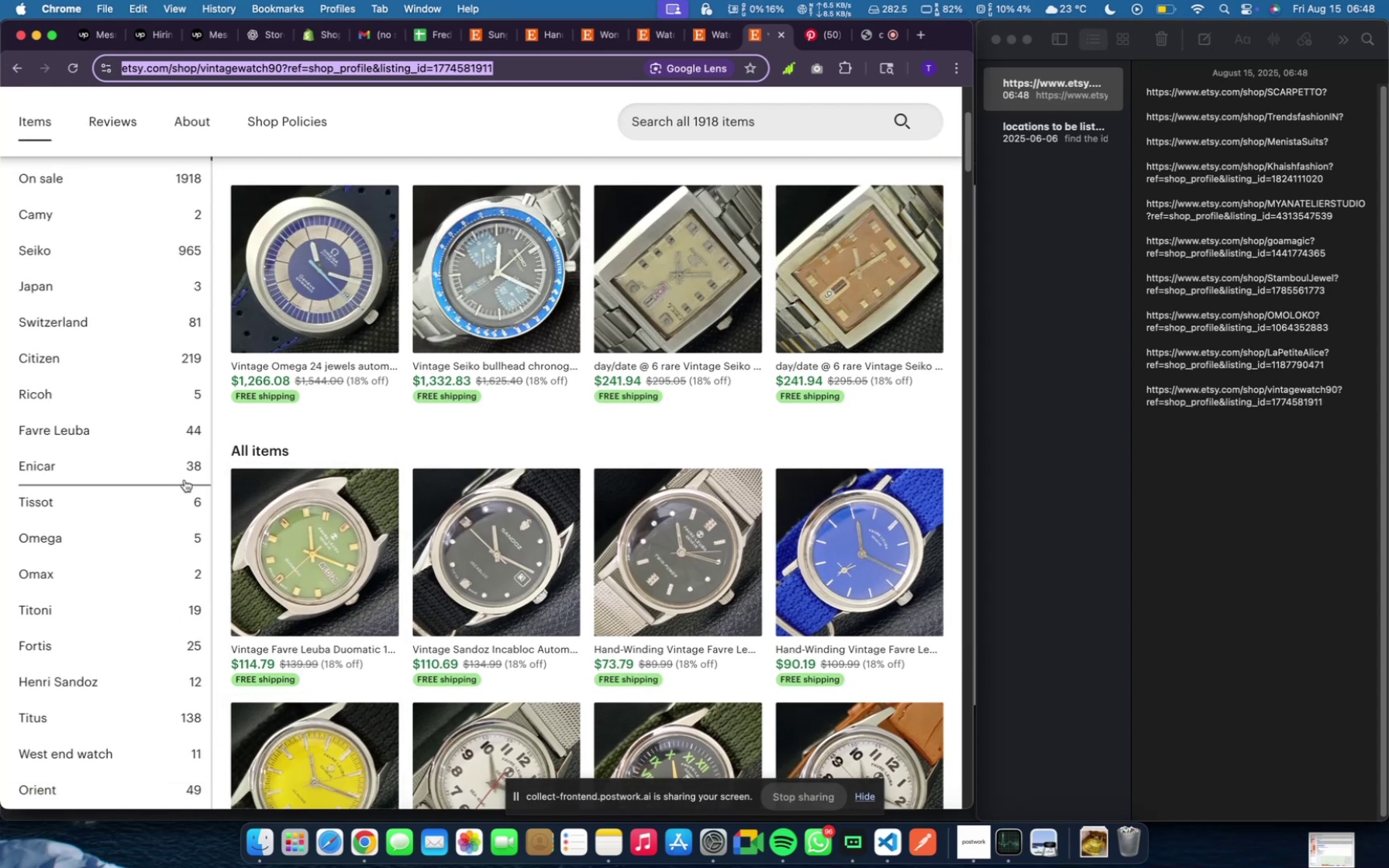 
left_click([184, 480])
 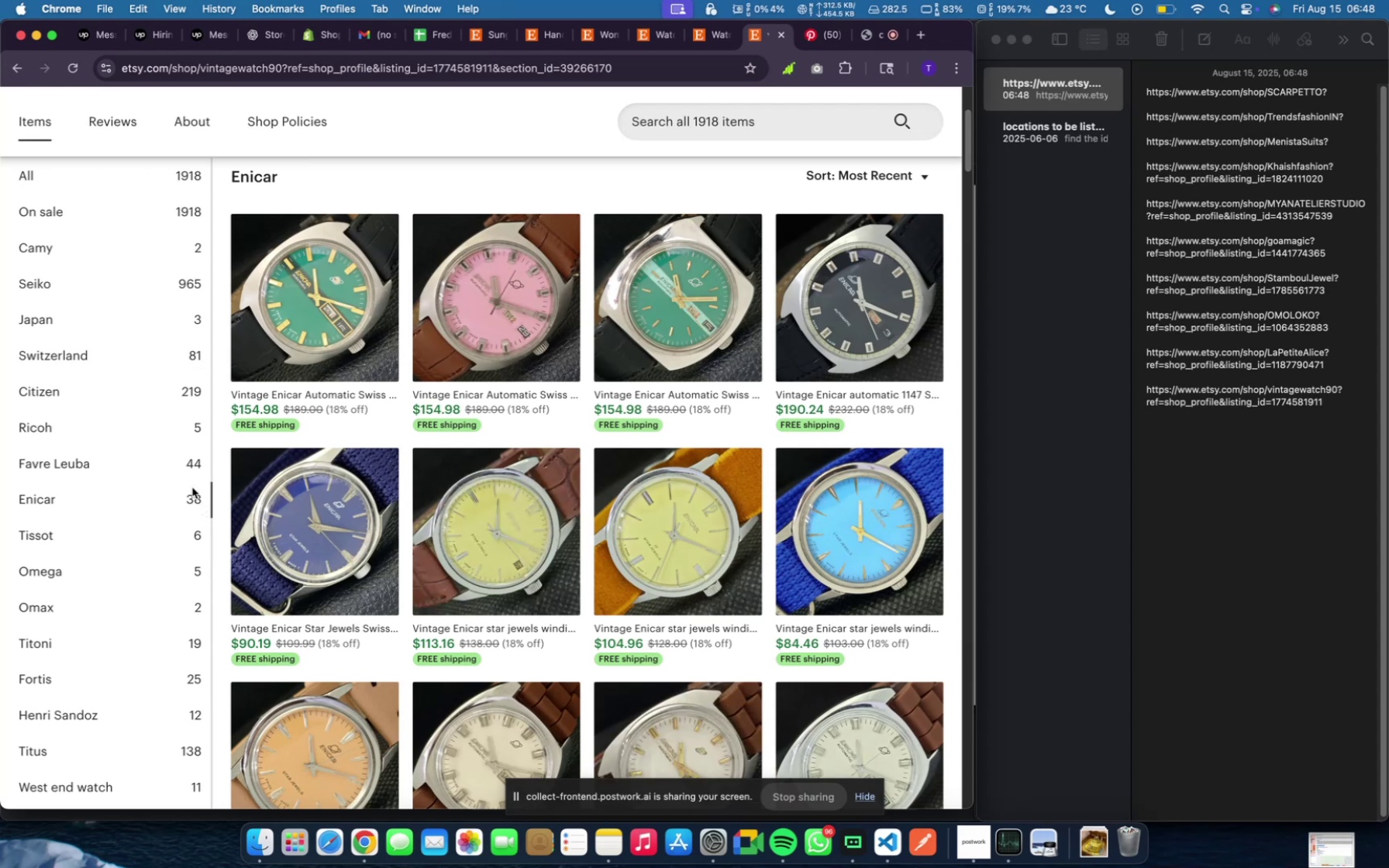 
wait(11.64)
 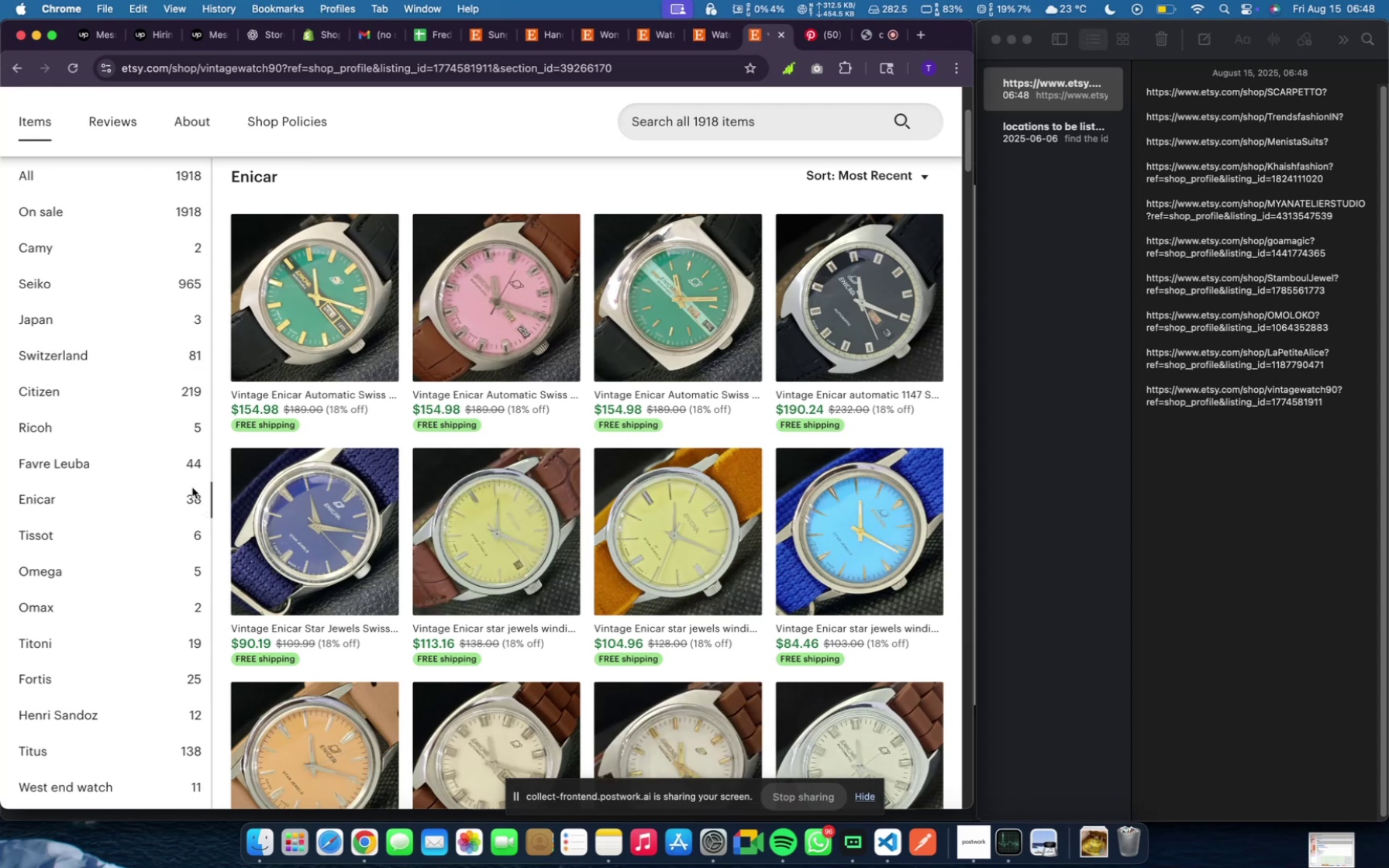 
scroll: coordinate [202, 504], scroll_direction: up, amount: 17.0
 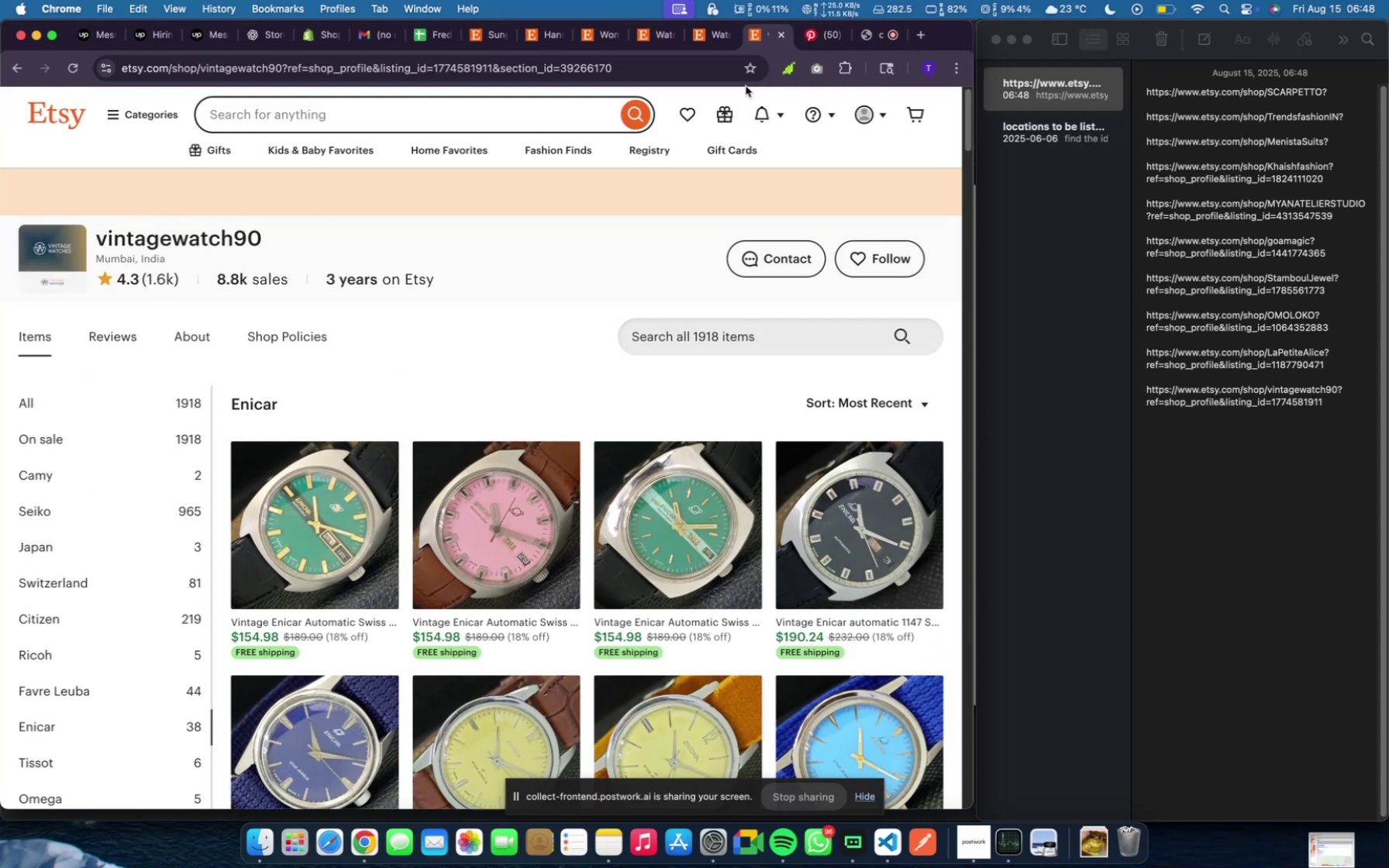 
wait(5.1)
 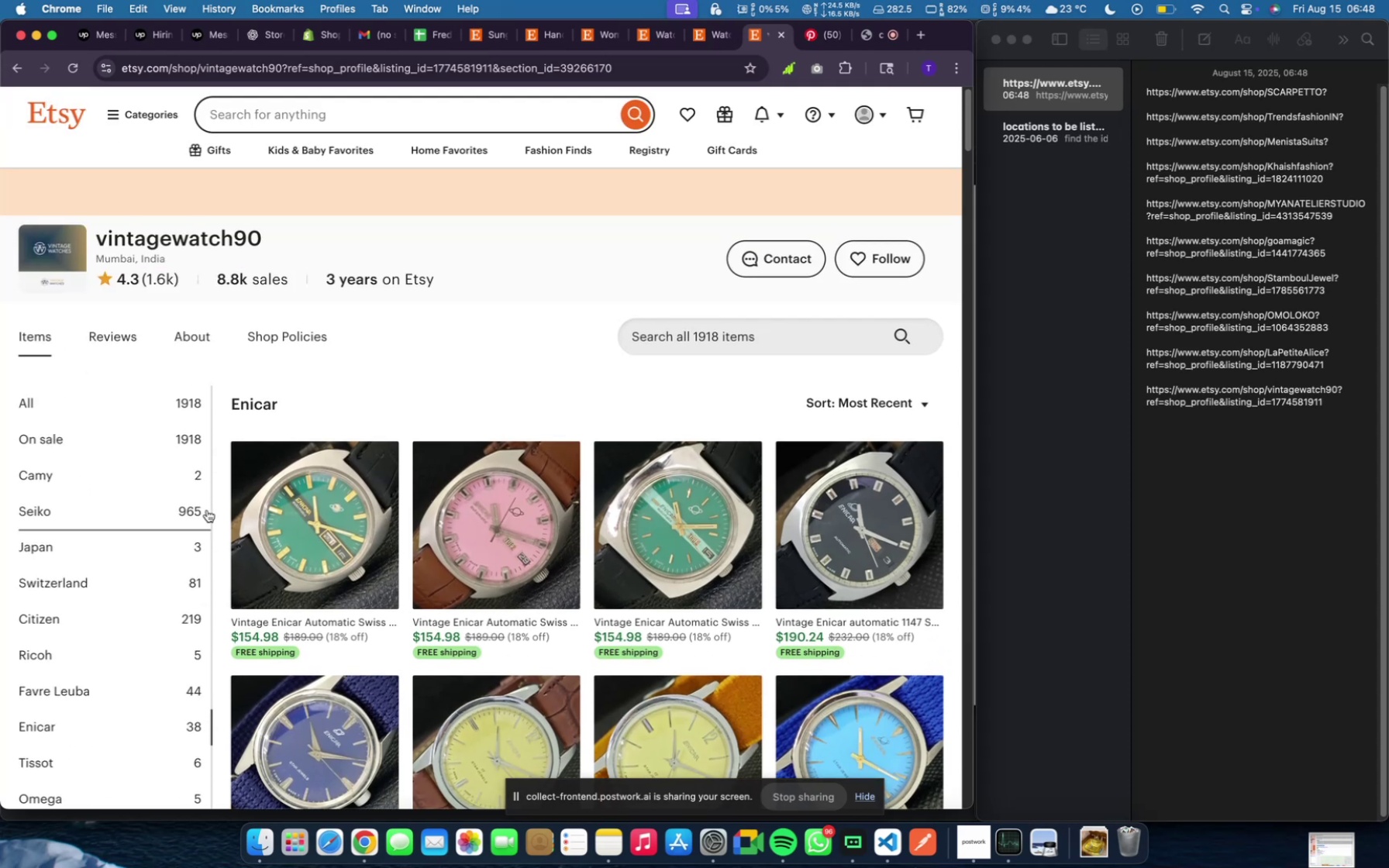 
left_click([770, 26])
 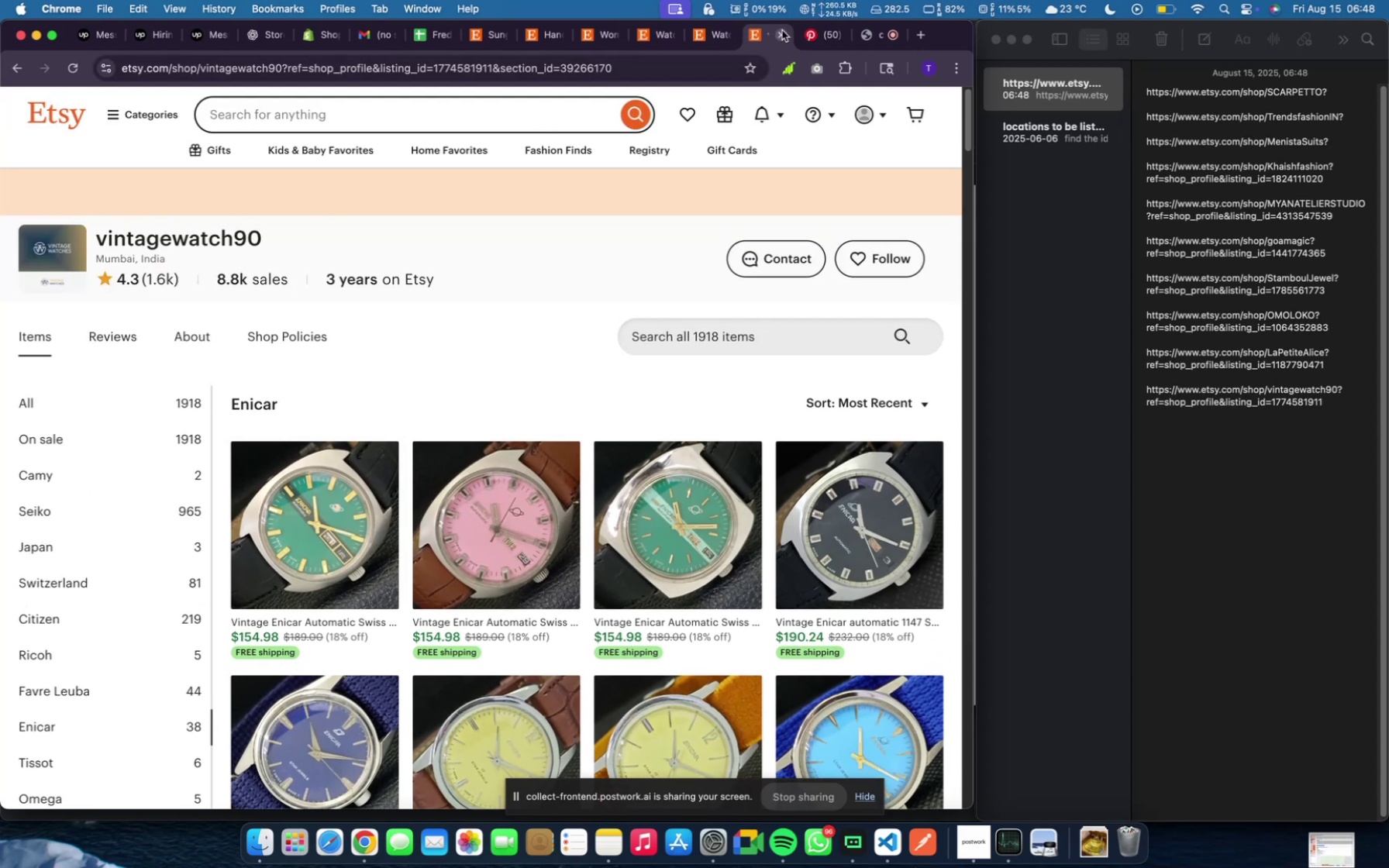 
left_click([782, 30])
 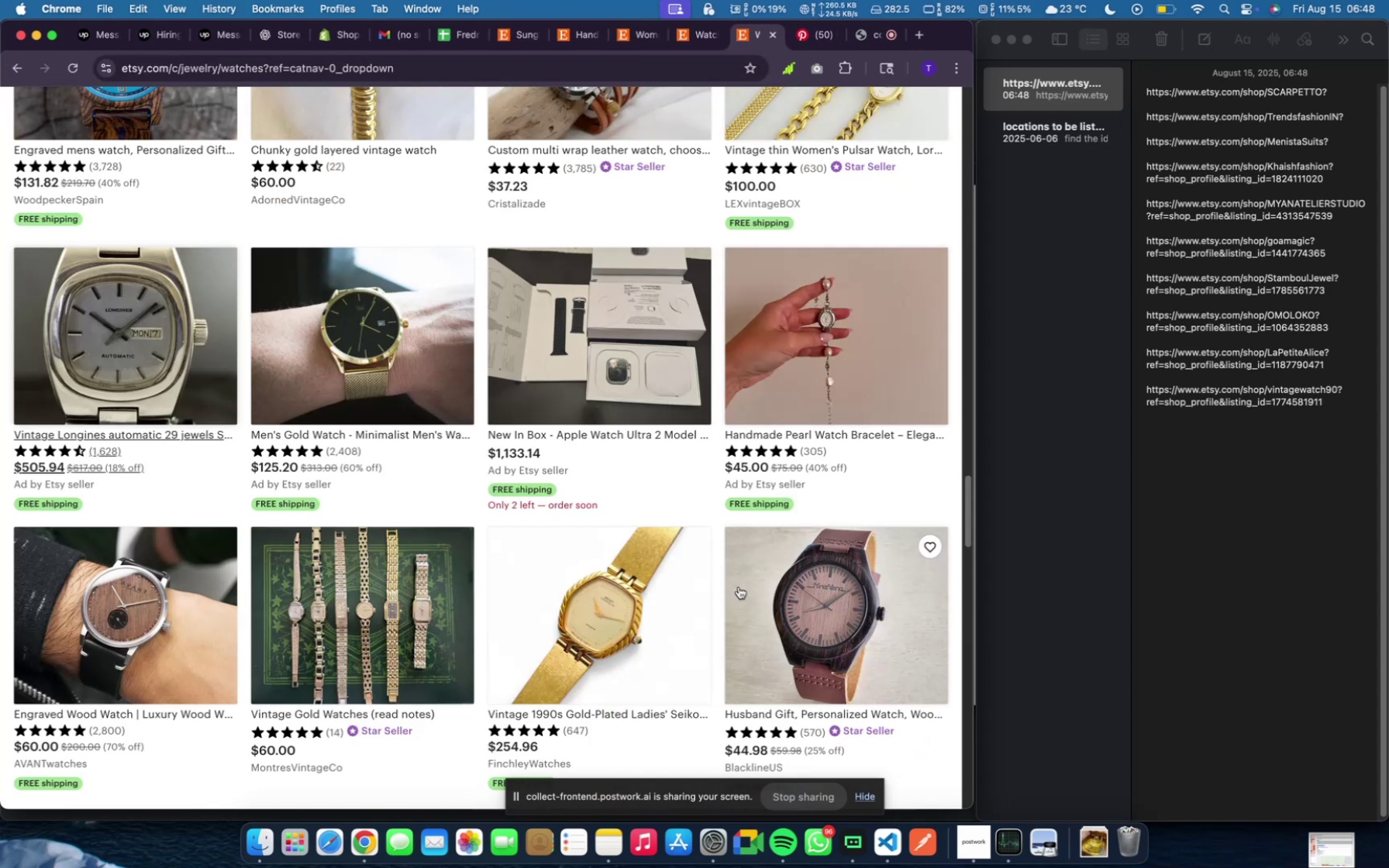 
scroll: coordinate [739, 591], scroll_direction: down, amount: 22.0
 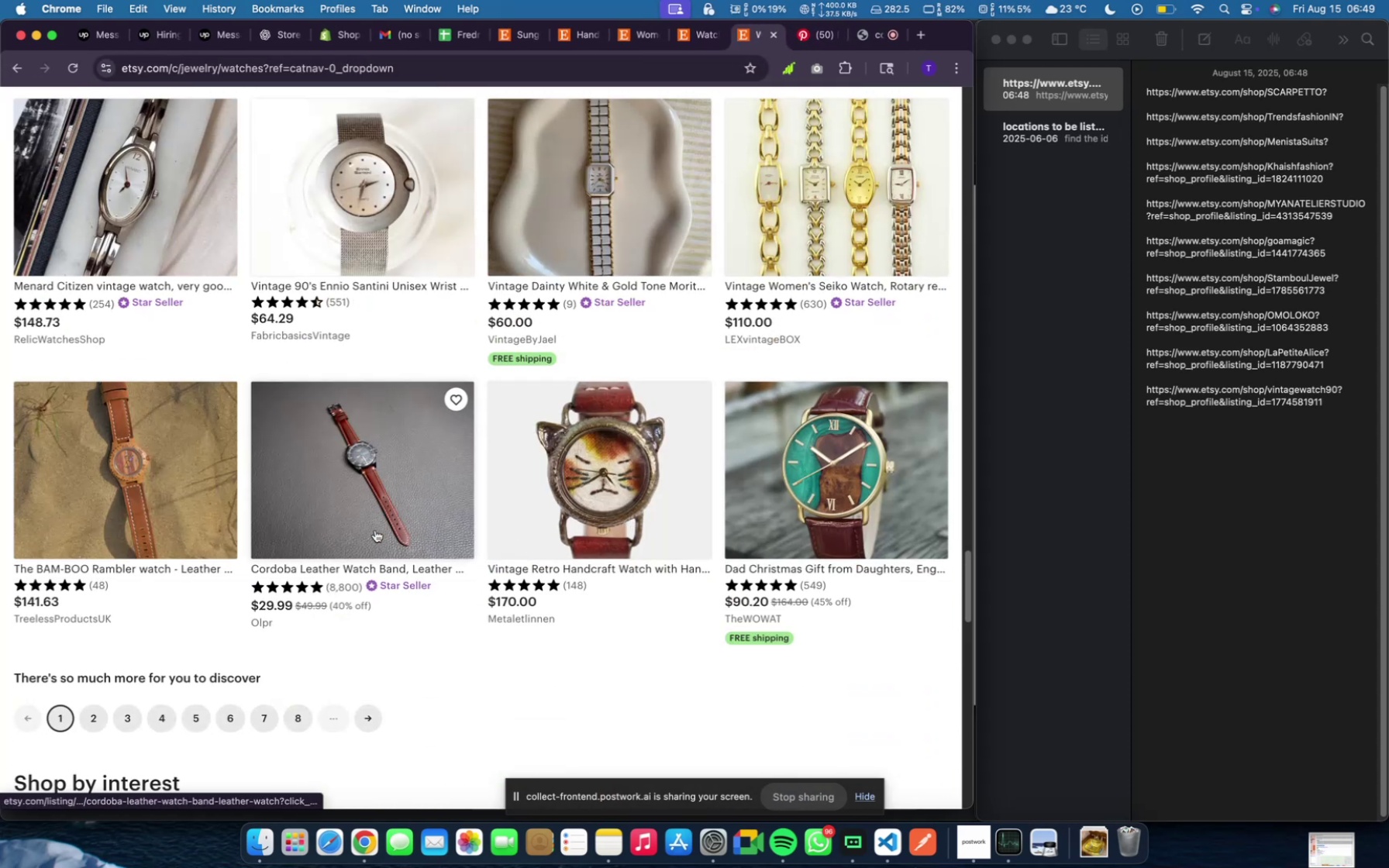 
left_click([339, 525])
 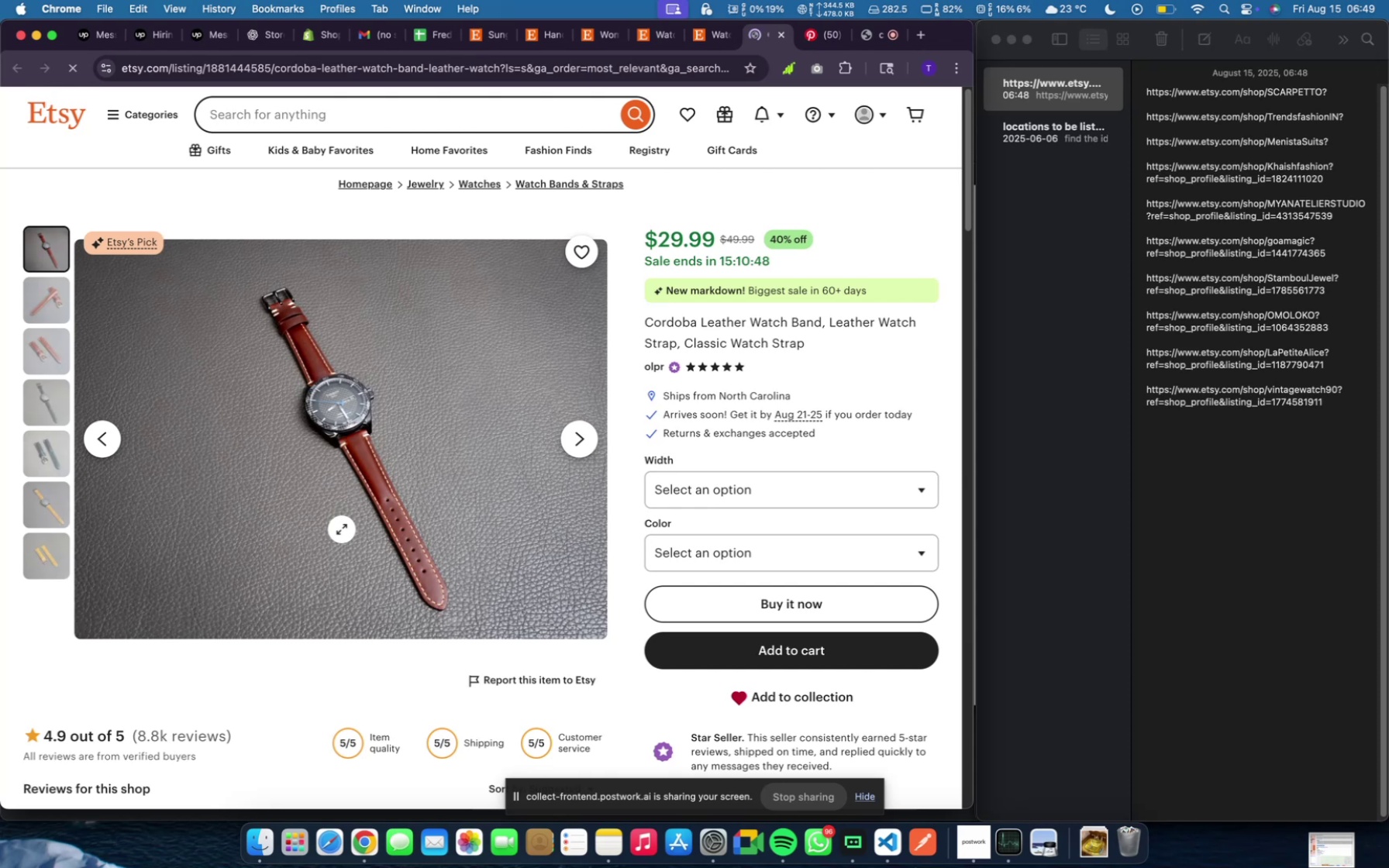 
wait(15.12)
 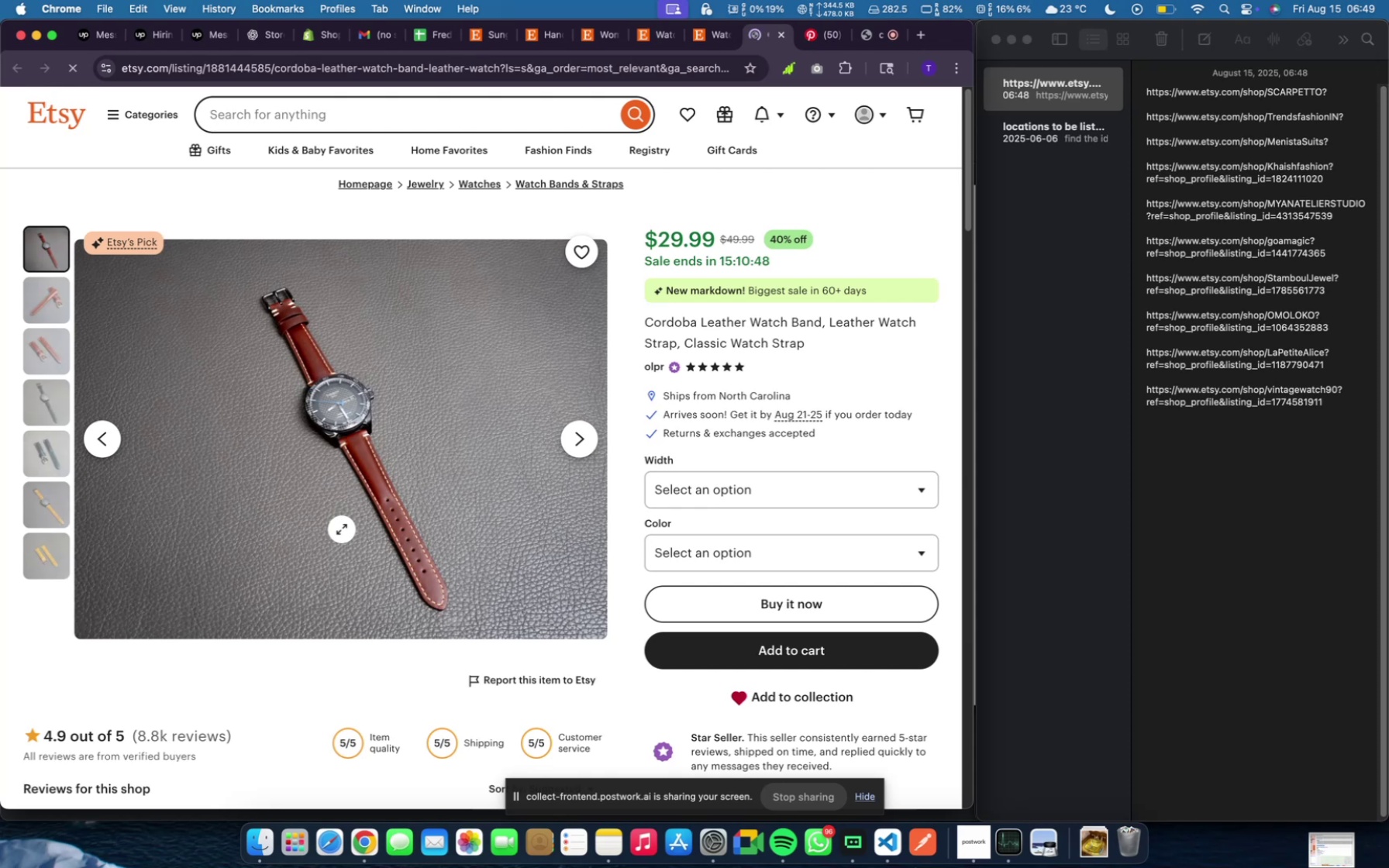 
scroll: coordinate [398, 479], scroll_direction: down, amount: 30.0
 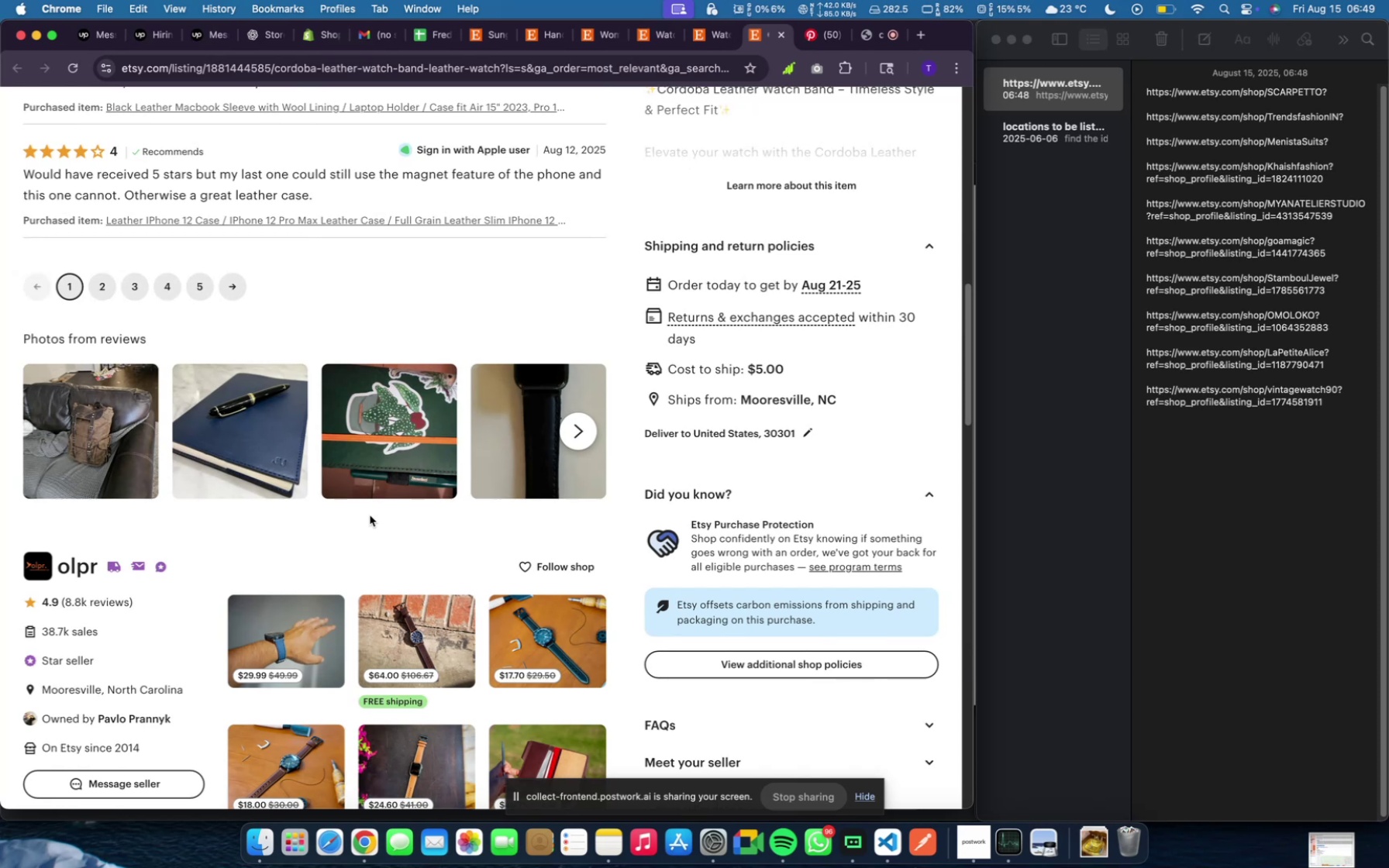 
wait(6.34)
 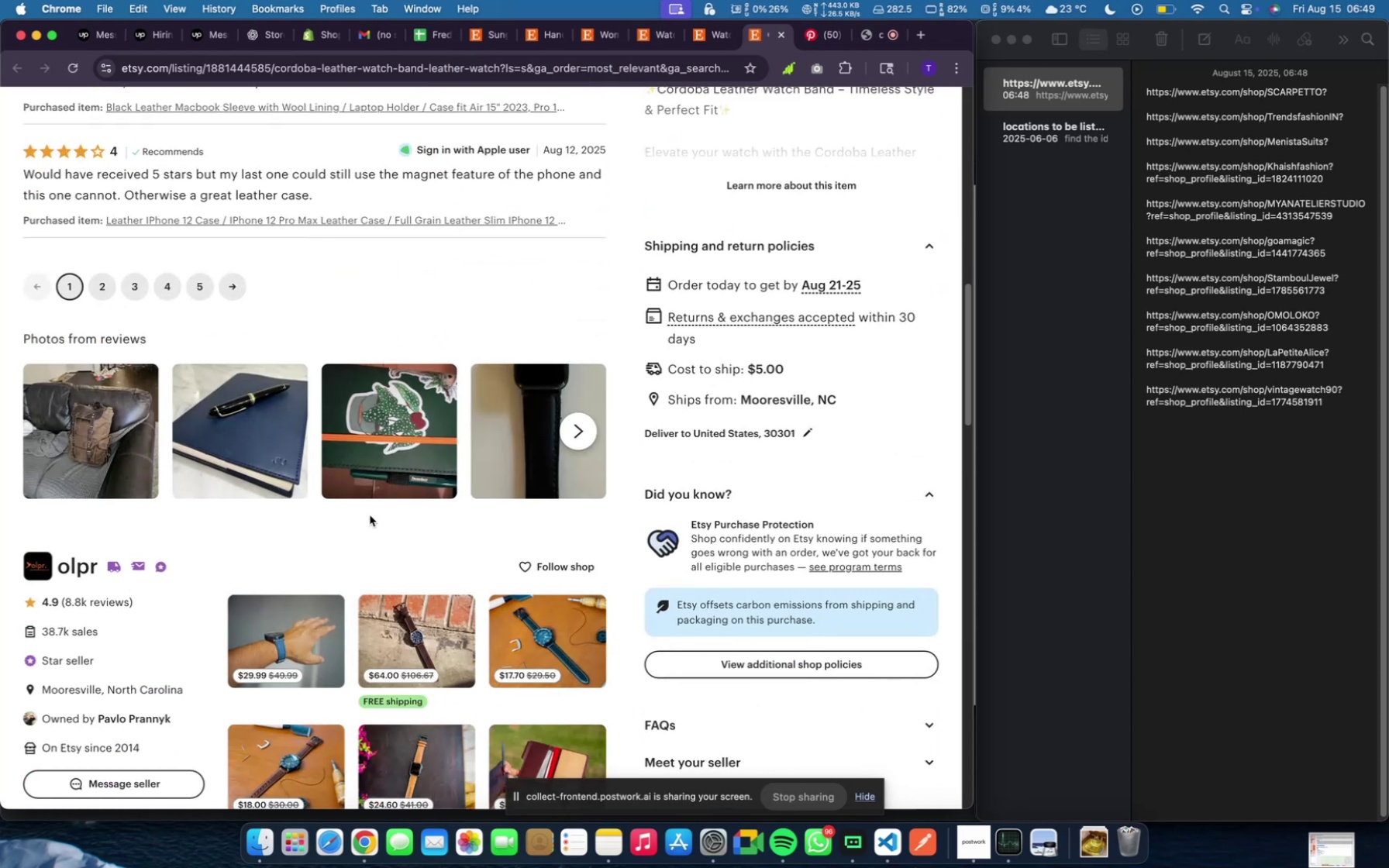 
scroll: coordinate [294, 633], scroll_direction: down, amount: 7.0
 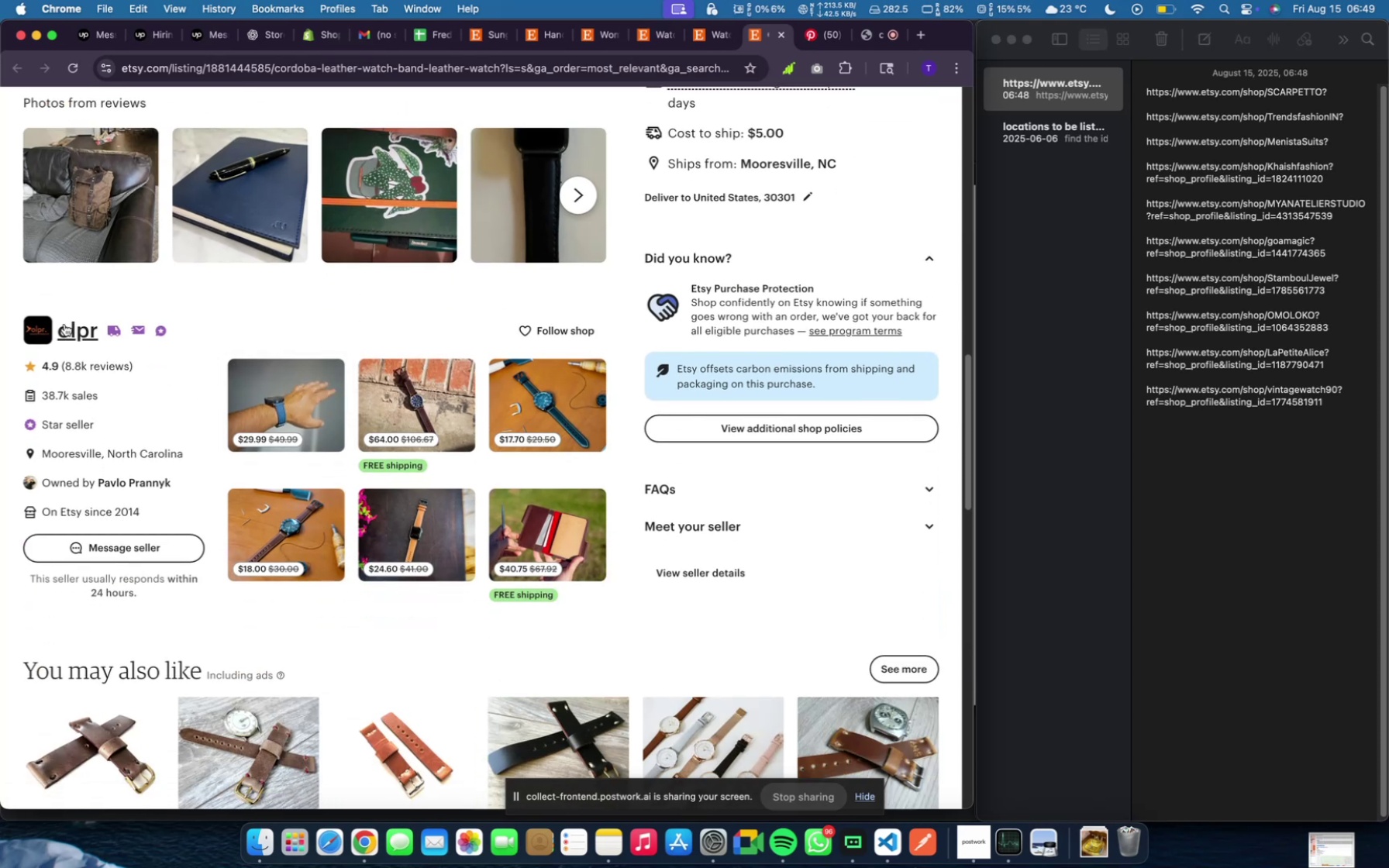 
left_click([64, 324])
 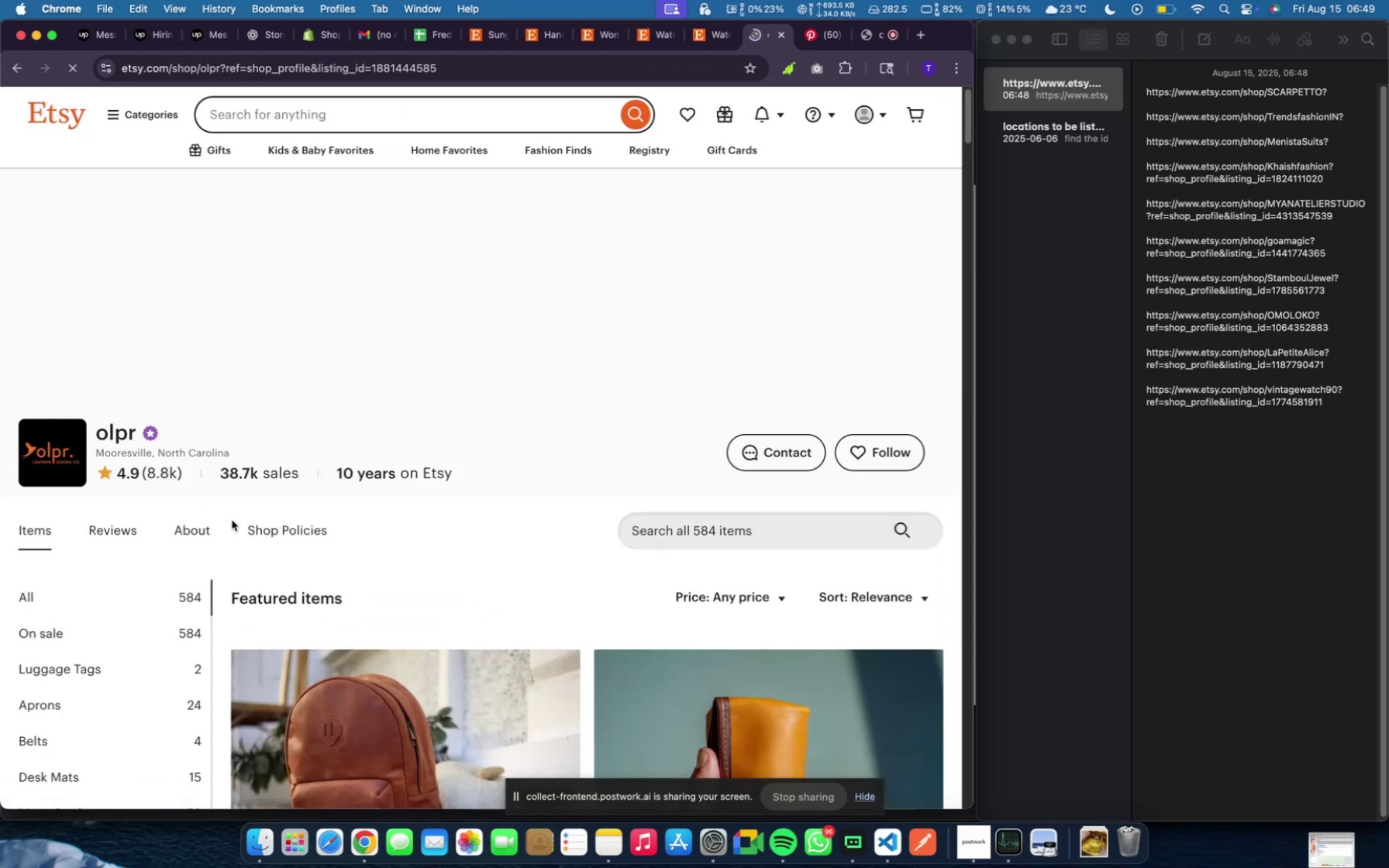 
scroll: coordinate [304, 570], scroll_direction: down, amount: 8.0
 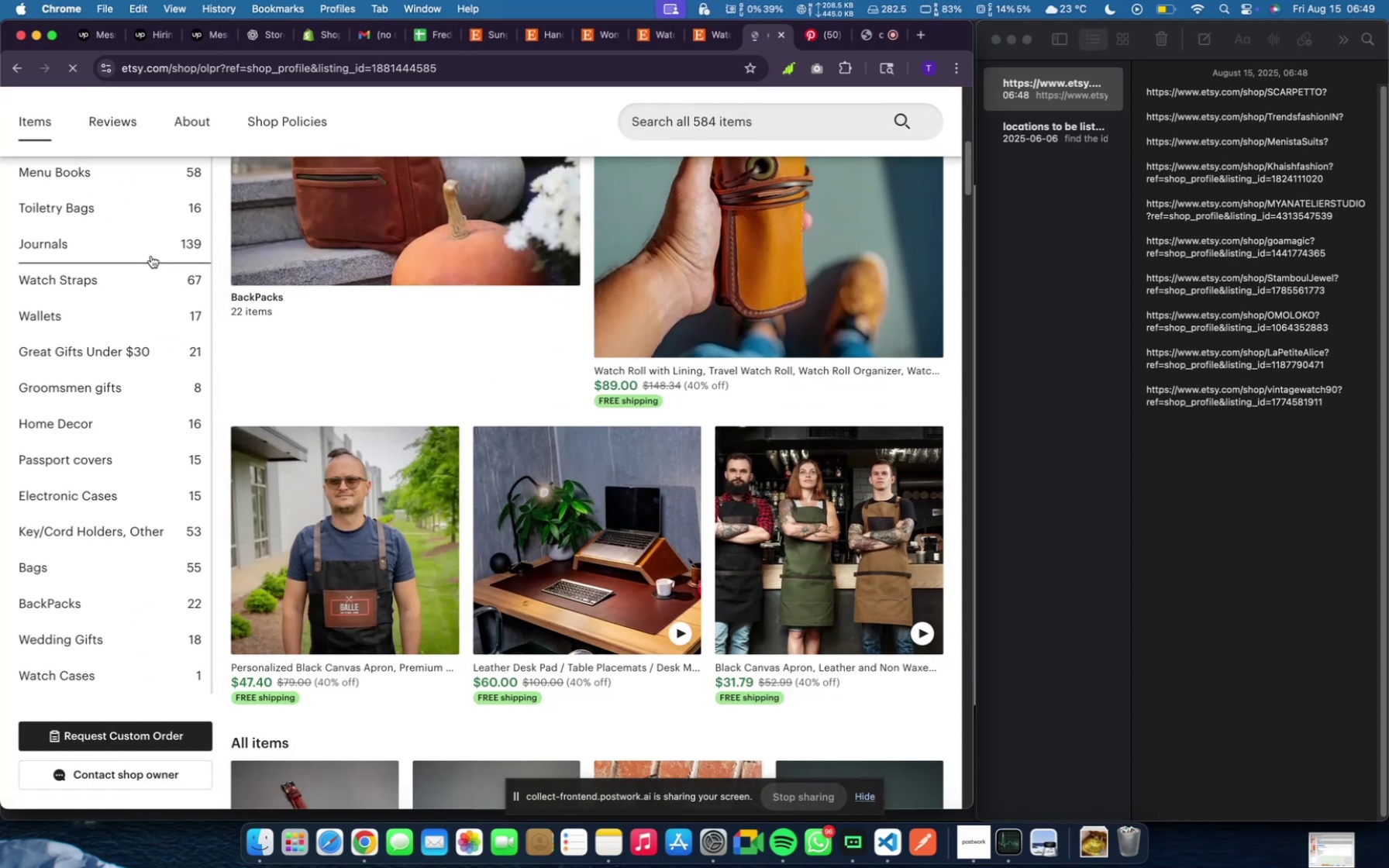 
left_click([151, 254])
 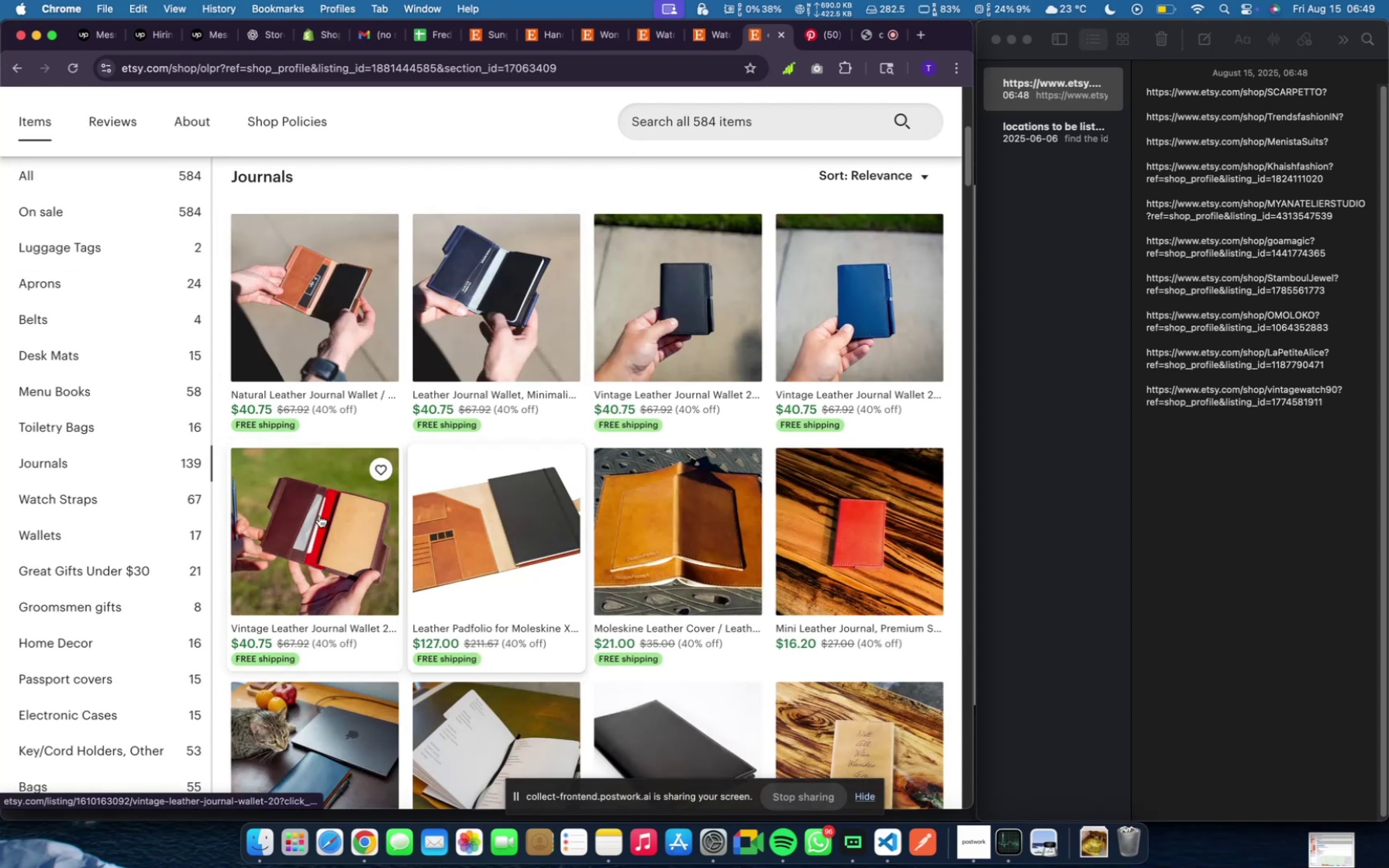 
left_click([175, 496])
 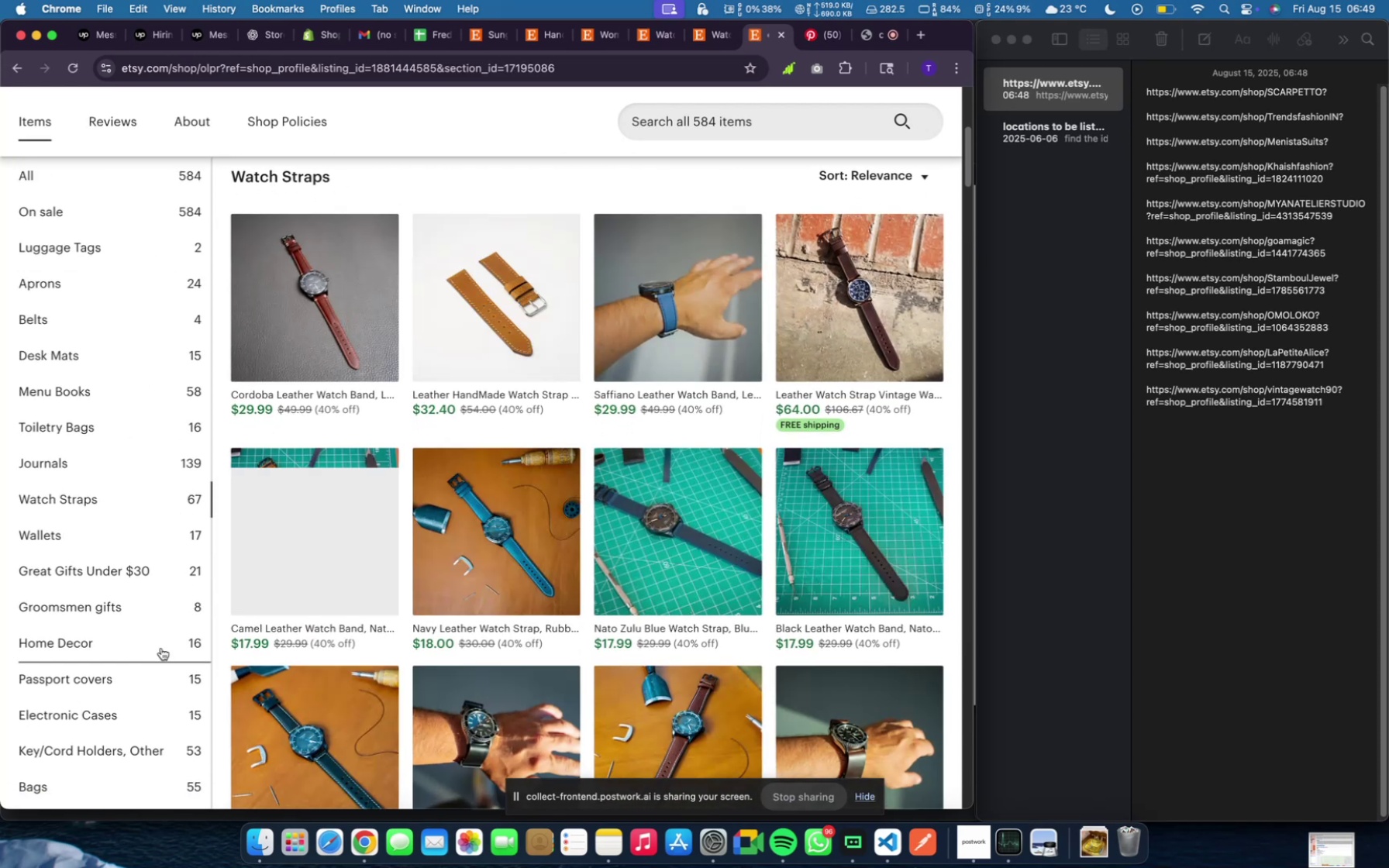 
left_click([161, 648])
 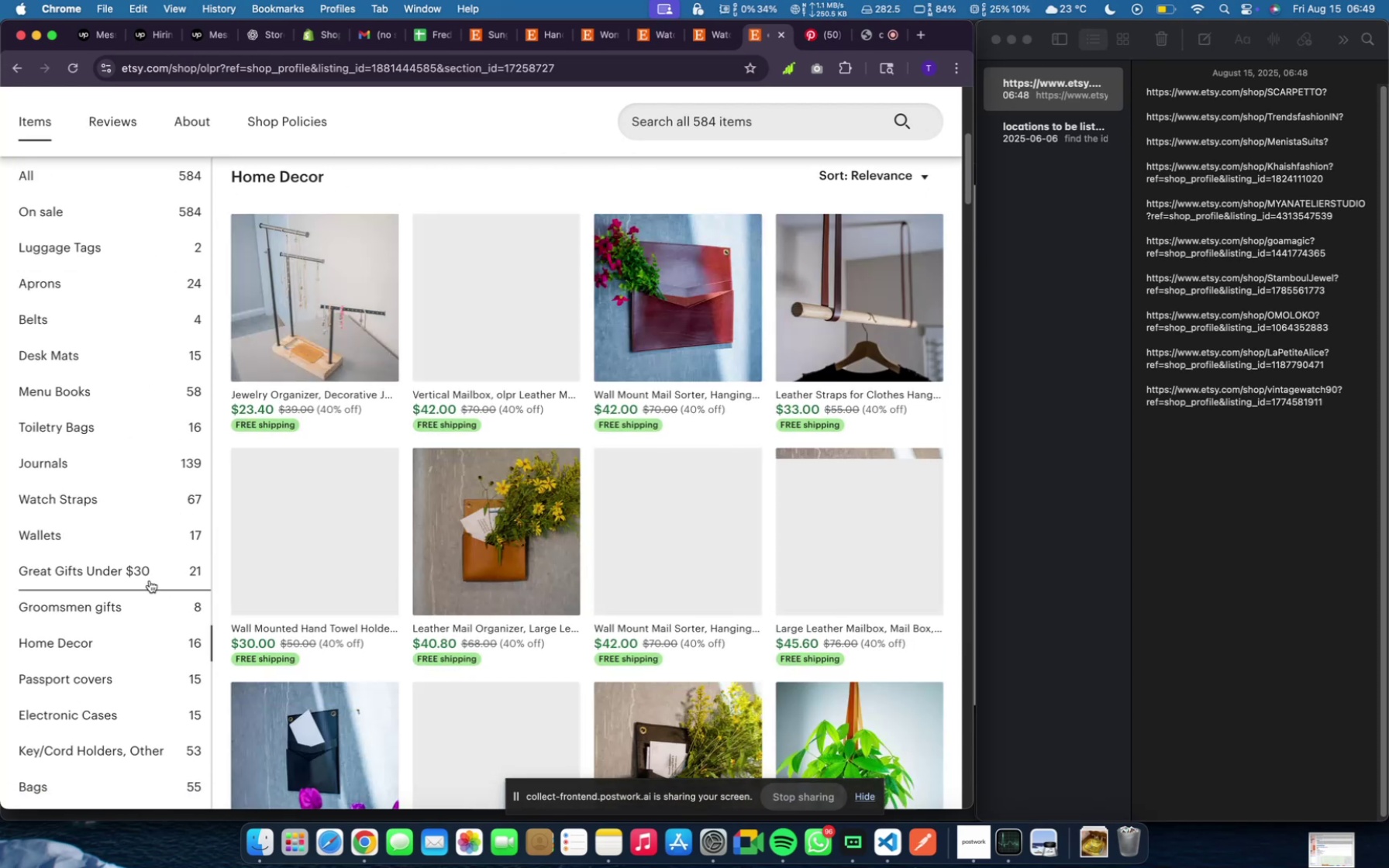 
left_click([150, 580])
 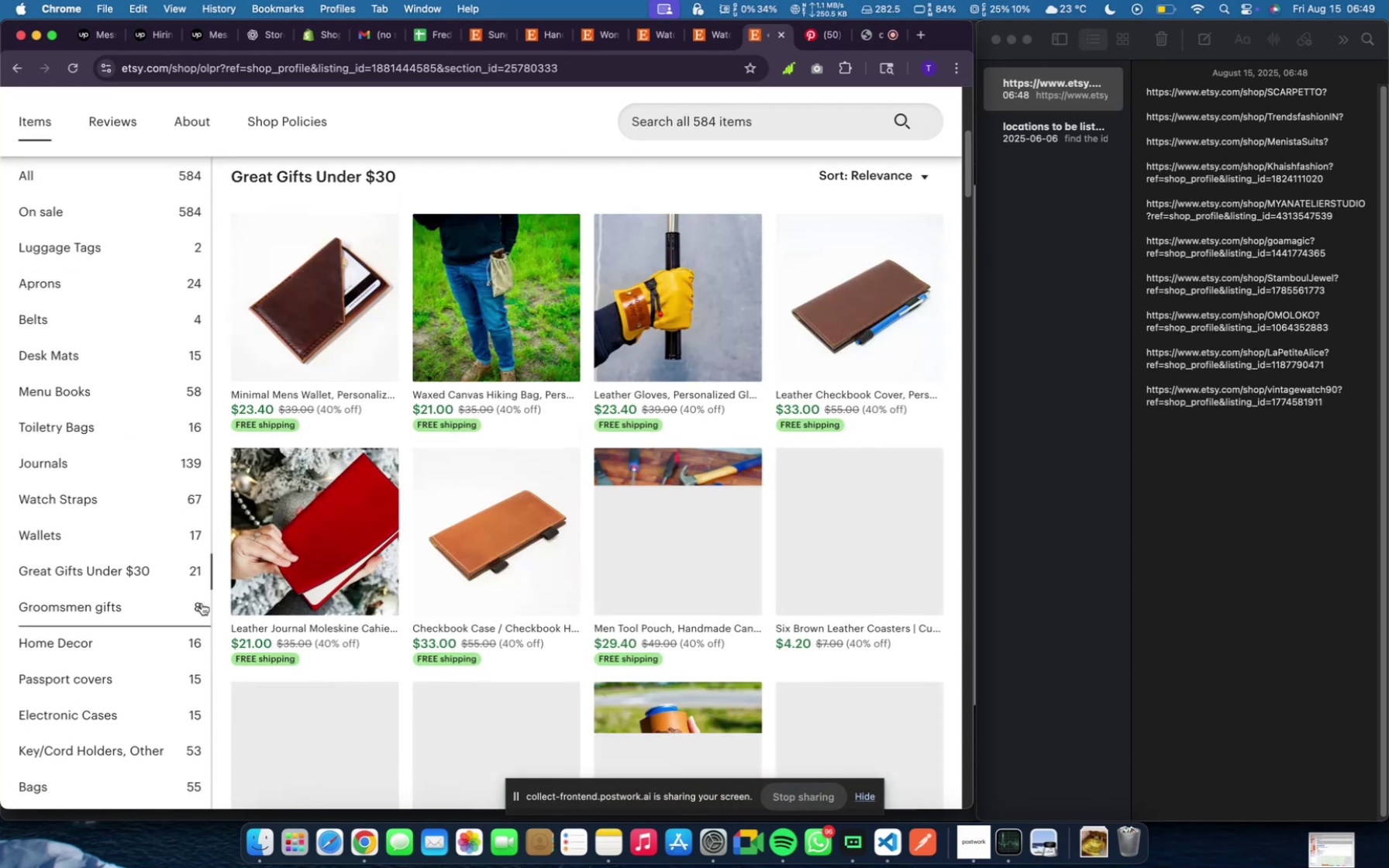 
scroll: coordinate [408, 629], scroll_direction: down, amount: 16.0
 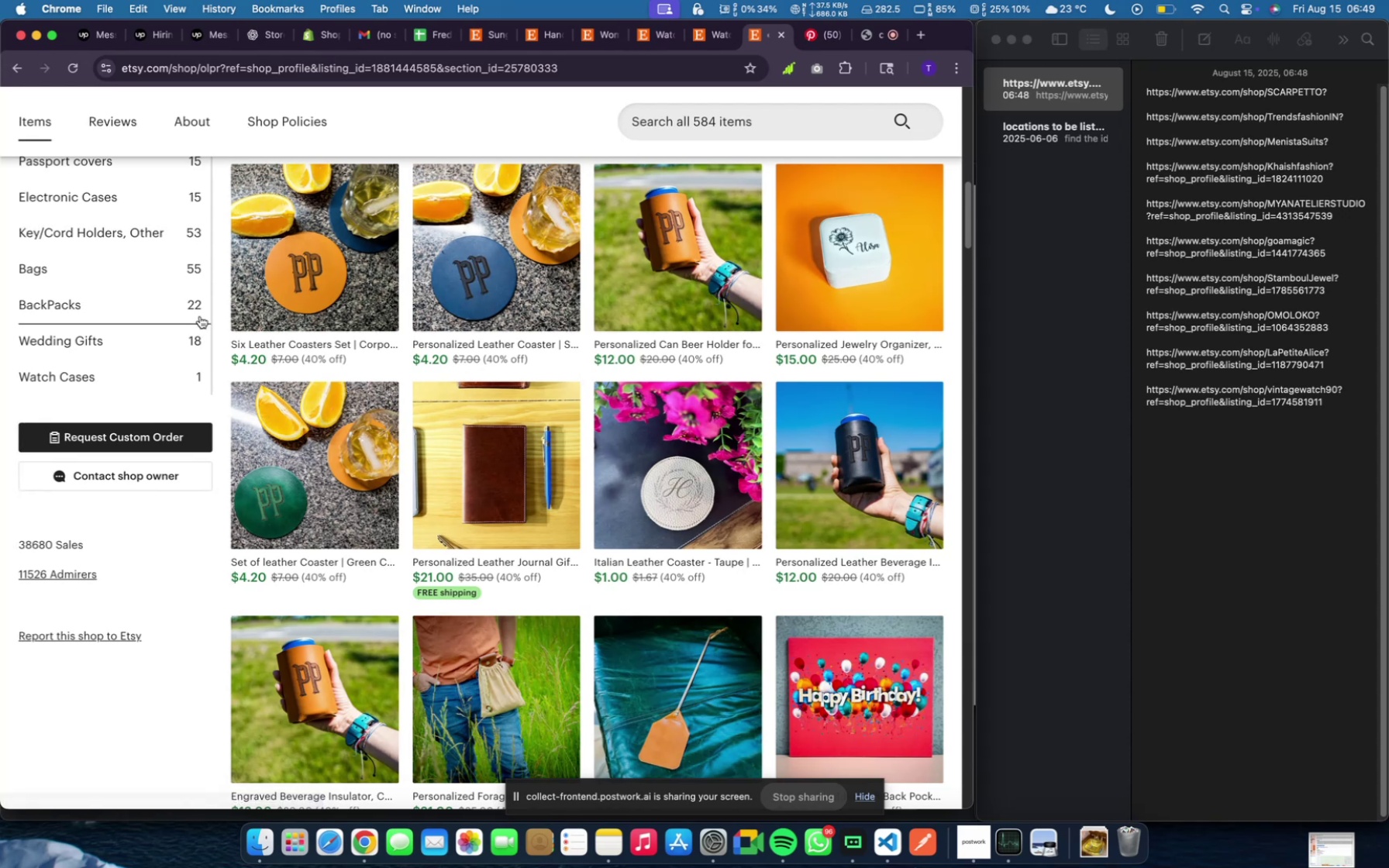 
scroll: coordinate [293, 298], scroll_direction: up, amount: 42.0
 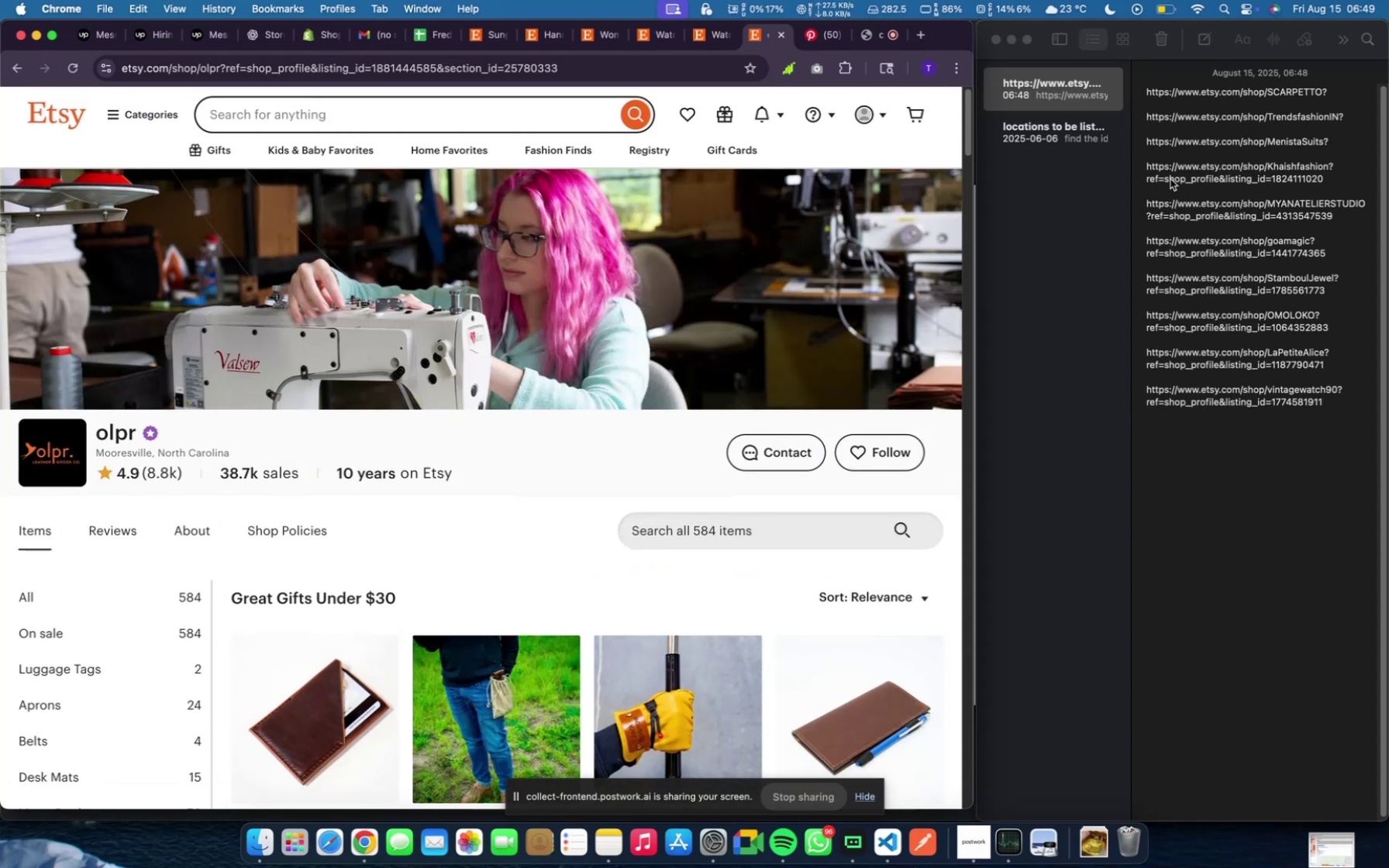 
wait(6.96)
 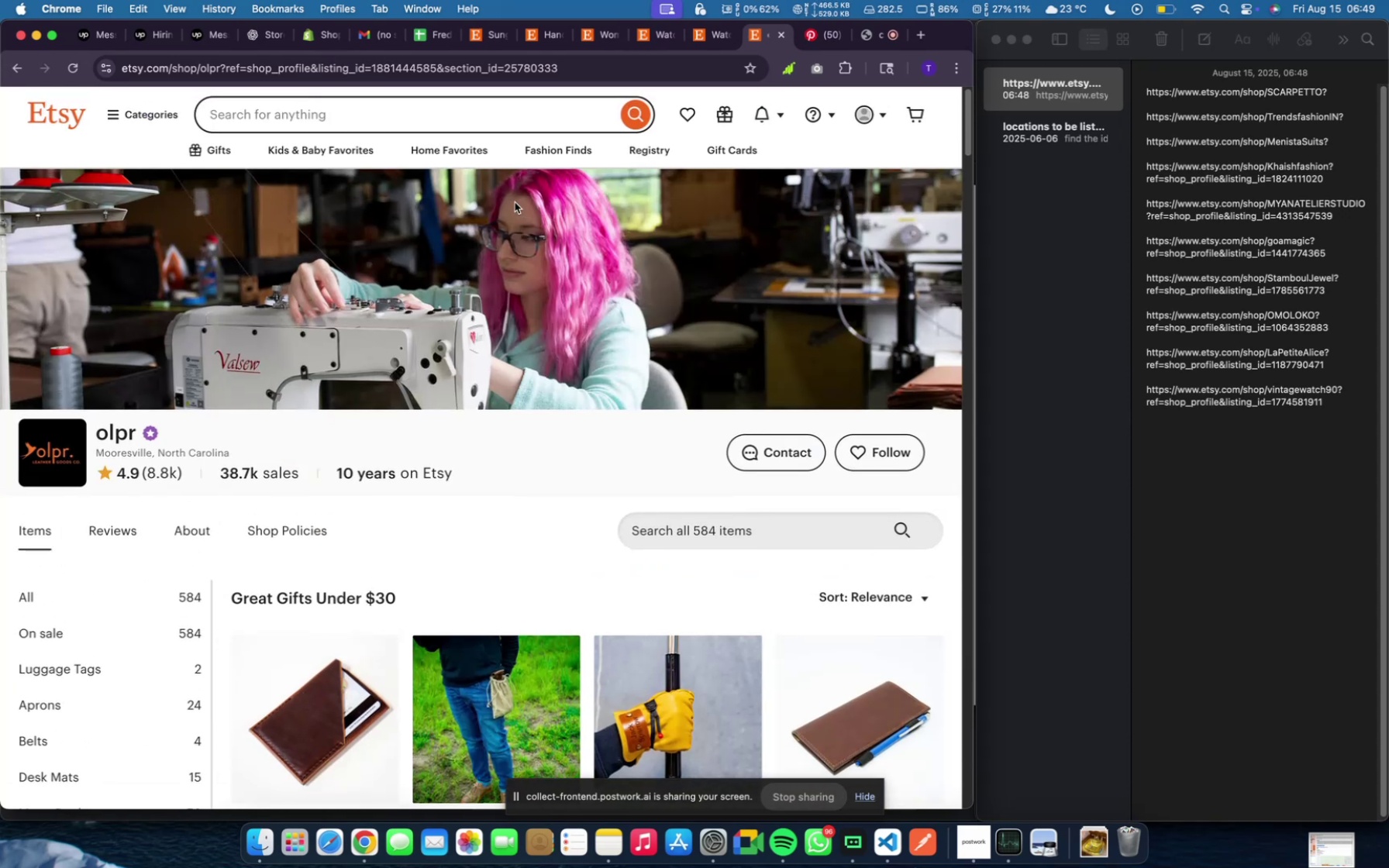 
scroll: coordinate [649, 367], scroll_direction: up, amount: 9.0
 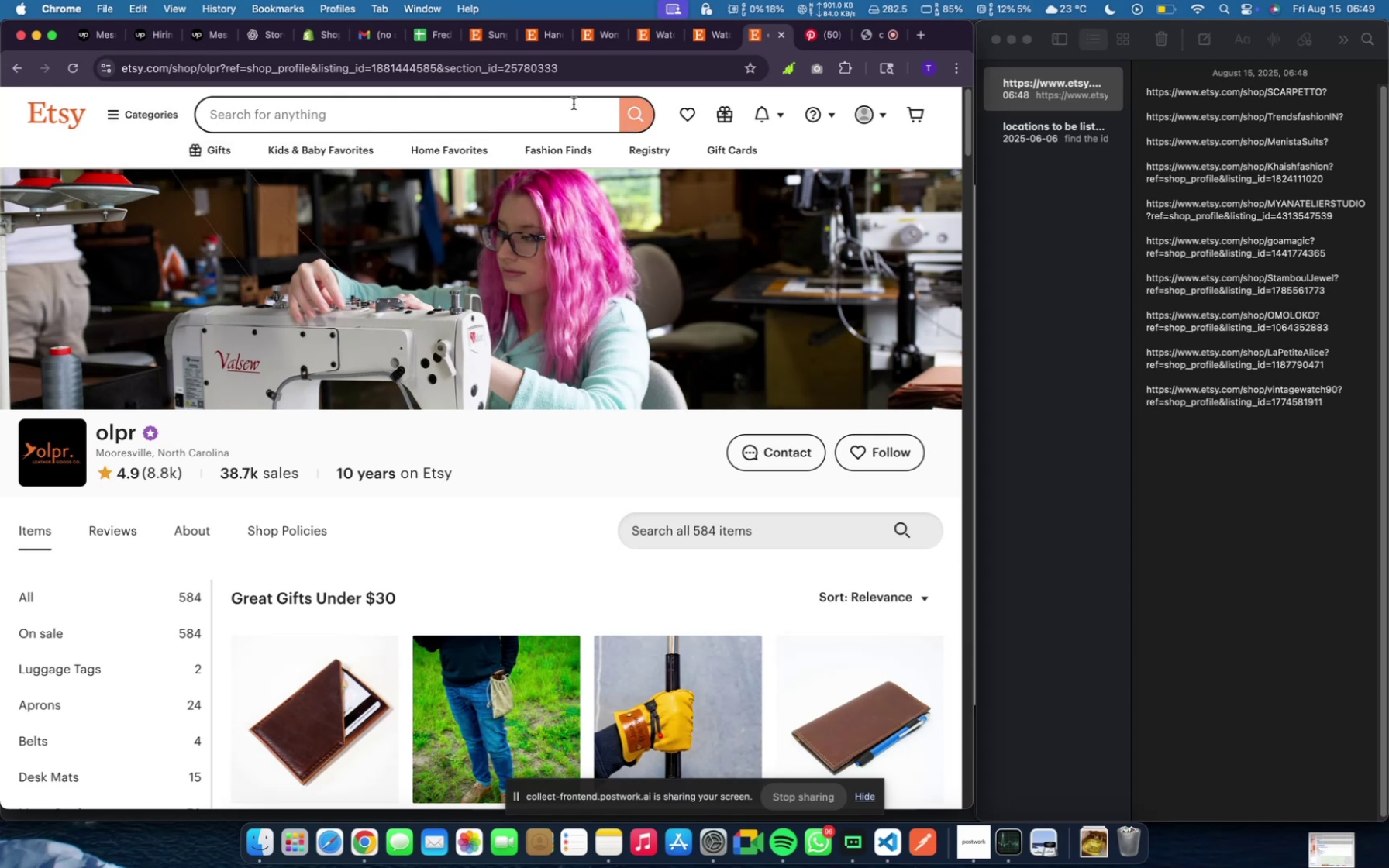 
mouse_move([674, 53])
 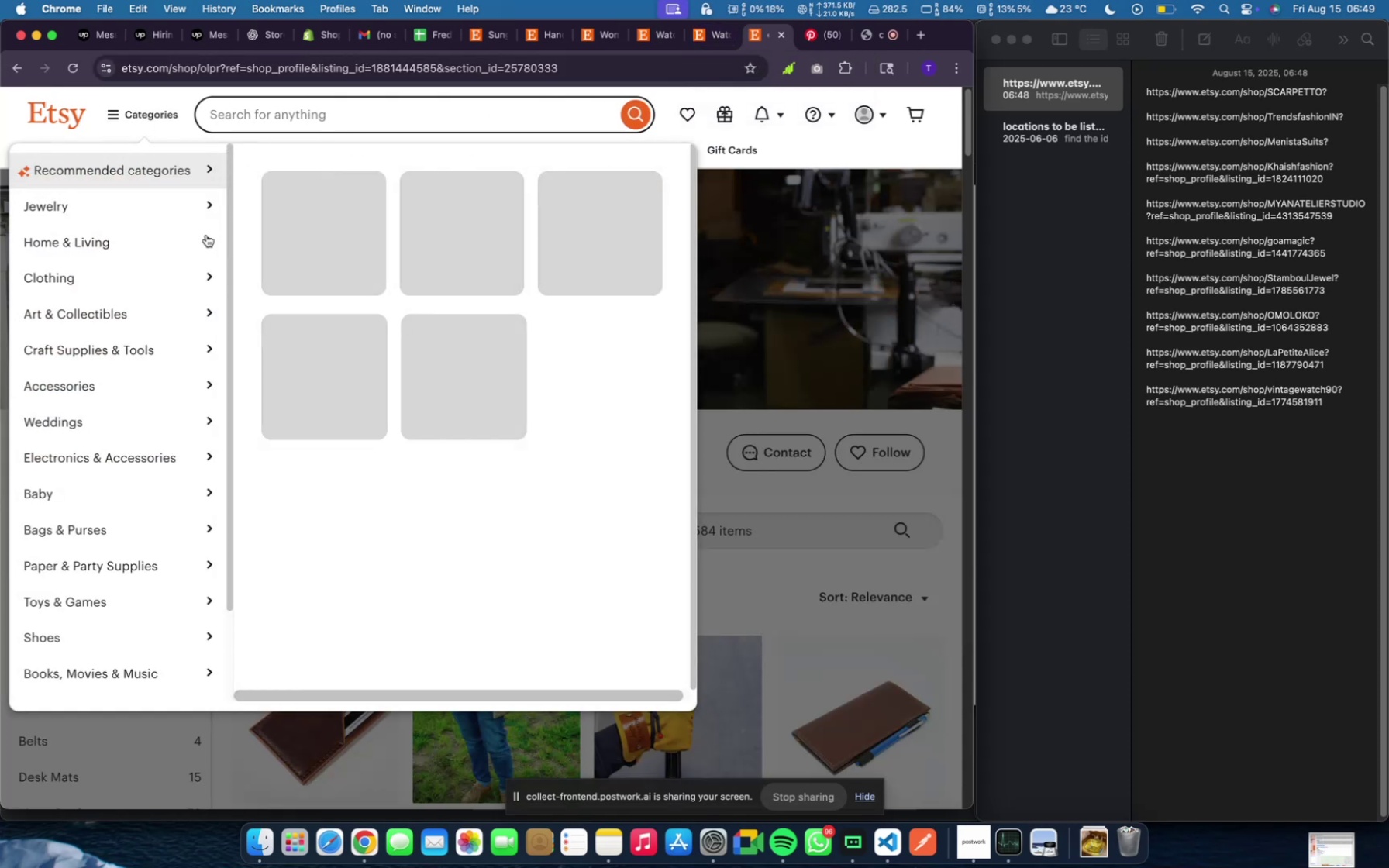 
scroll: coordinate [97, 585], scroll_direction: down, amount: 14.0
 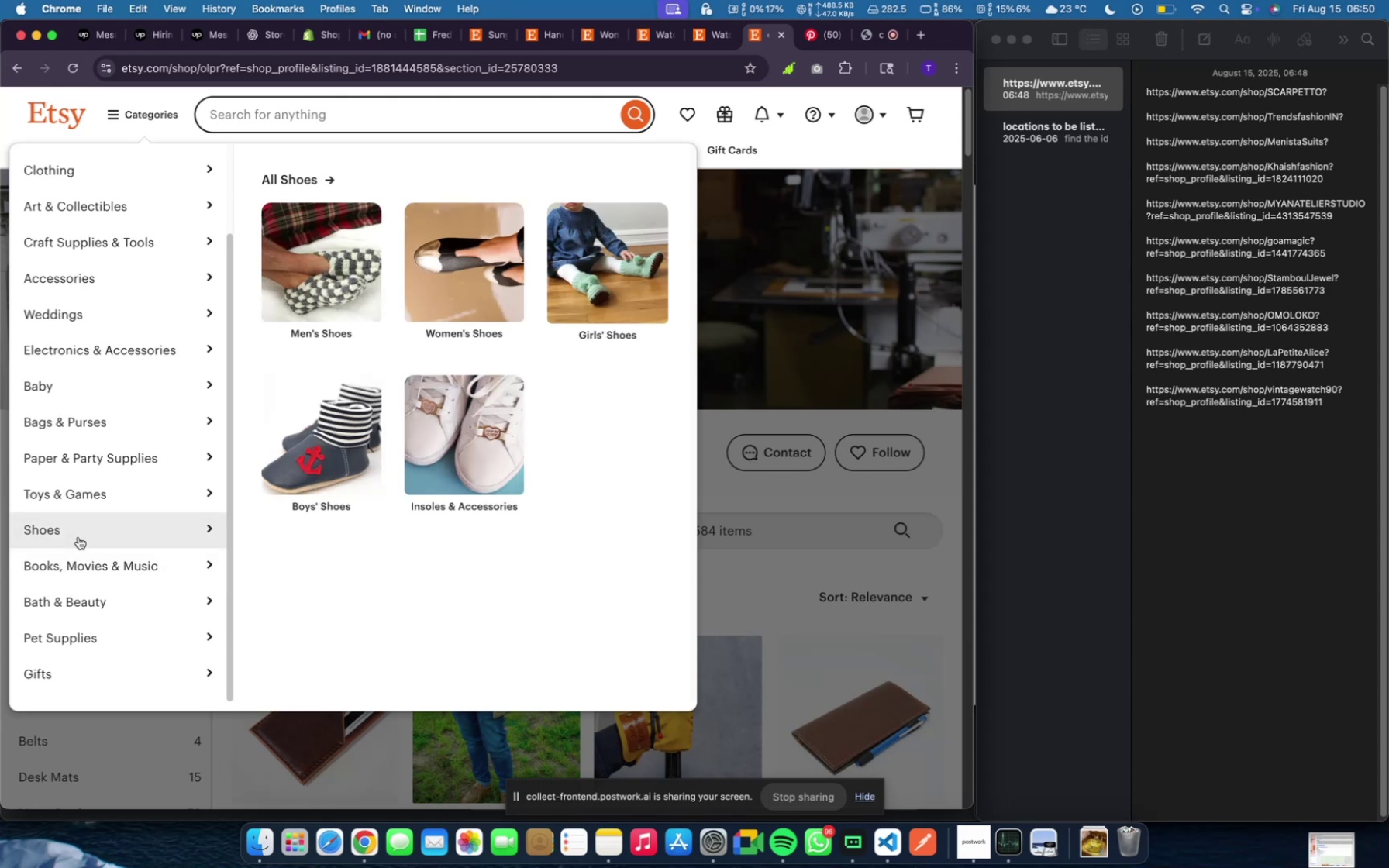 
wait(8.88)
 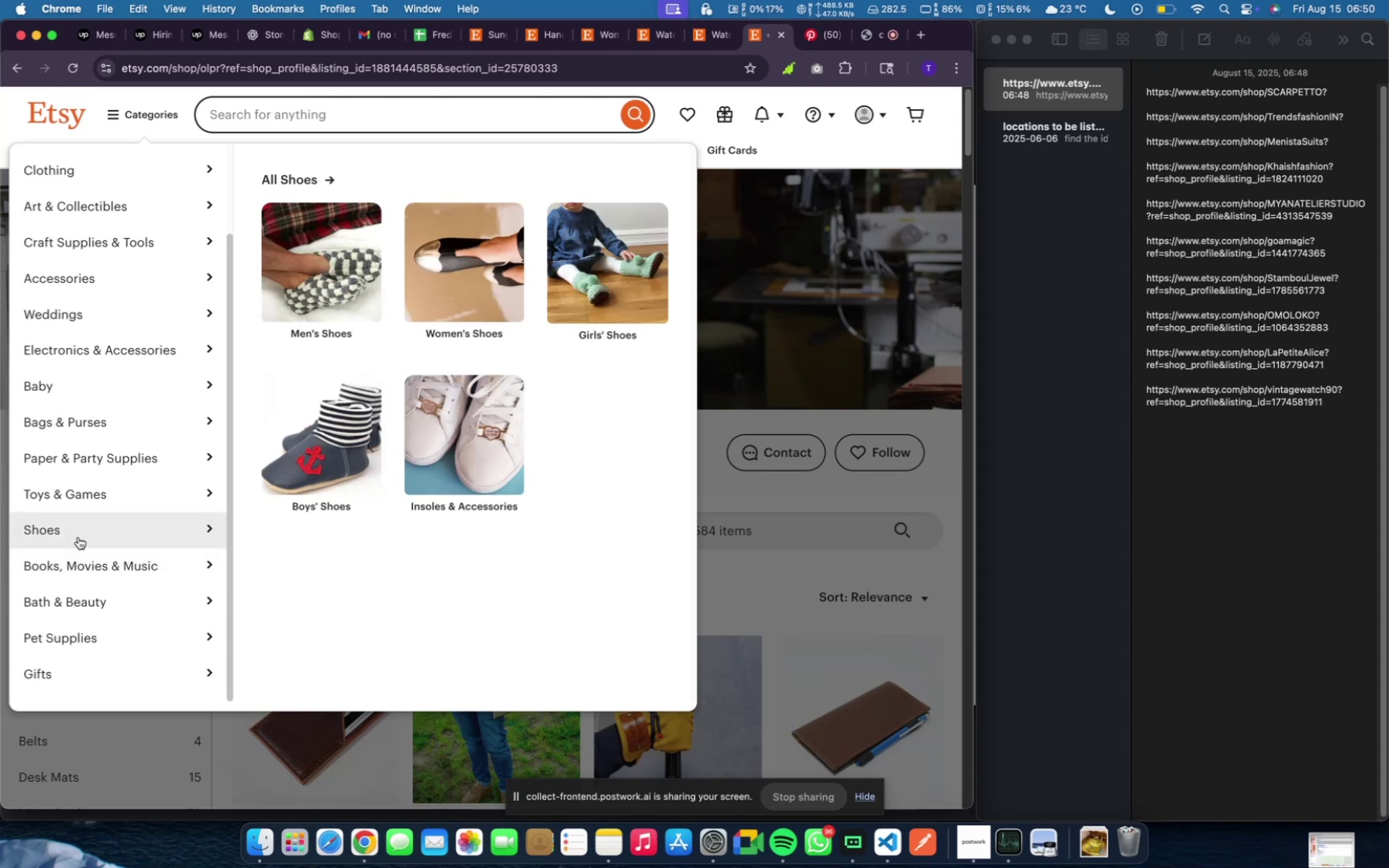 
left_click([434, 271])
 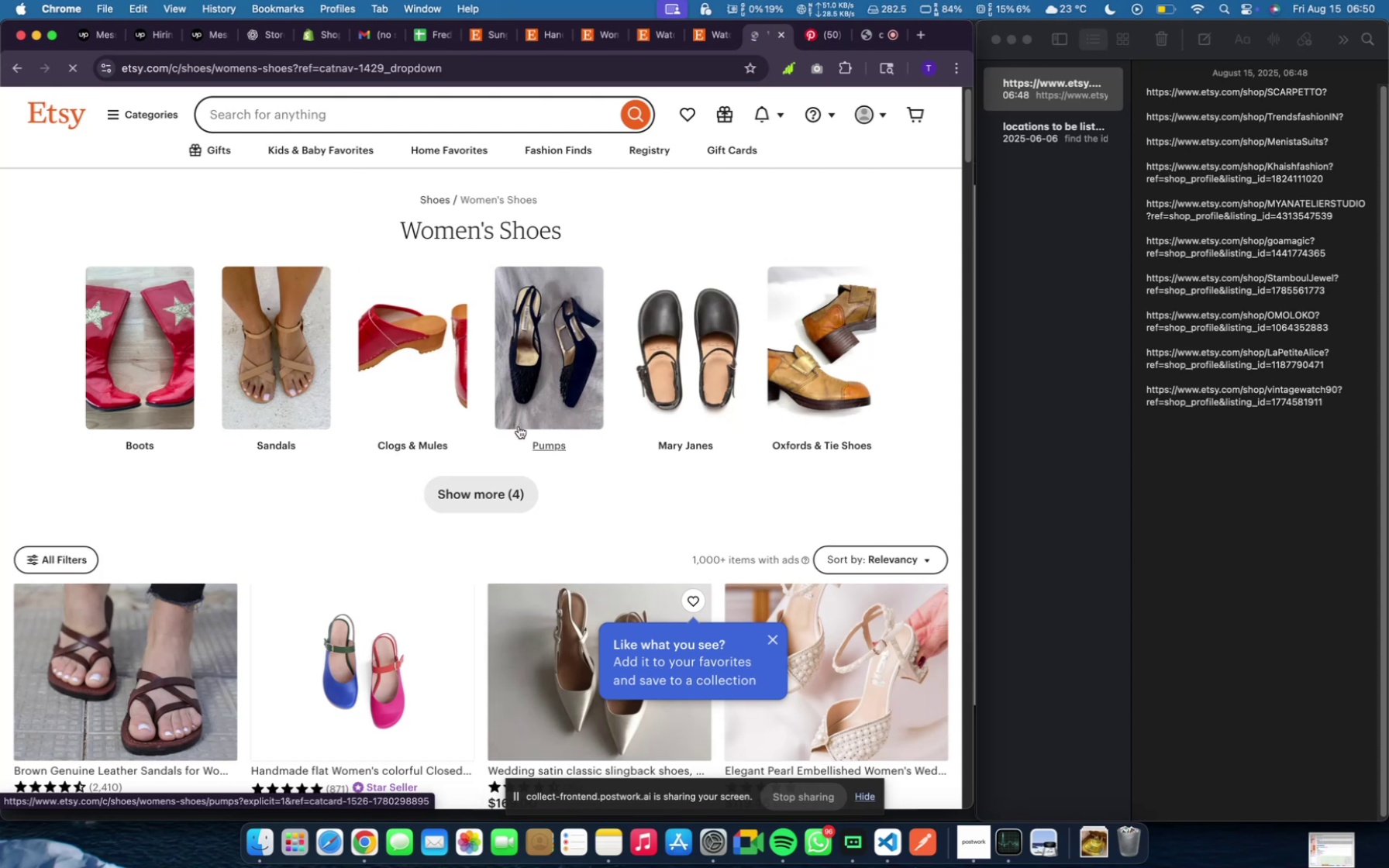 
wait(7.21)
 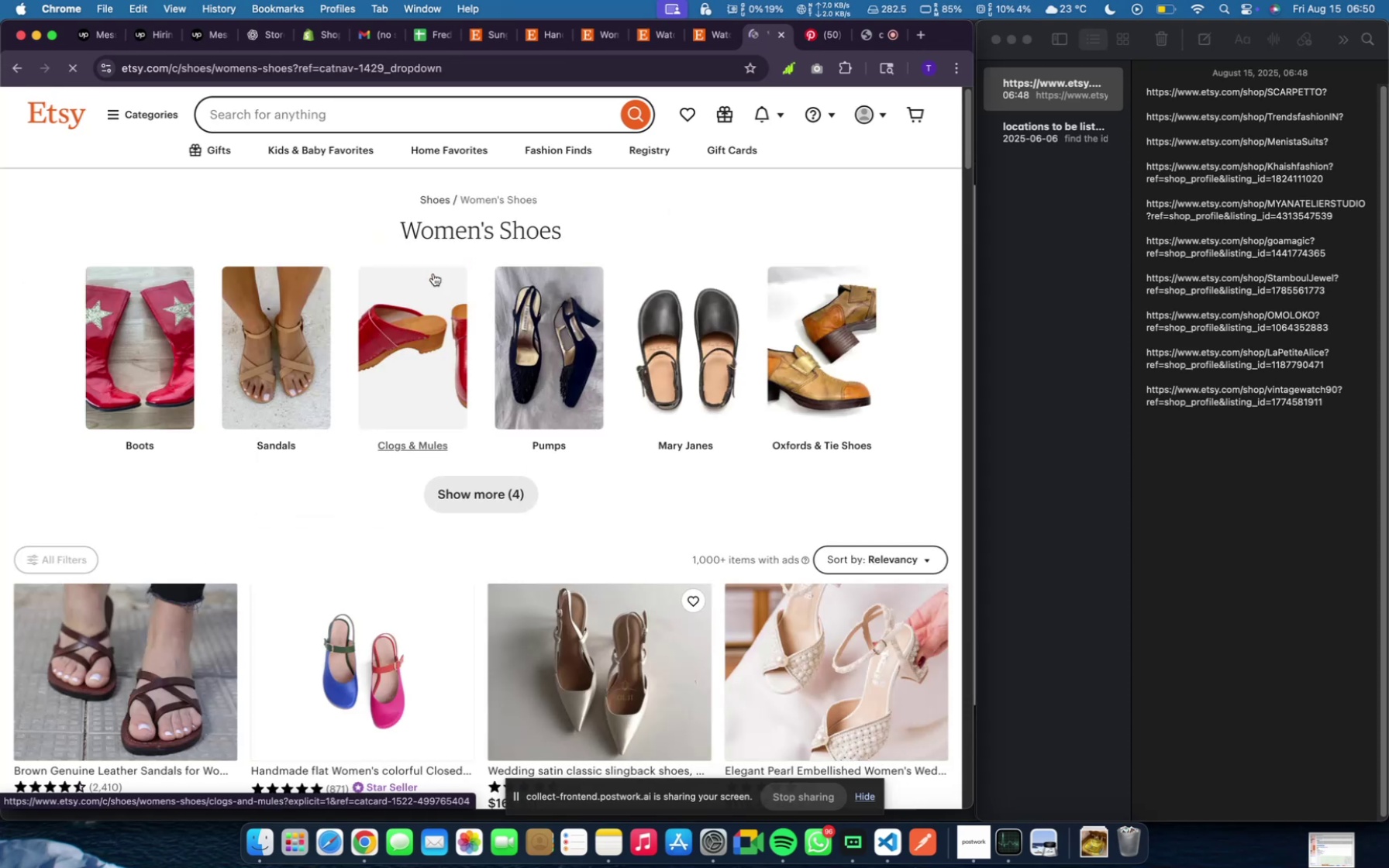 
scroll: coordinate [519, 497], scroll_direction: down, amount: 9.0
 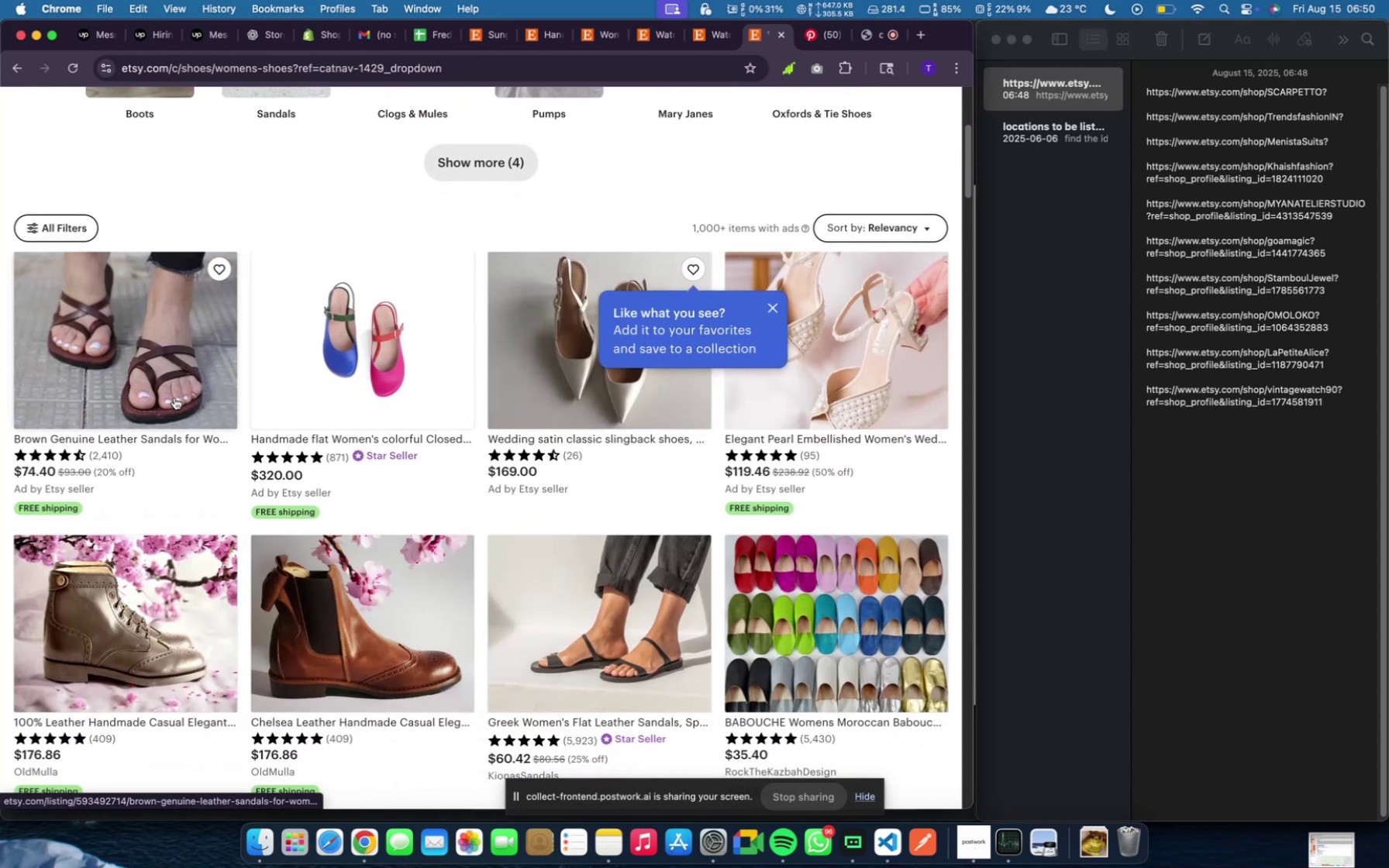 
left_click([174, 398])
 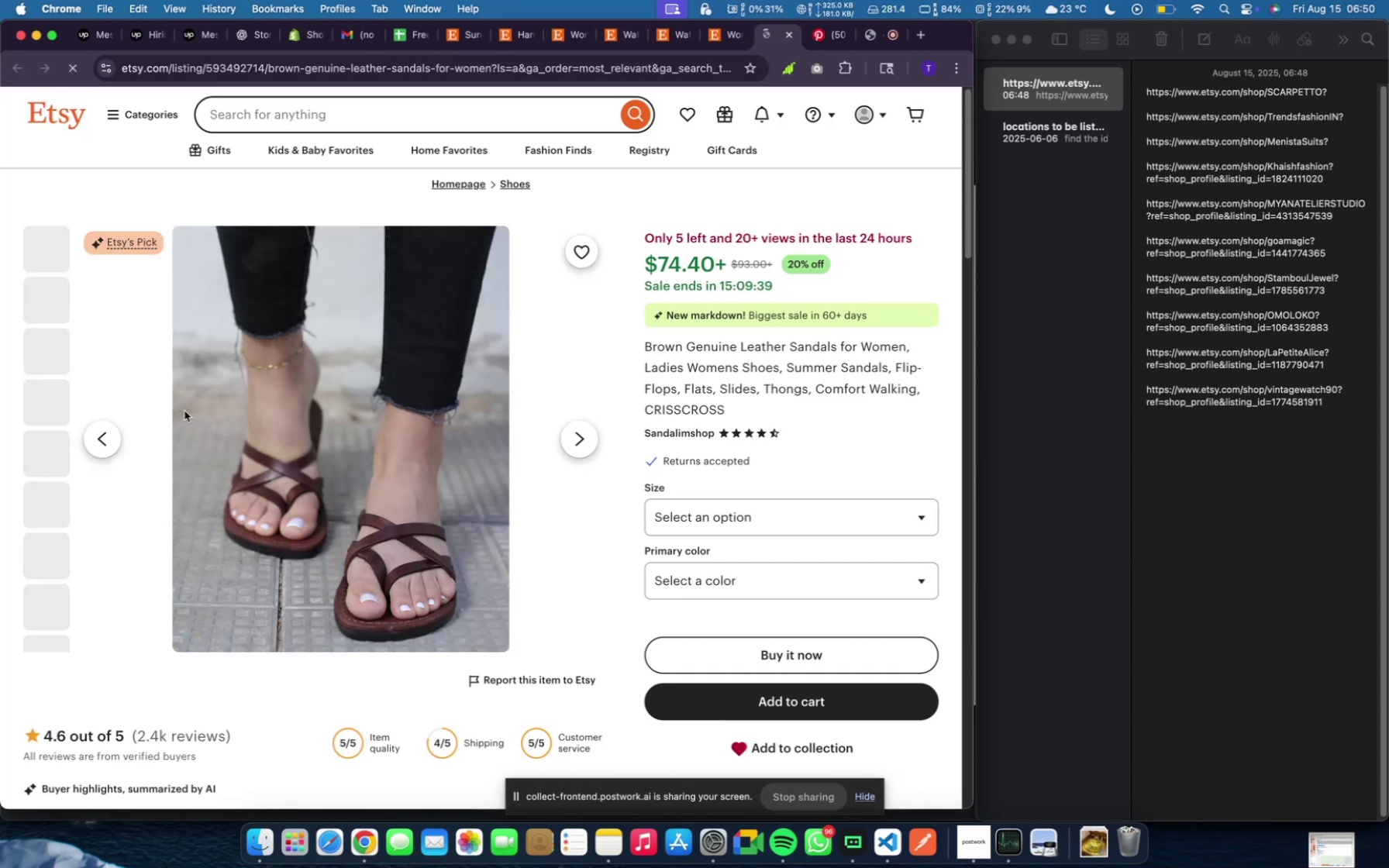 
mouse_move([364, 549])
 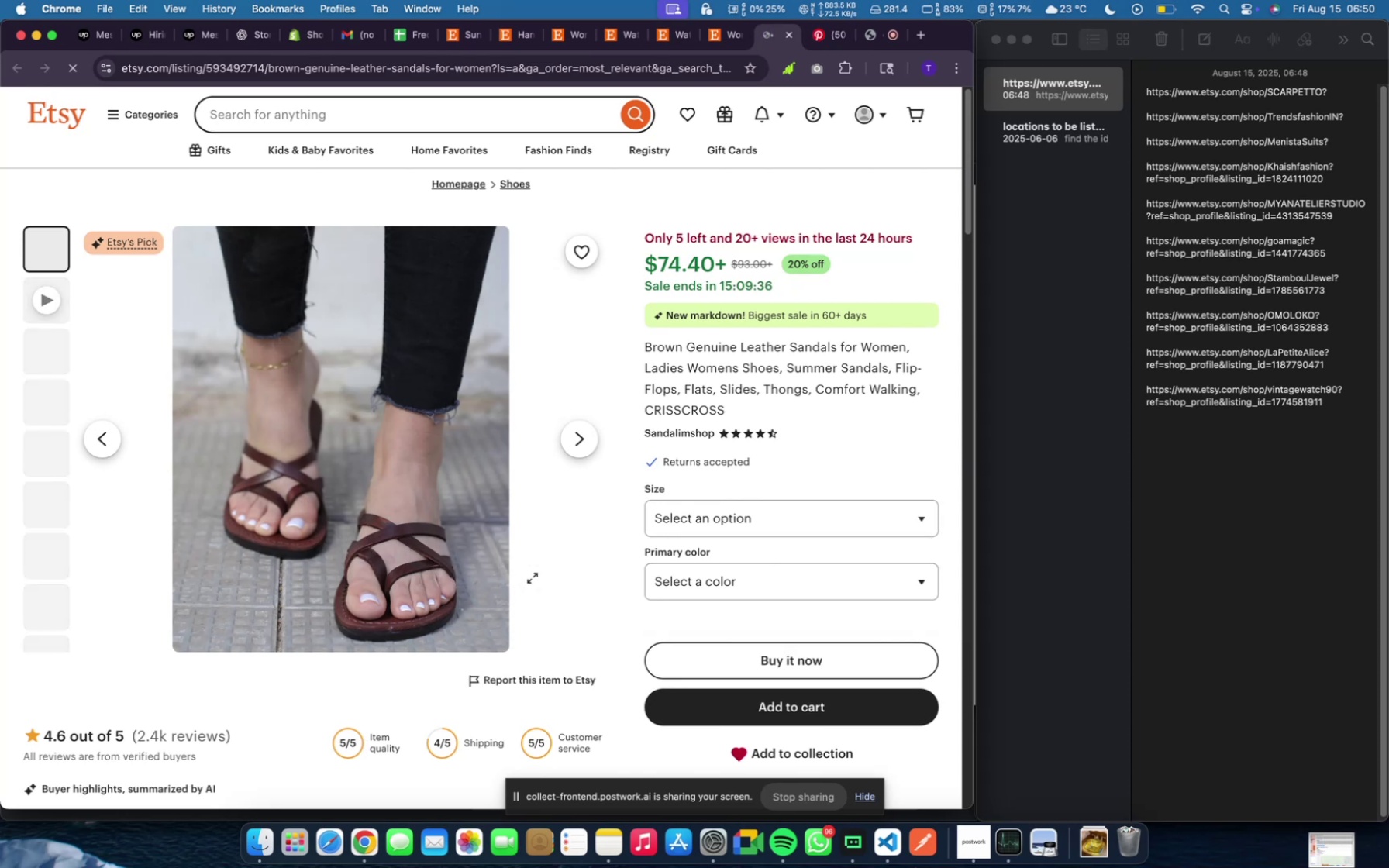 
scroll: coordinate [117, 614], scroll_direction: down, amount: 29.0
 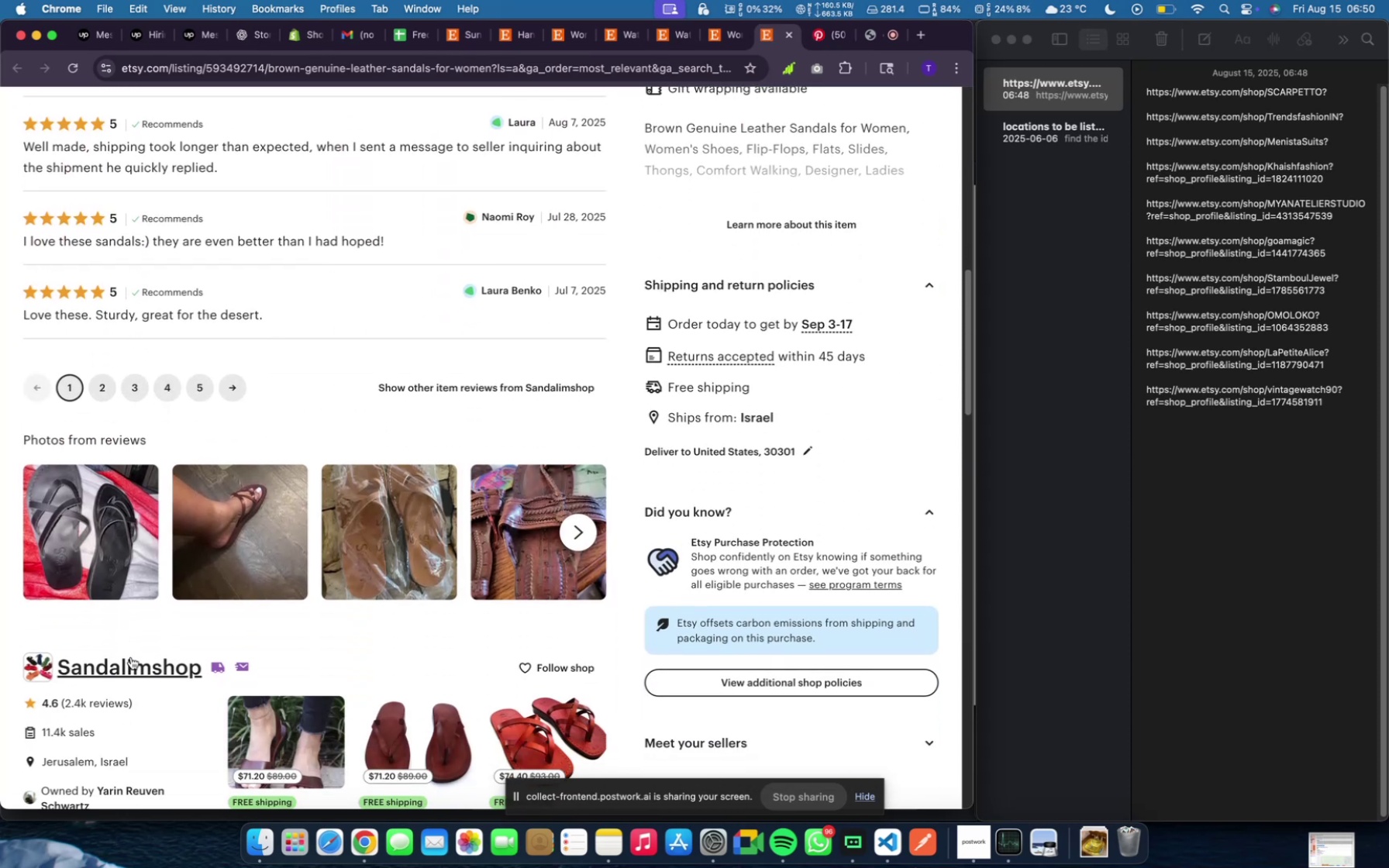 
left_click([131, 657])
 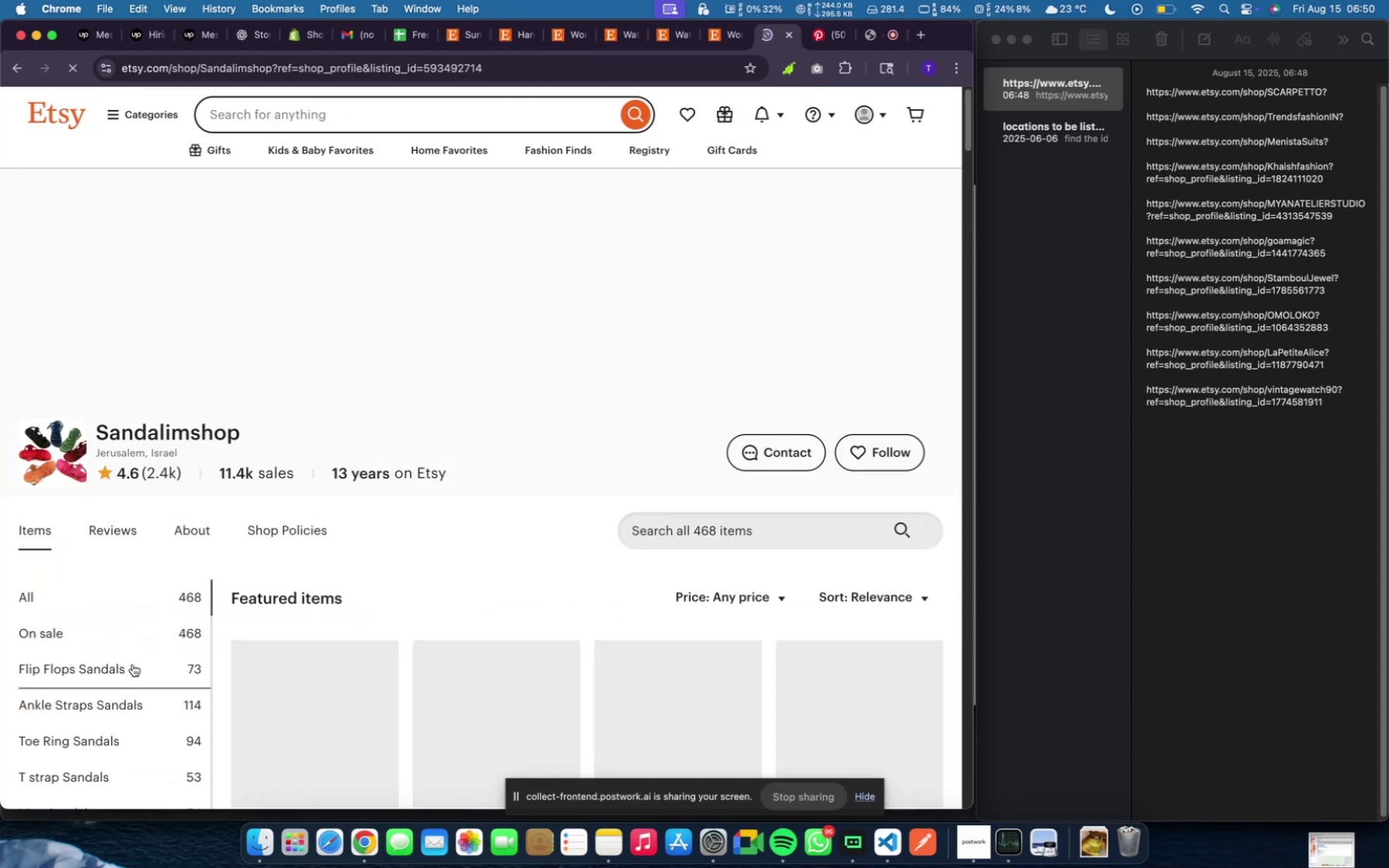 
scroll: coordinate [498, 641], scroll_direction: down, amount: 31.0
 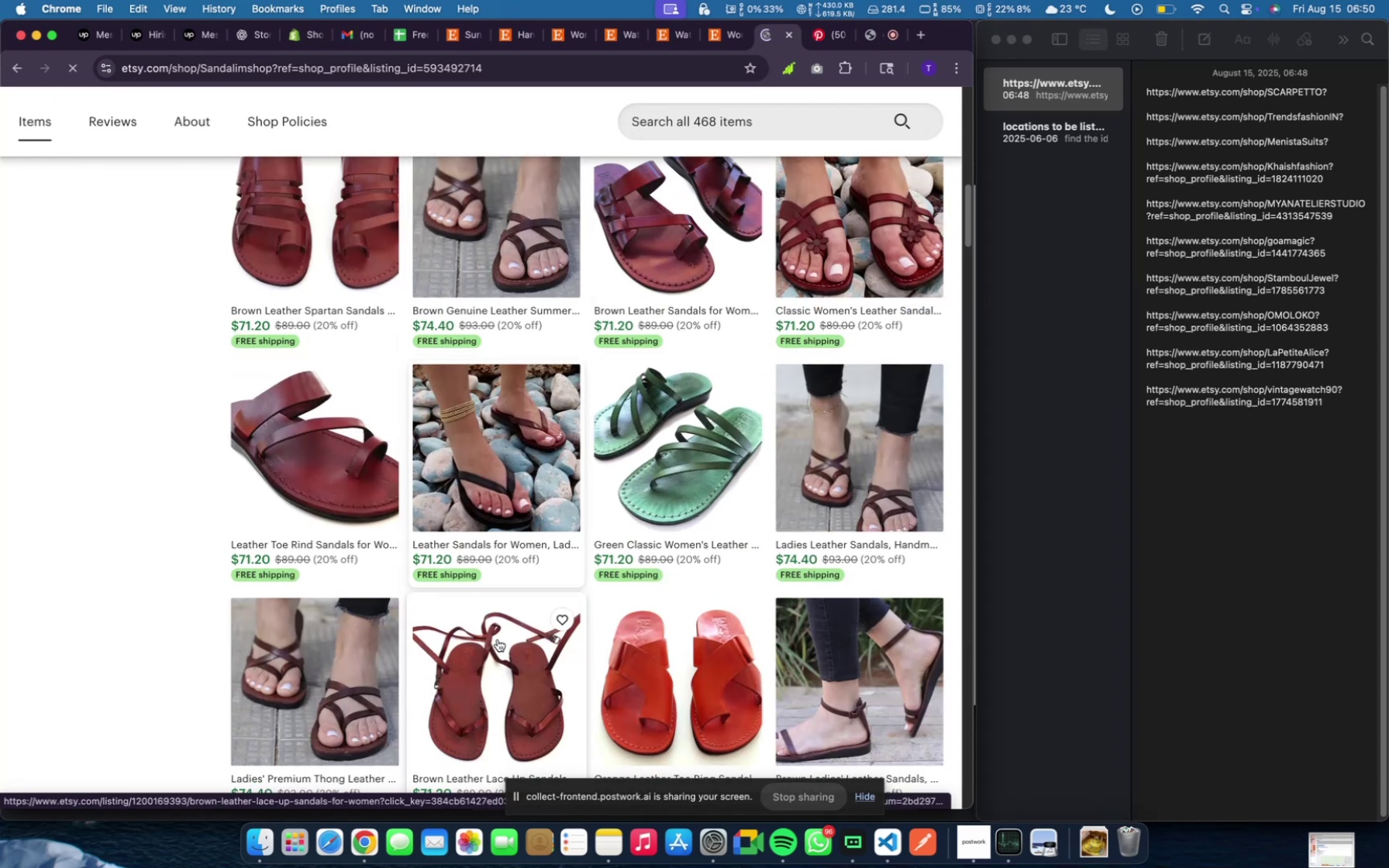 
scroll: coordinate [497, 641], scroll_direction: up, amount: 21.0
 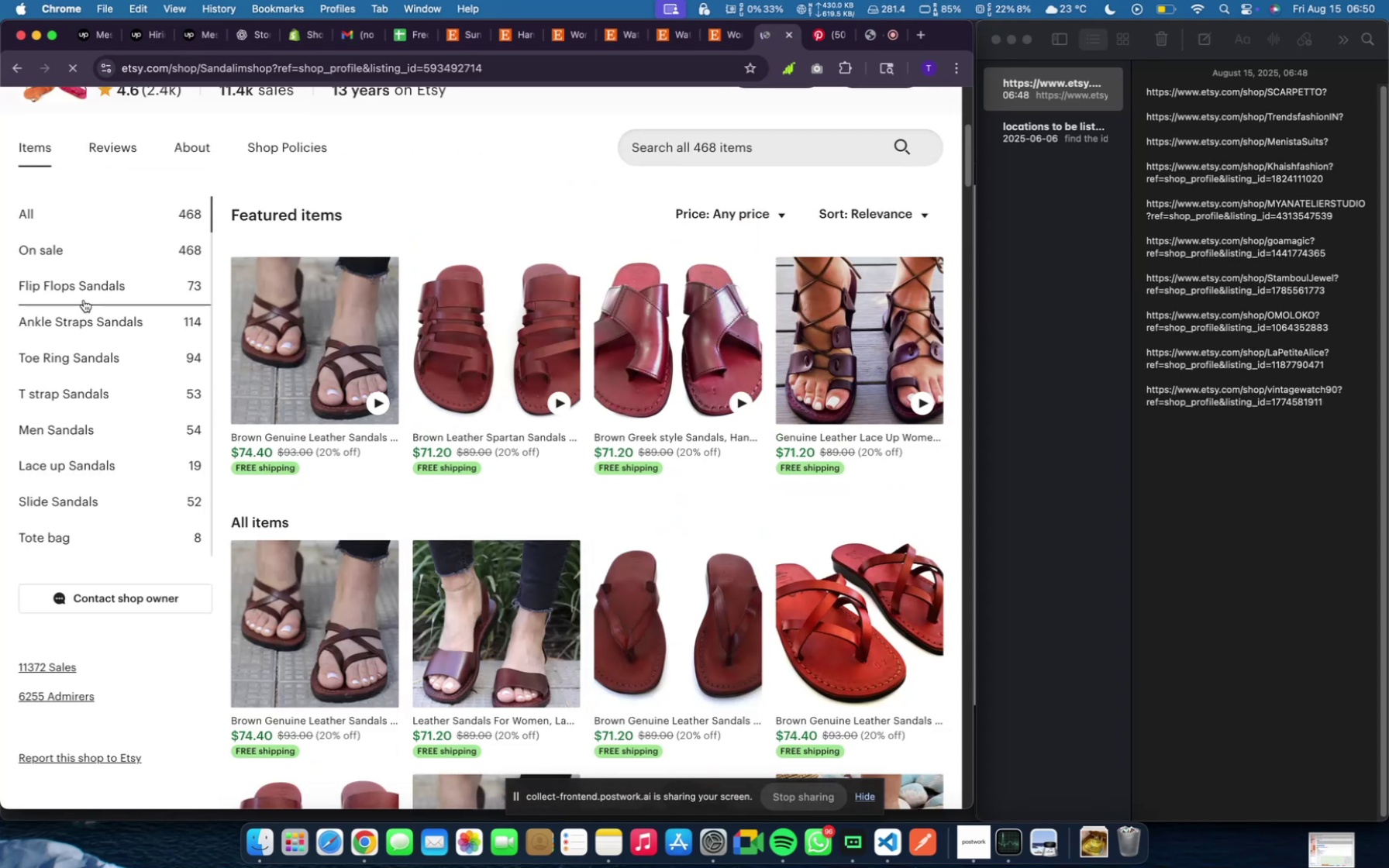 
left_click([84, 300])
 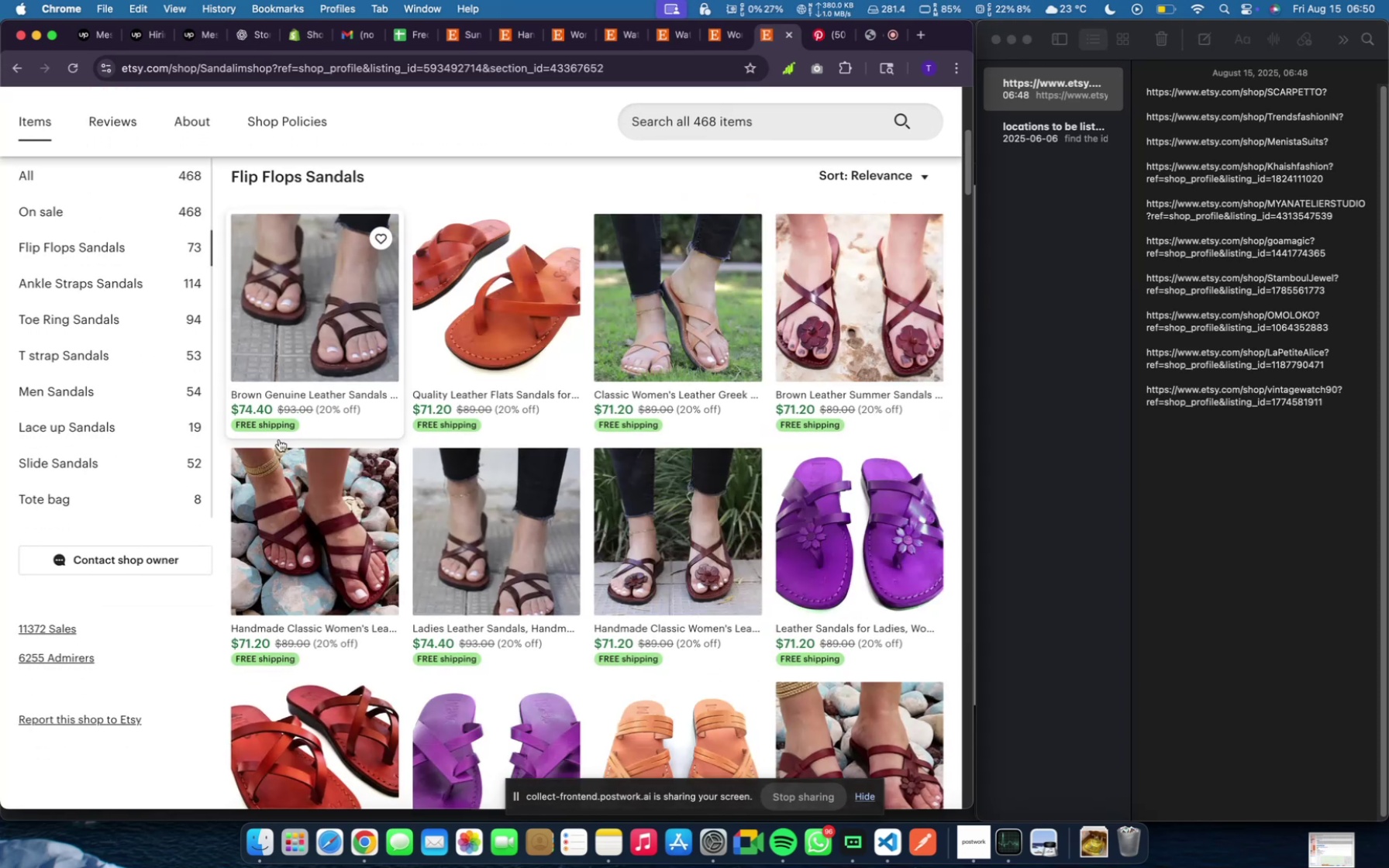 
scroll: coordinate [366, 496], scroll_direction: down, amount: 12.0
 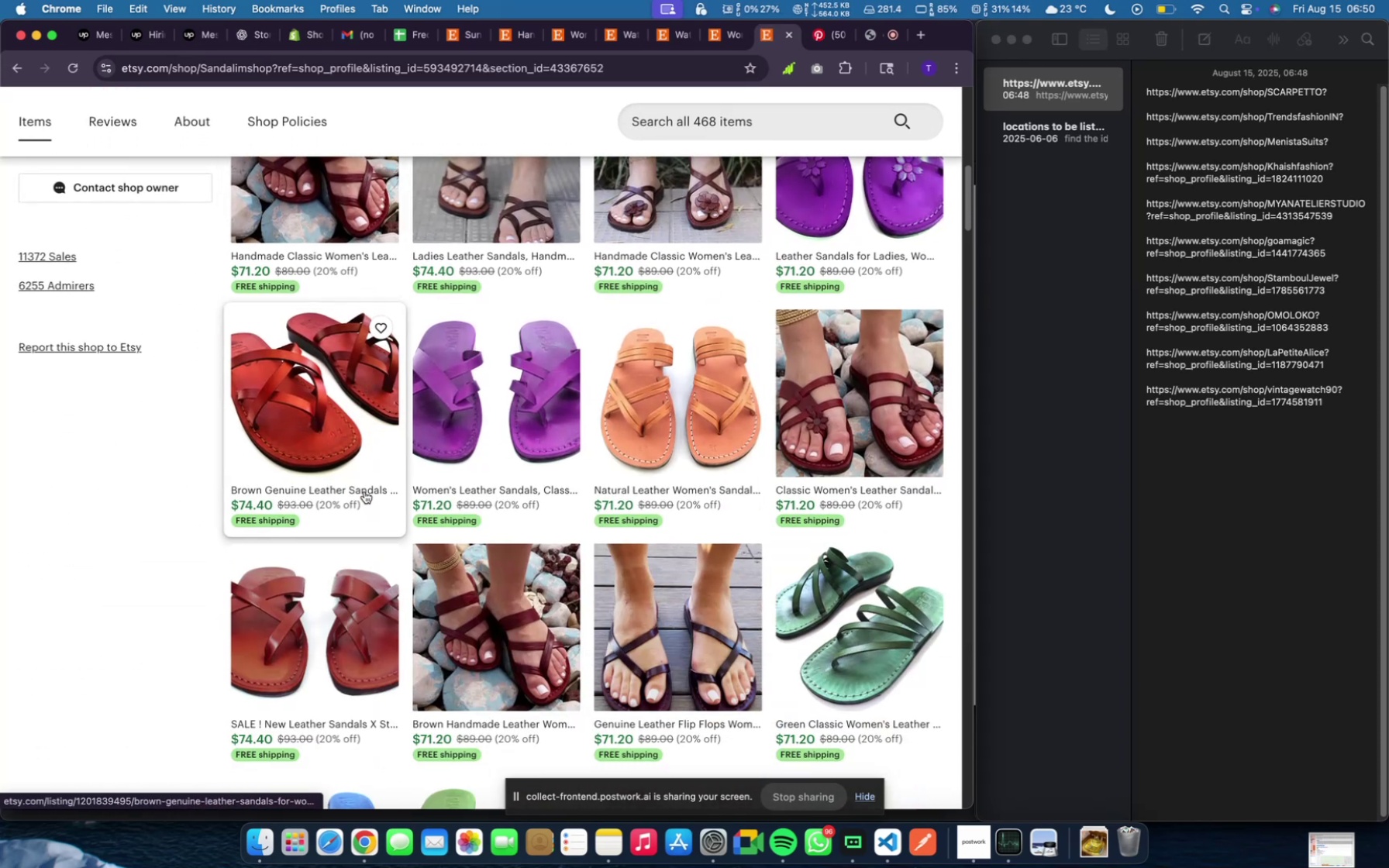 
scroll: coordinate [364, 491], scroll_direction: up, amount: 23.0
 